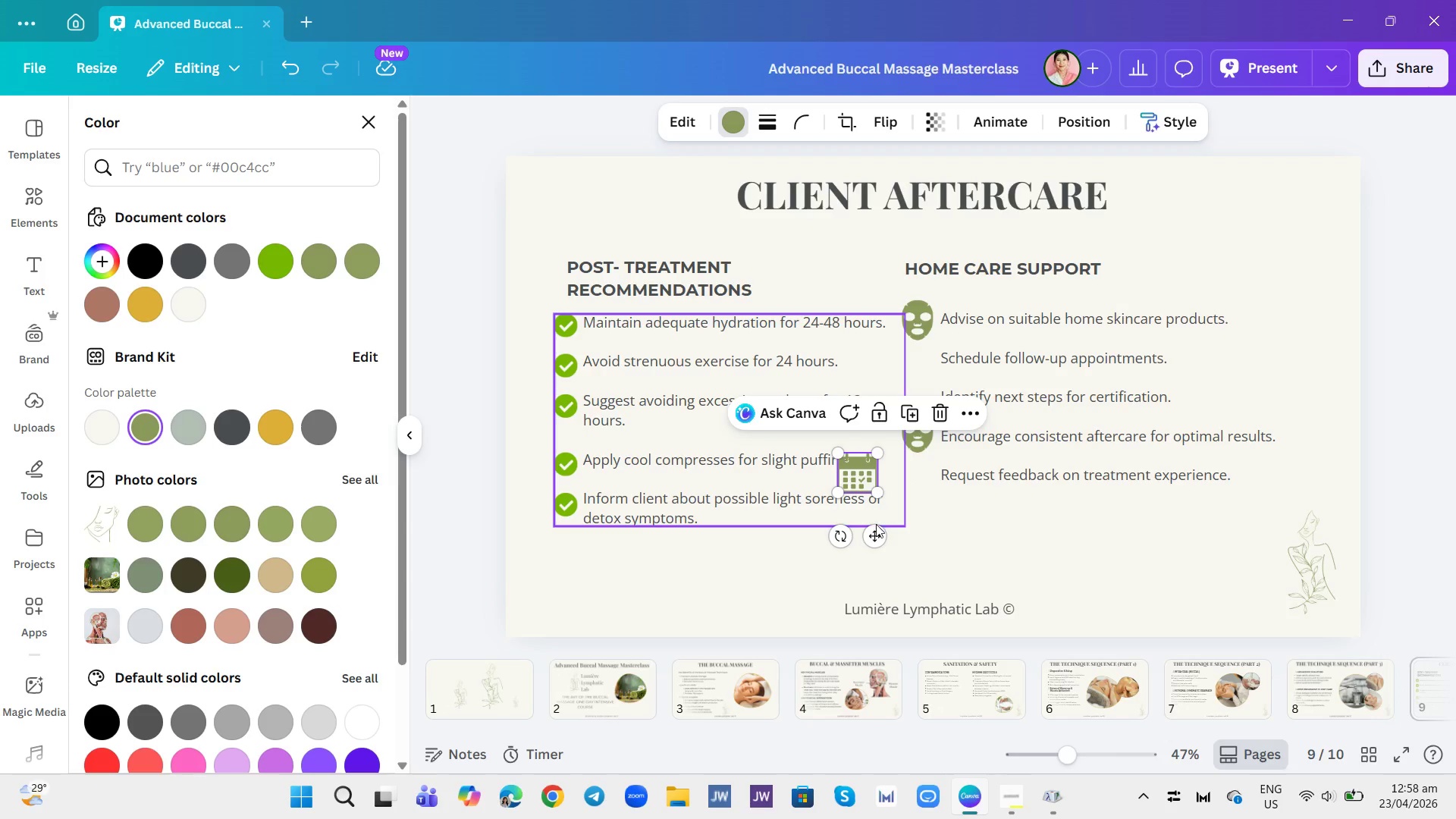 
left_click_drag(start_coordinate=[870, 533], to_coordinate=[927, 434])
 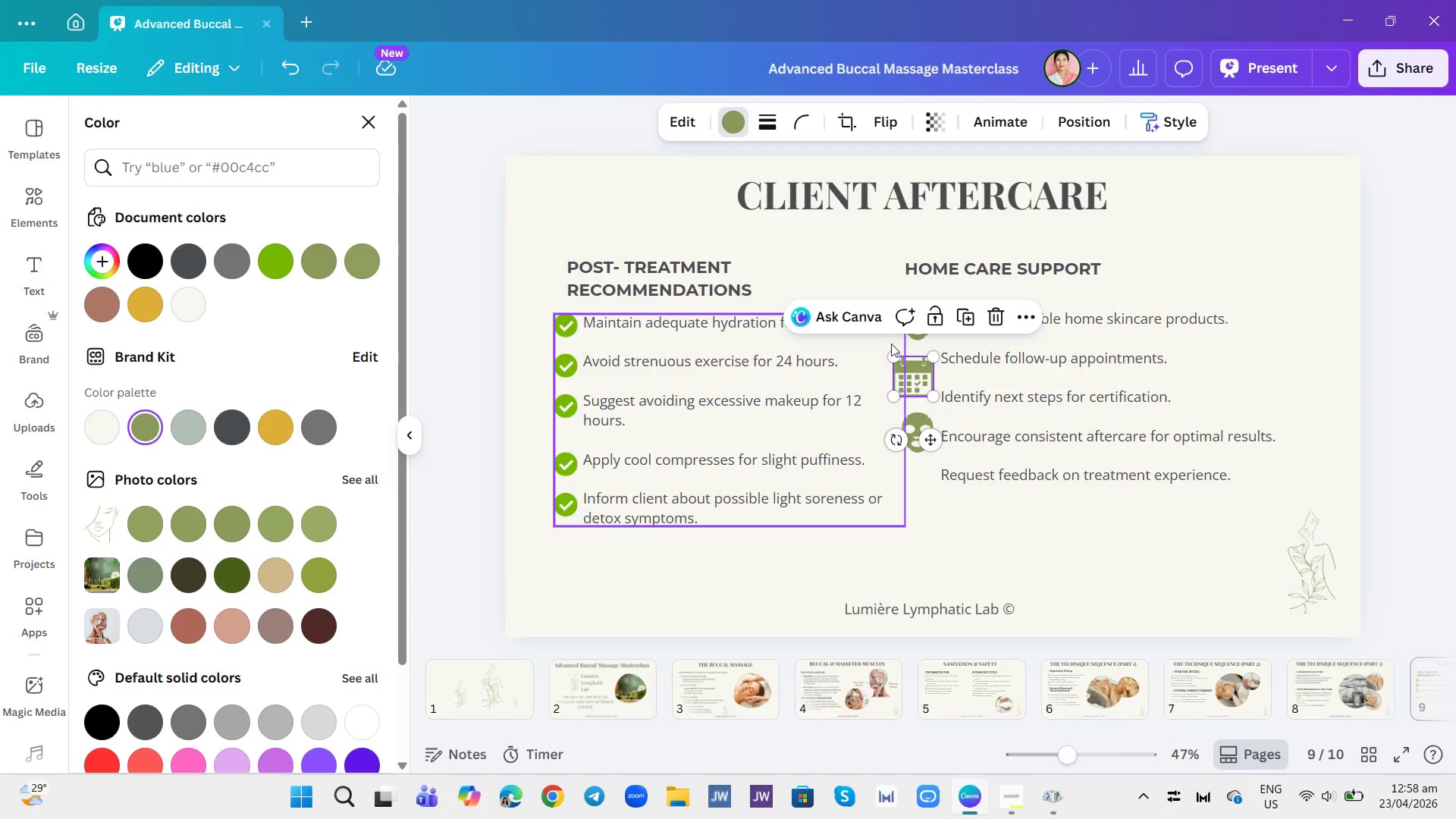 
left_click([881, 350])
 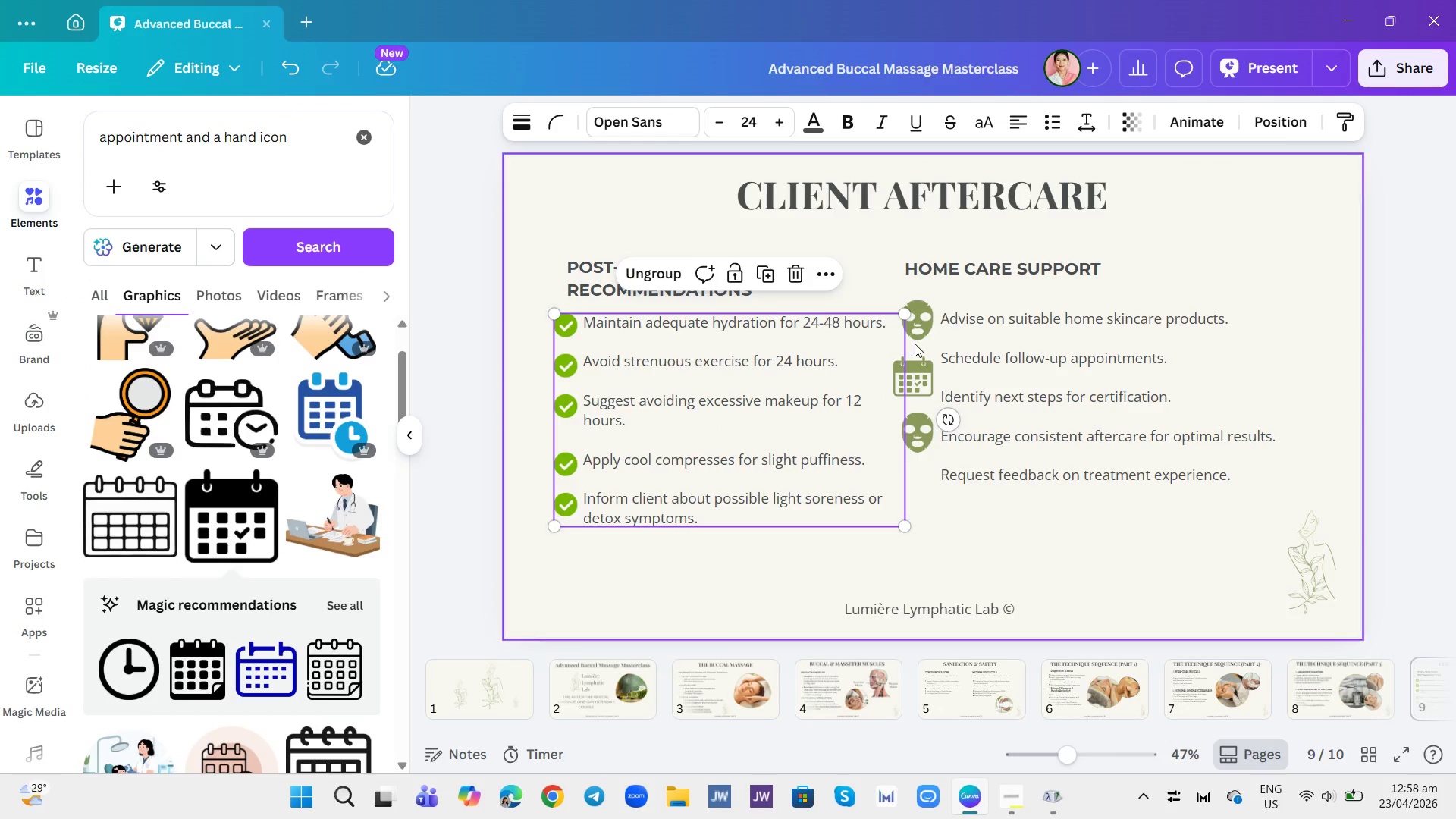 
left_click([915, 340])
 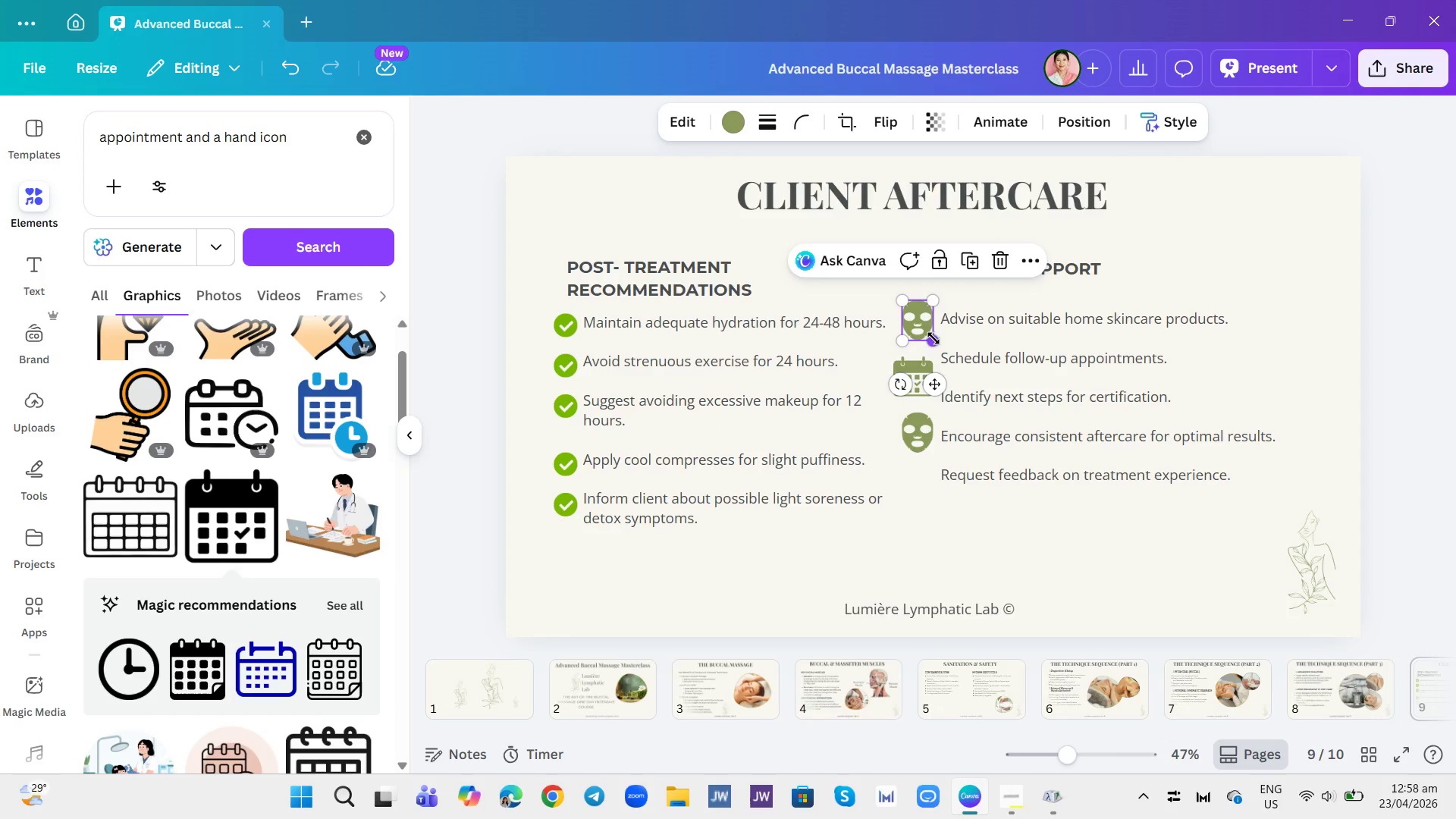 
left_click_drag(start_coordinate=[905, 340], to_coordinate=[917, 336])
 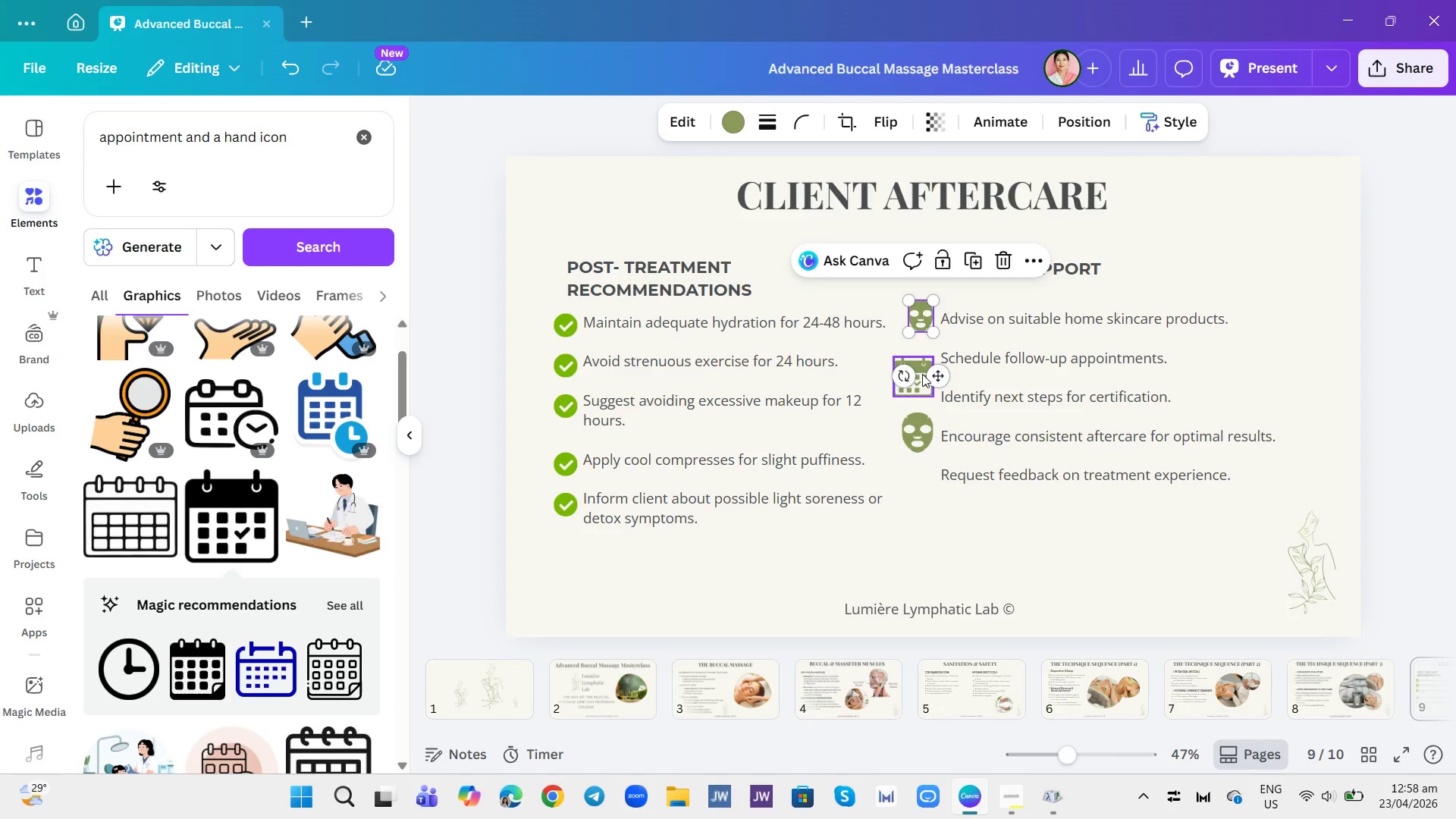 
left_click_drag(start_coordinate=[920, 374], to_coordinate=[924, 361])
 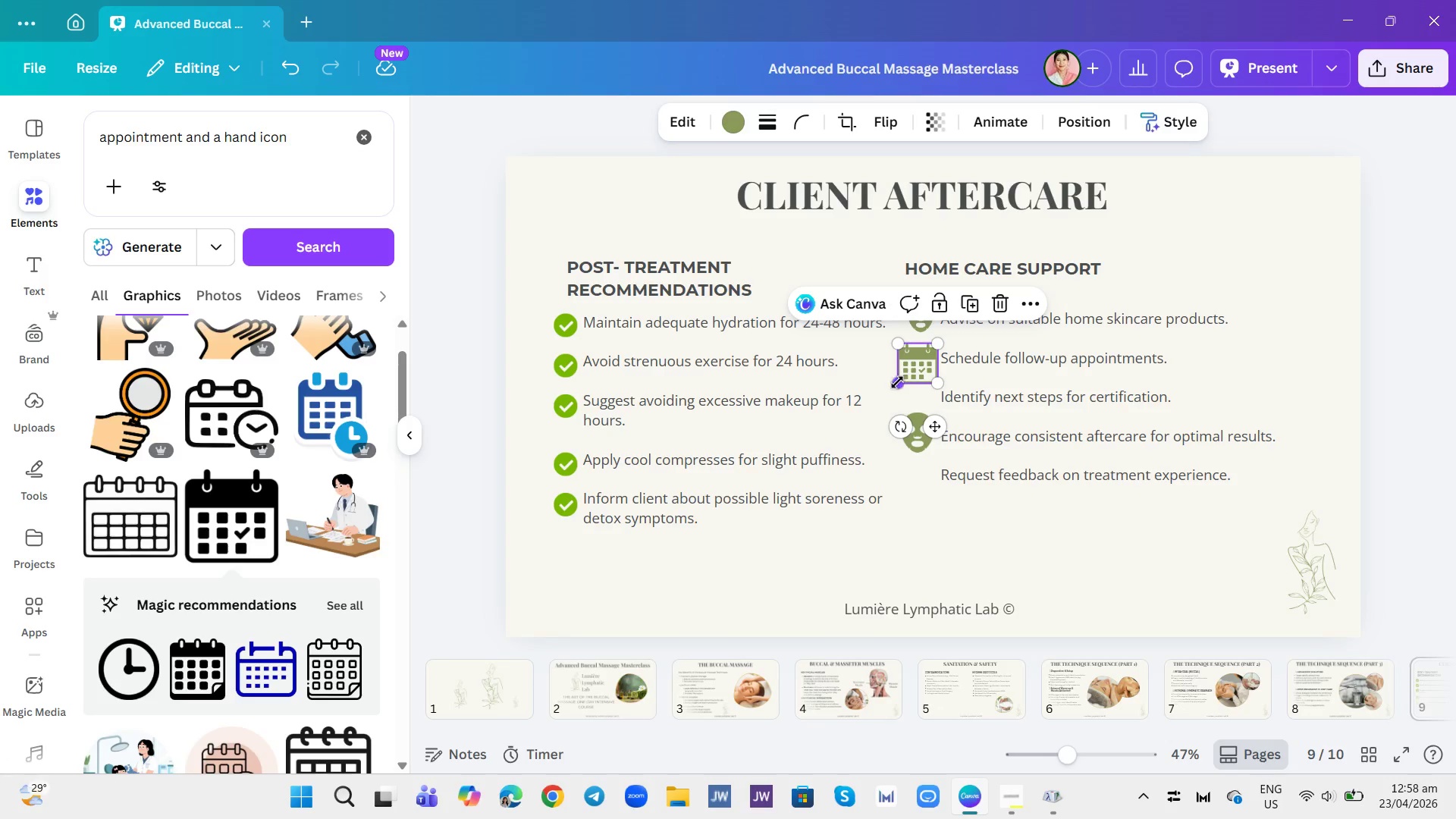 
left_click_drag(start_coordinate=[898, 382], to_coordinate=[918, 373])
 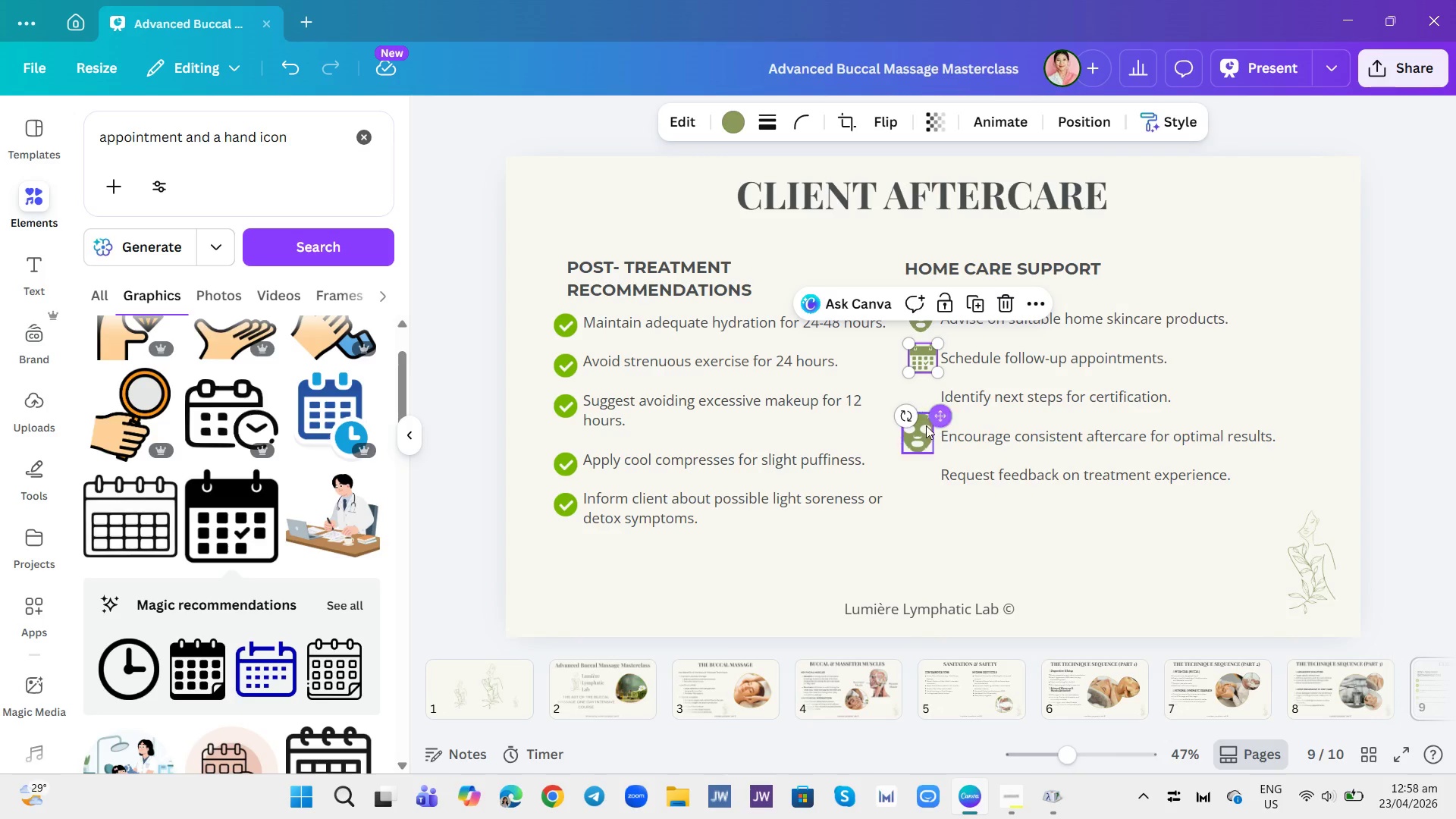 
left_click([917, 430])
 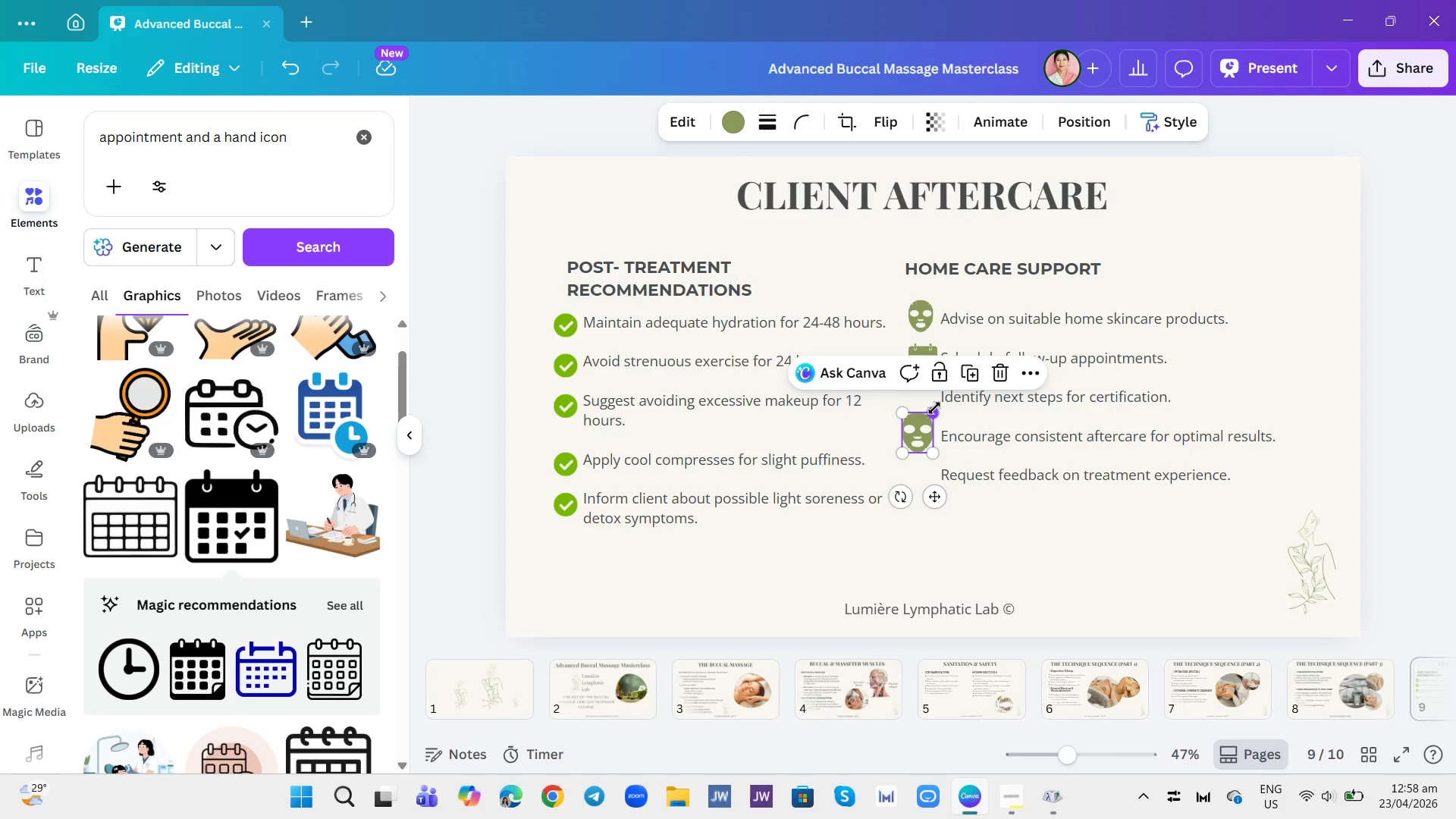 
left_click_drag(start_coordinate=[934, 408], to_coordinate=[930, 417])
 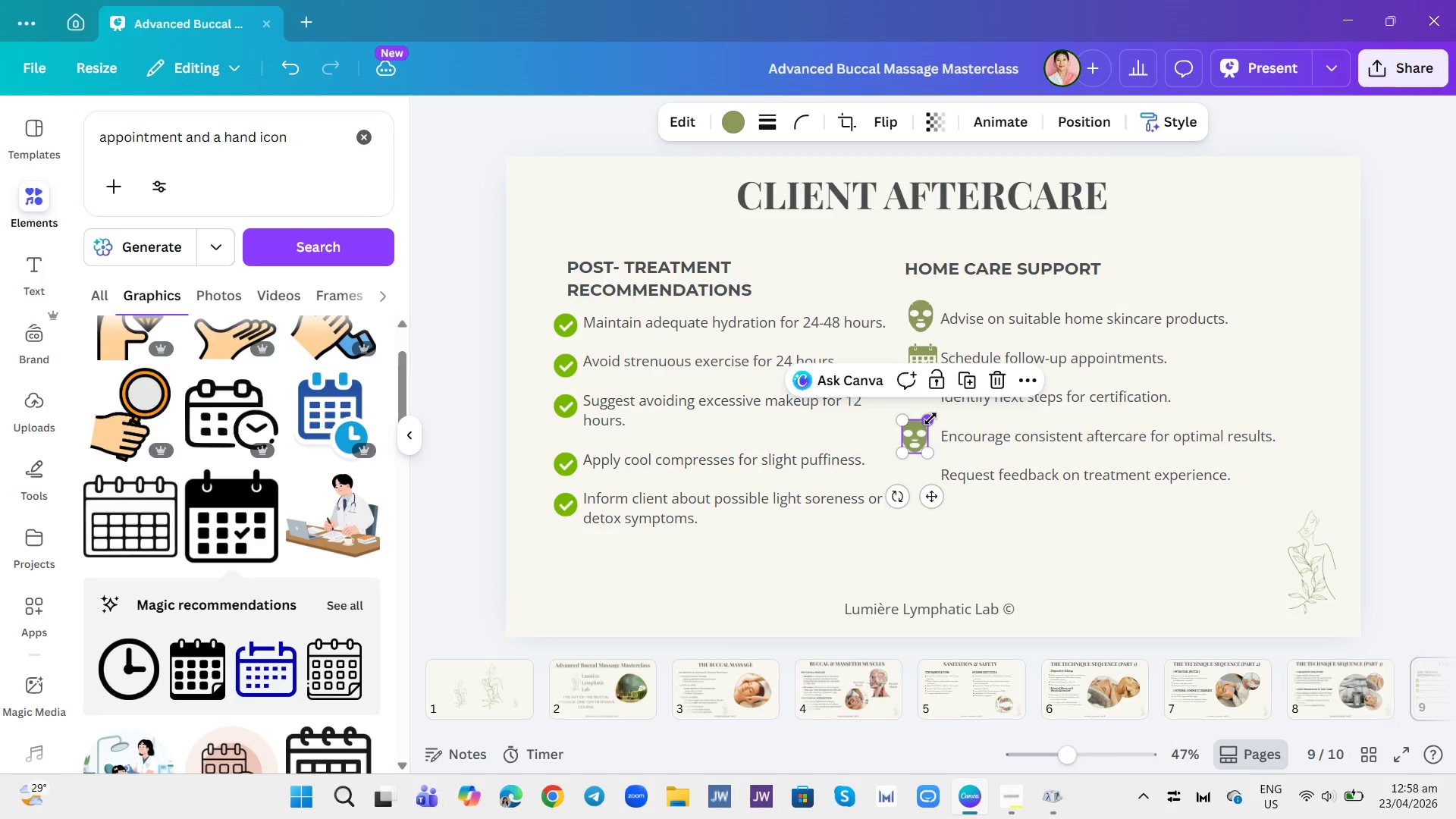 
left_click_drag(start_coordinate=[933, 494], to_coordinate=[942, 494])
 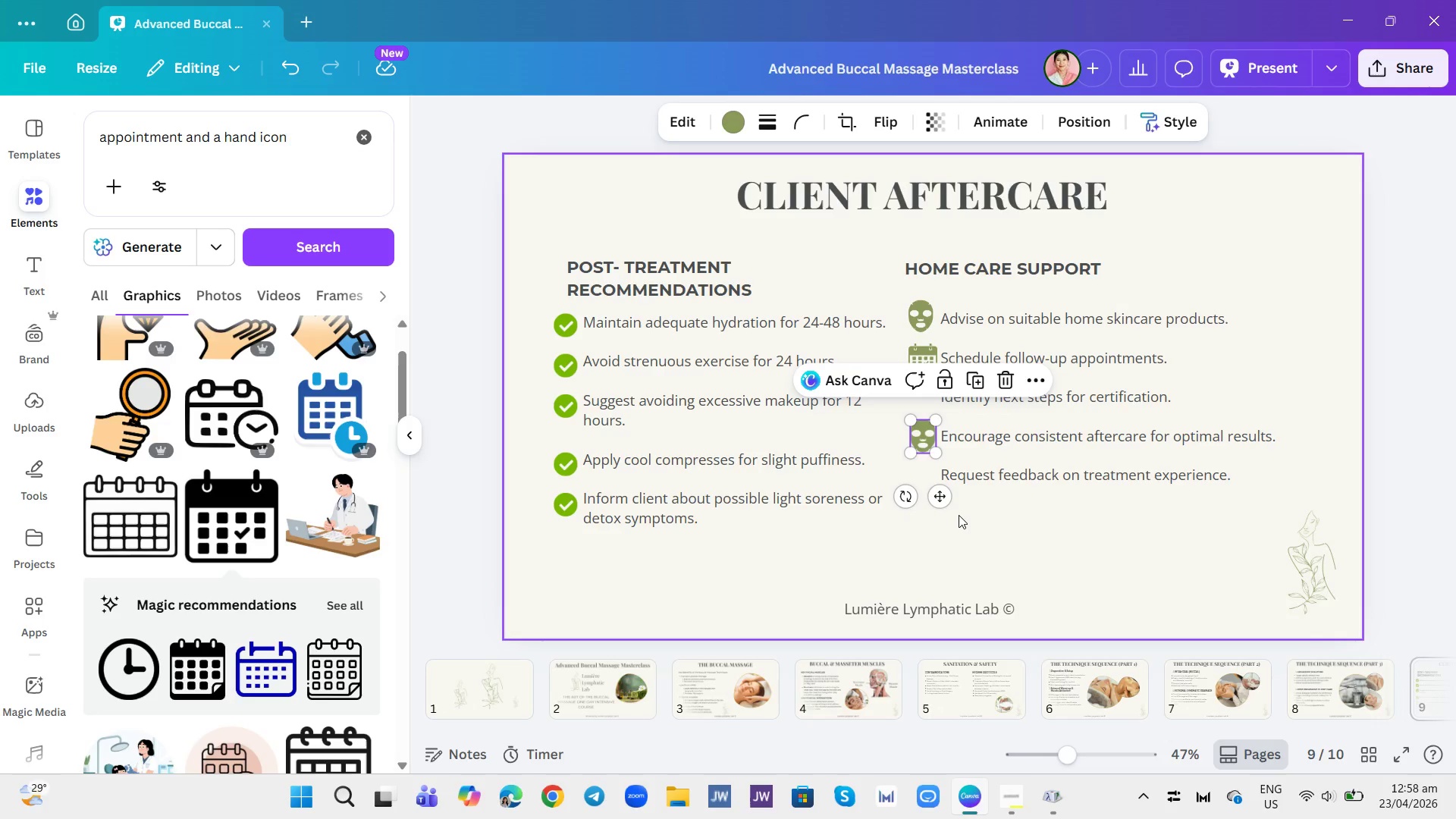 
left_click([959, 516])
 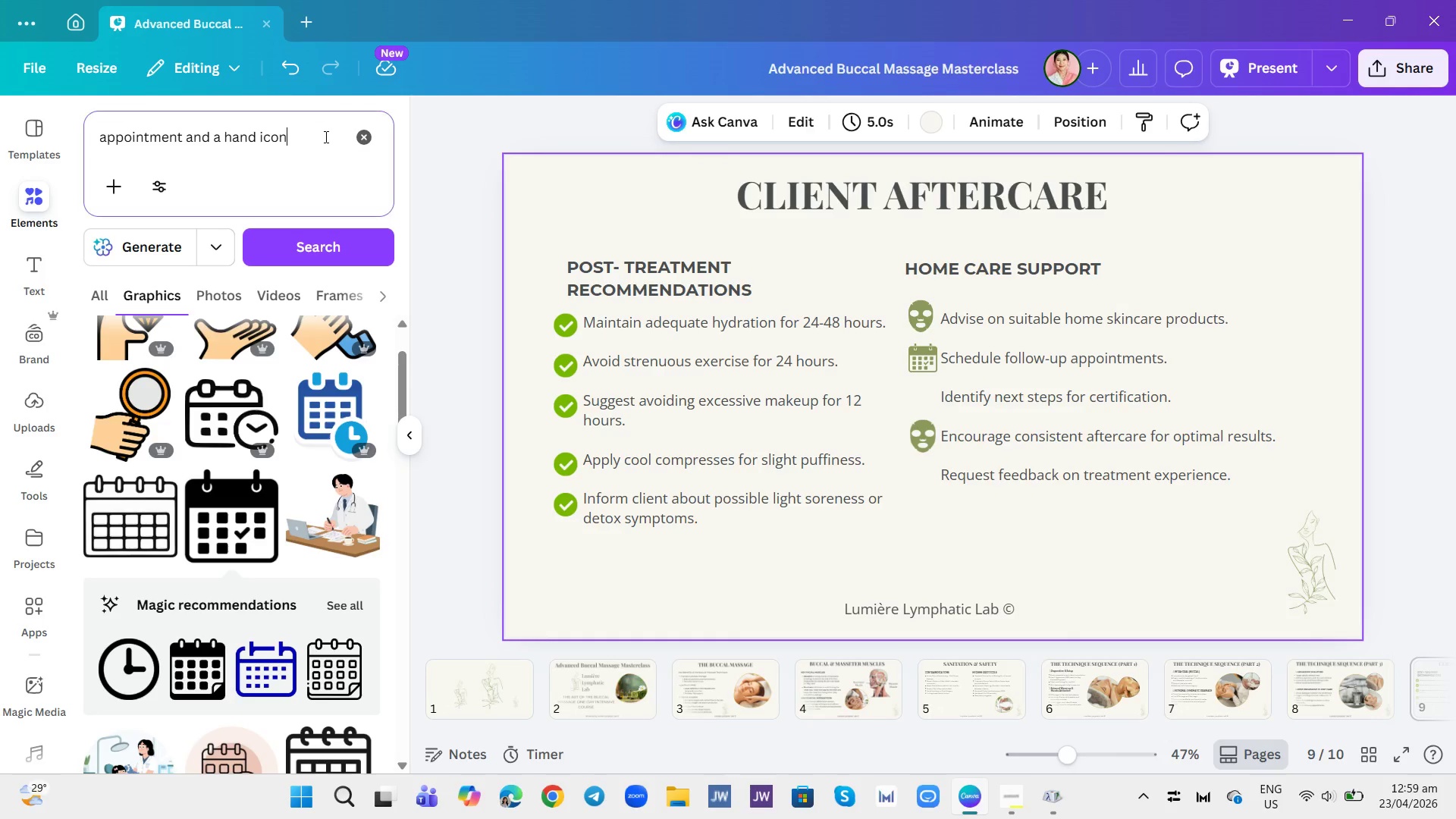 
left_click([352, 138])
 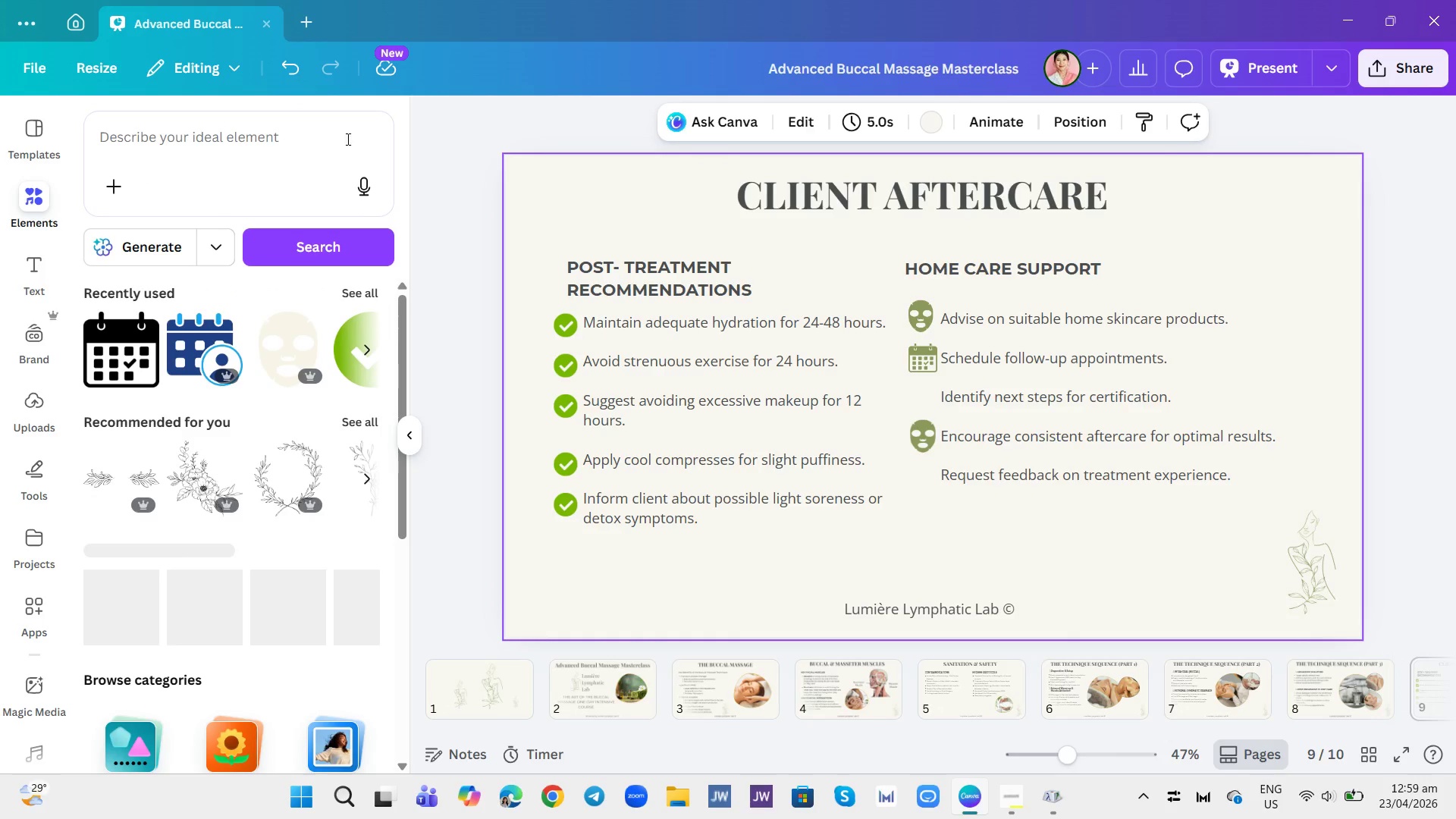 
left_click([281, 130])
 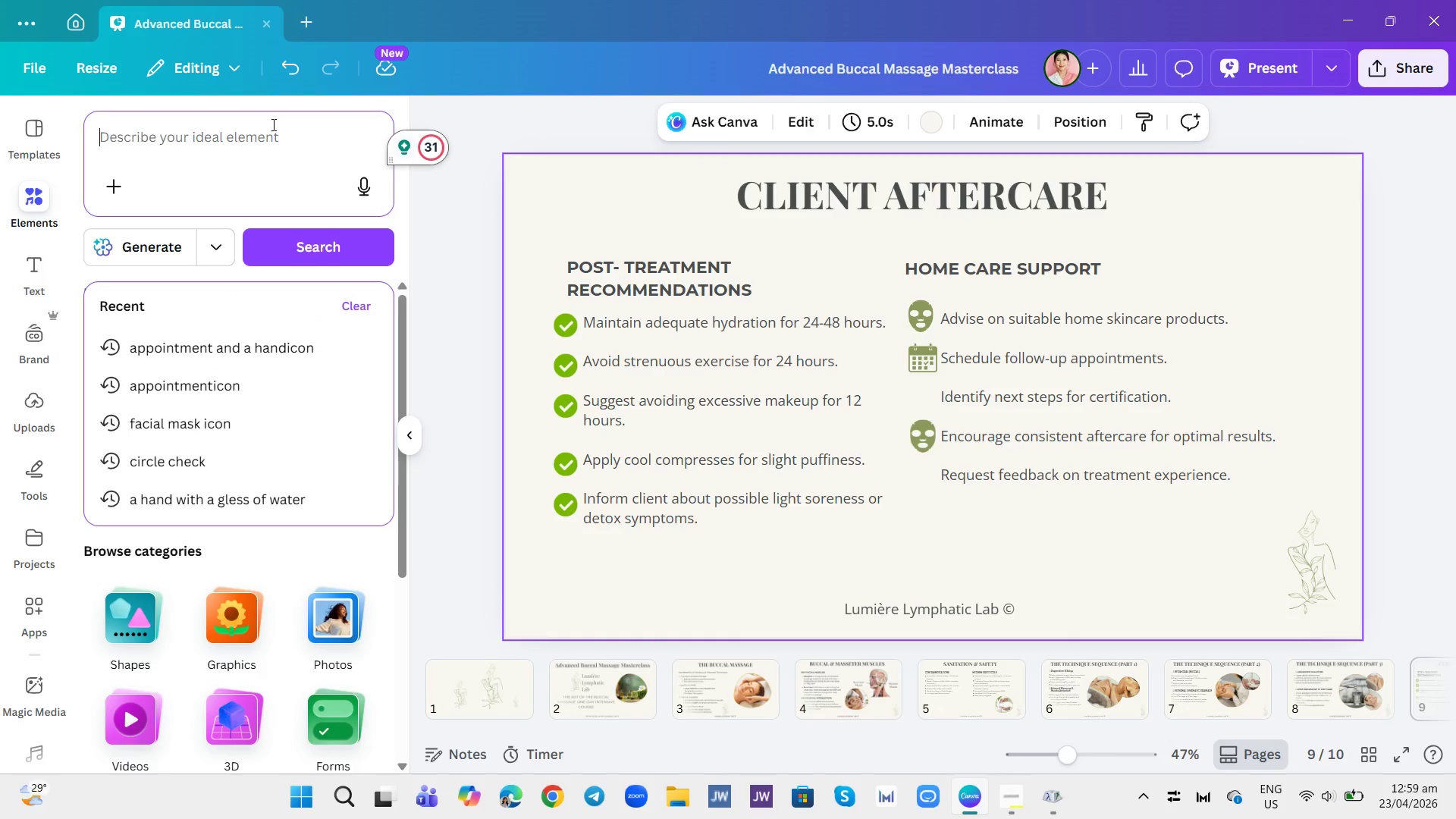 
type(dr)
key(Backspace)
key(Backspace)
type(a hand water drop)
 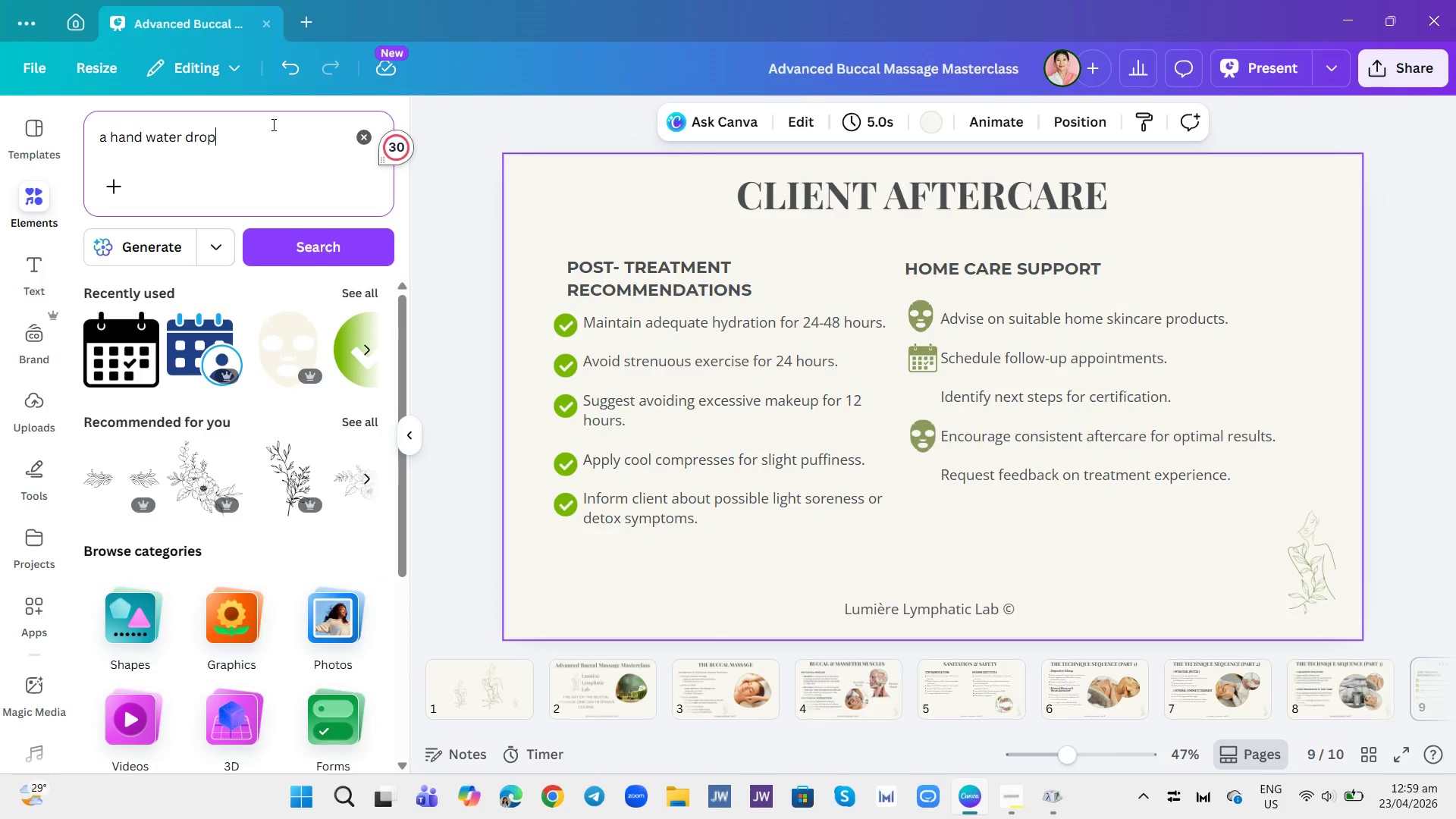 
key(Enter)
 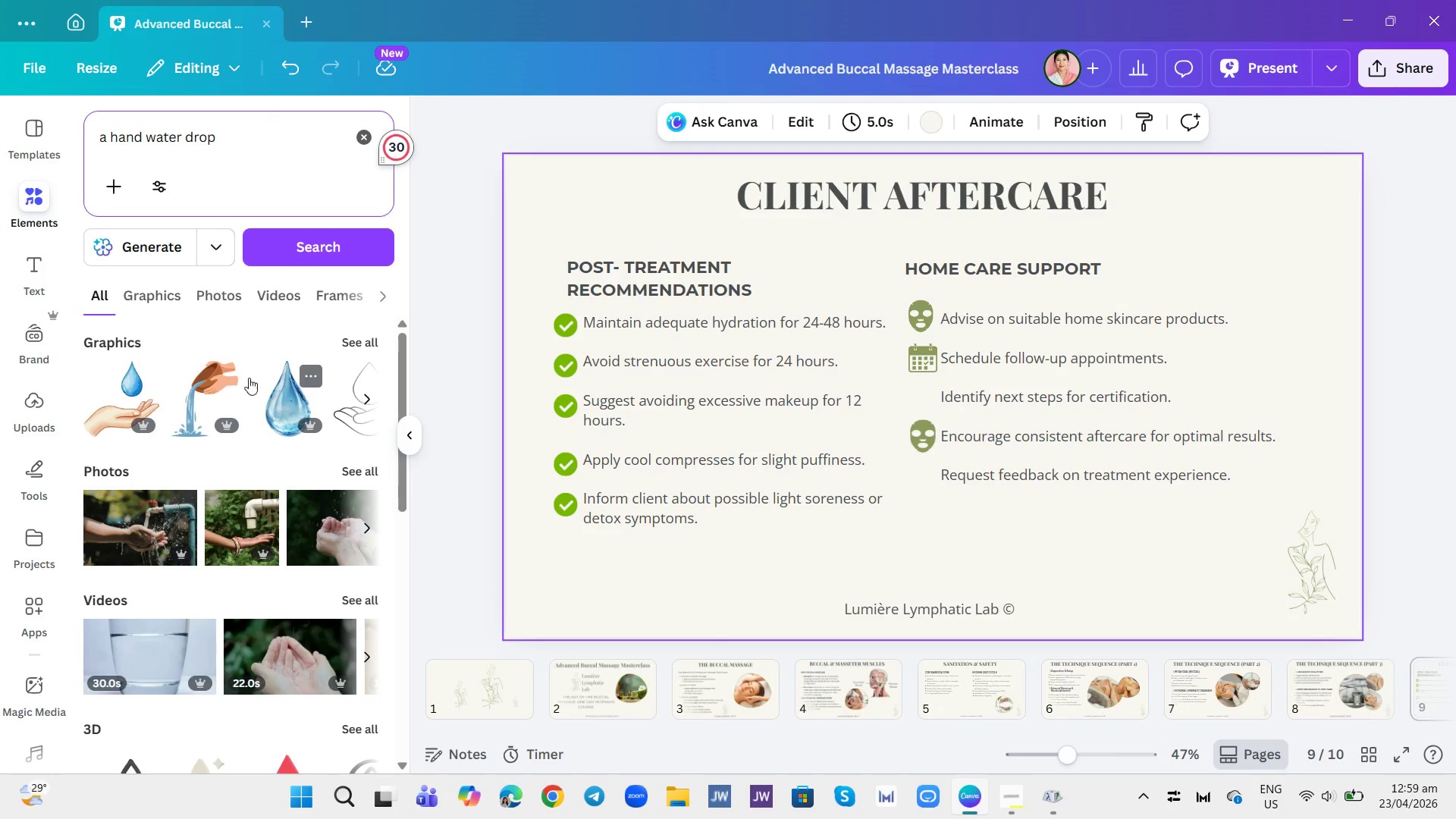 
left_click([158, 298])
 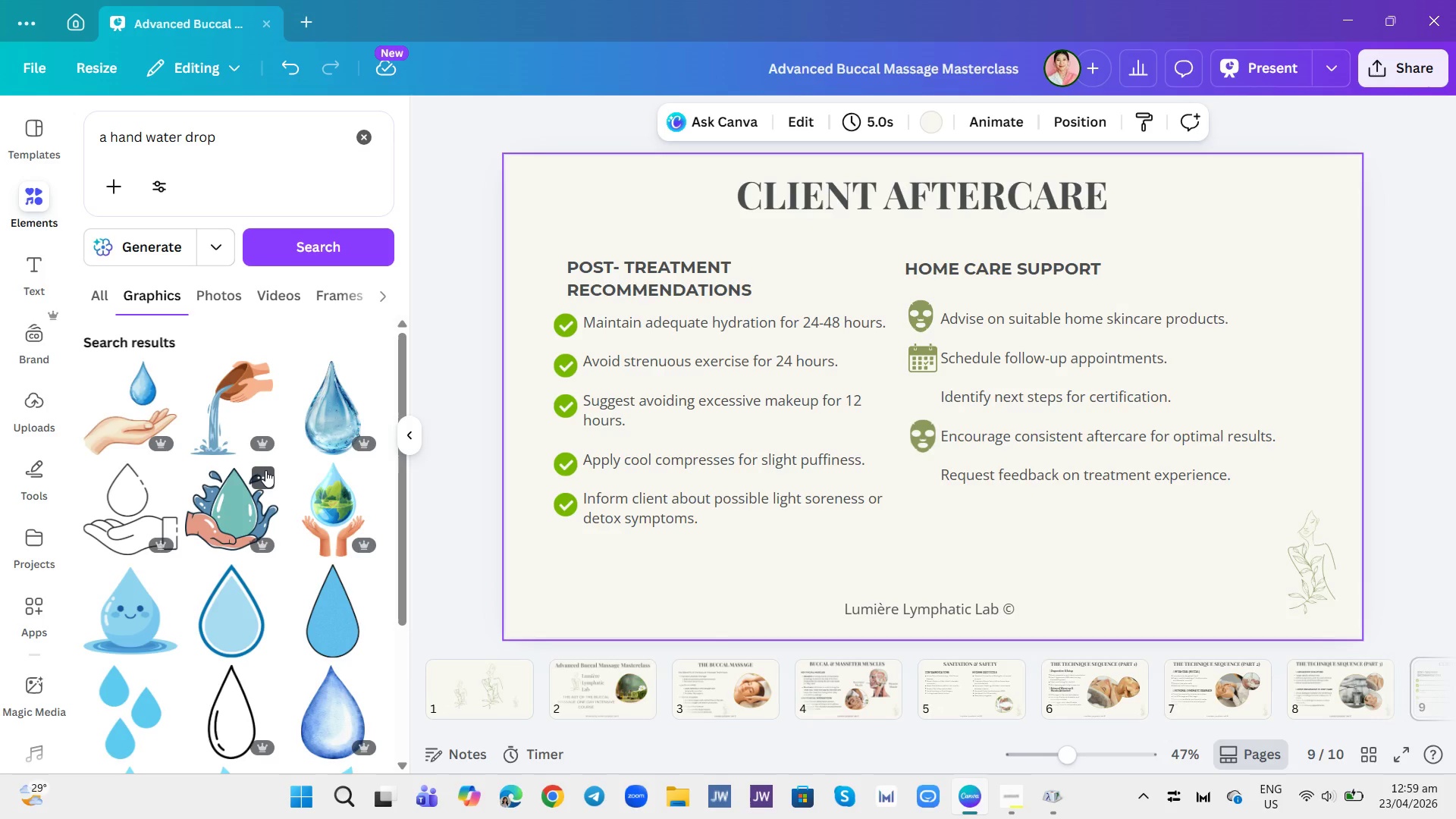 
mouse_move([366, 562])
 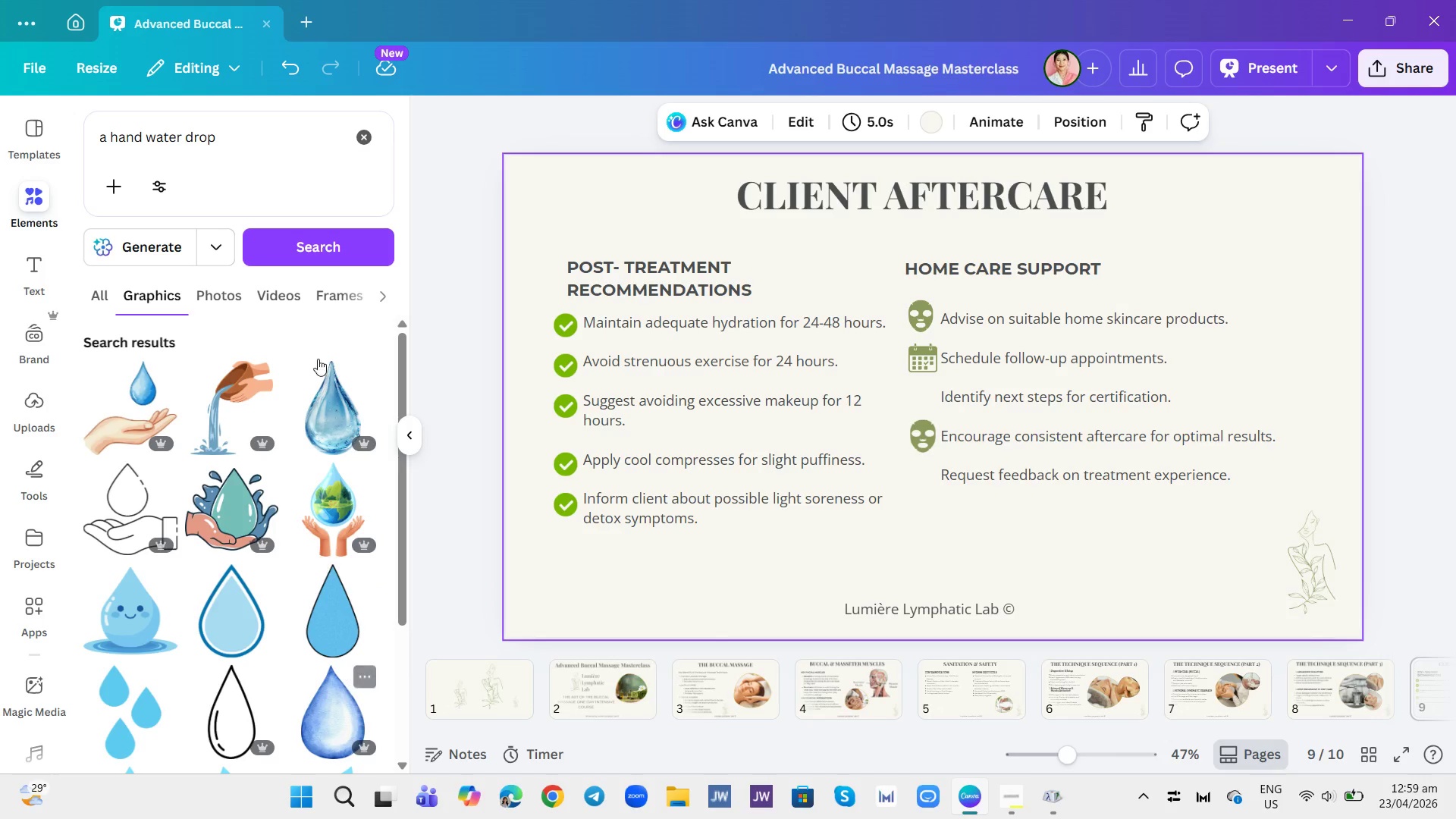 
left_click([289, 142])
 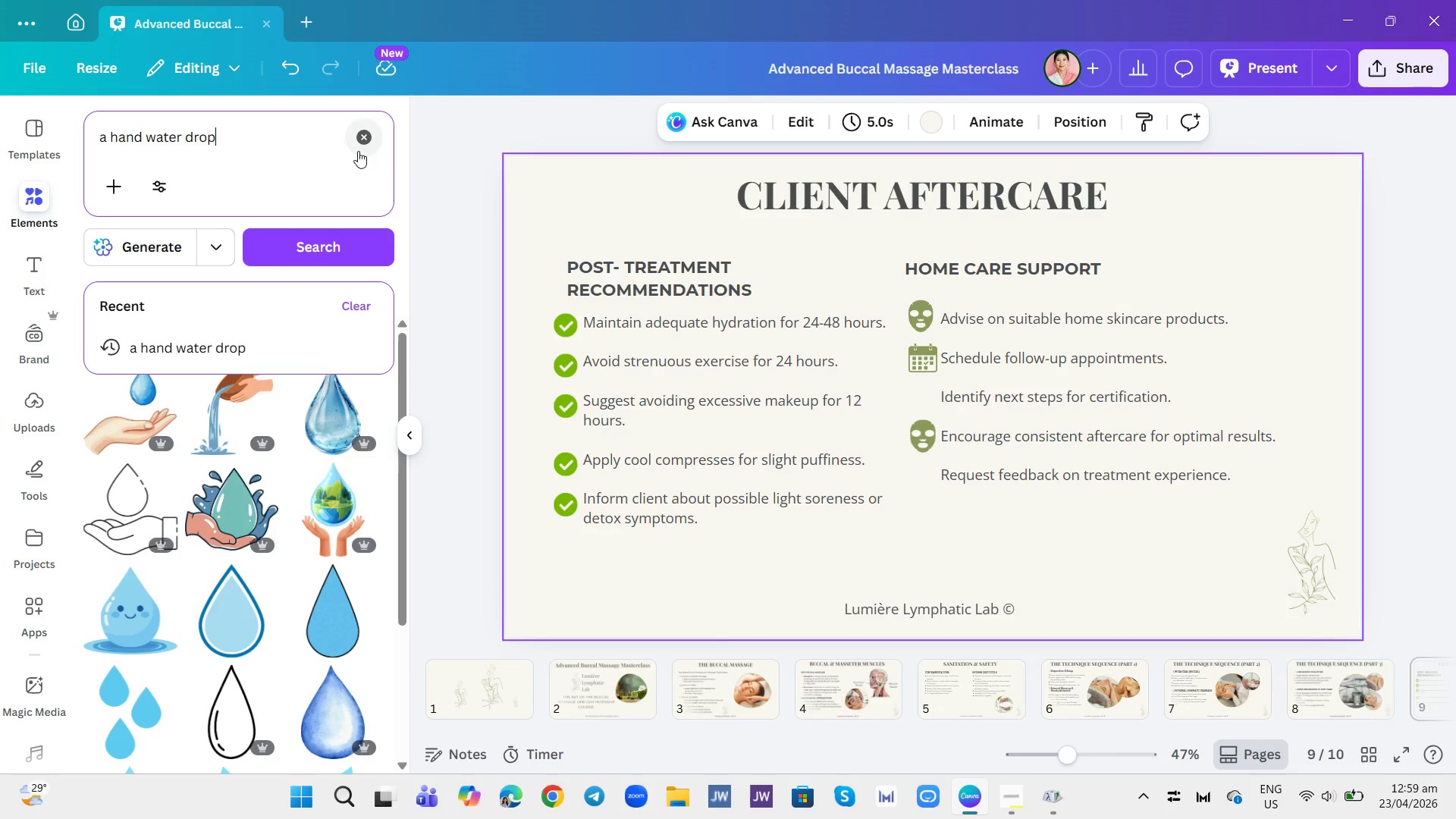 
left_click([358, 151])
 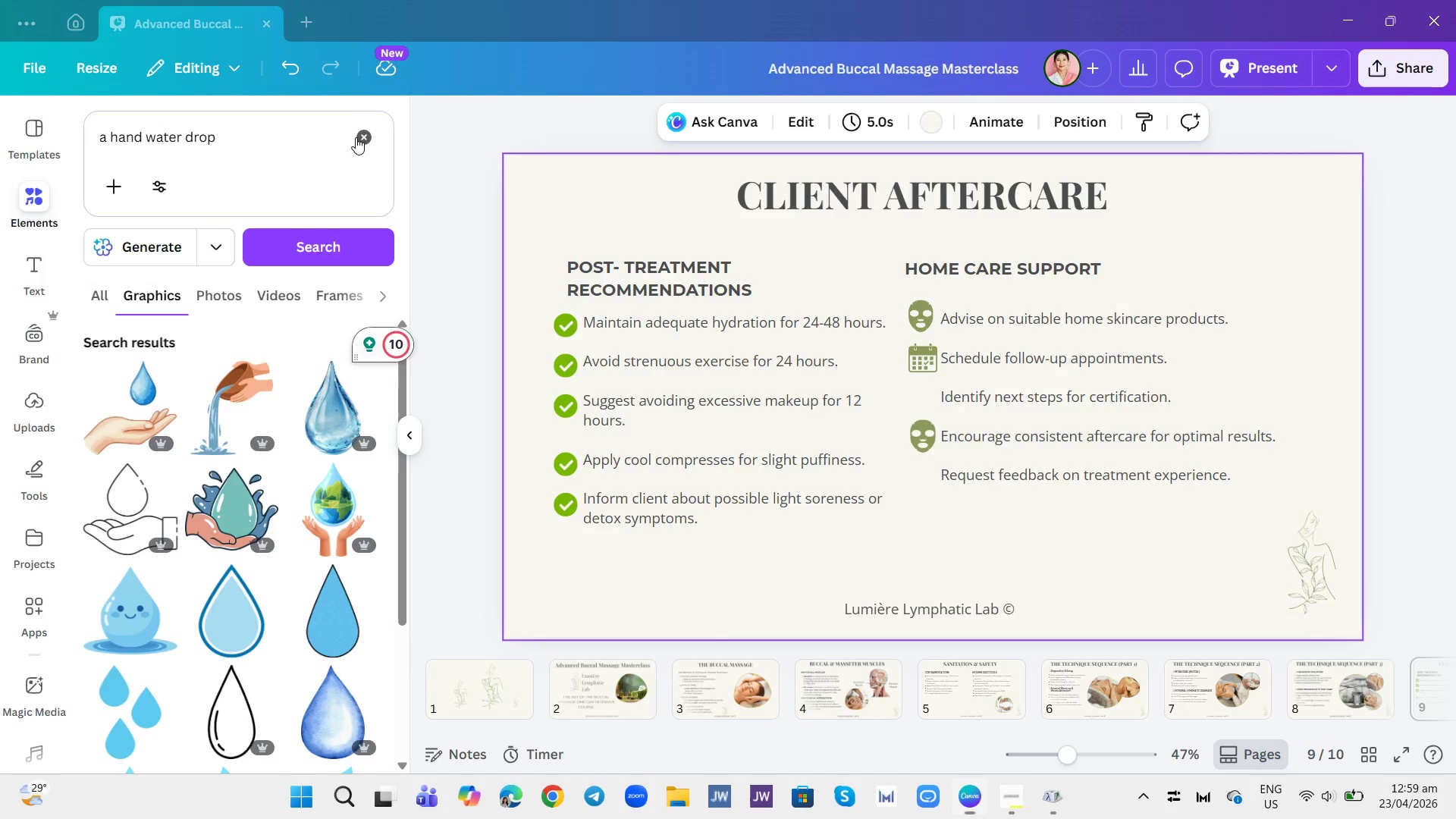 
left_click([332, 136])
 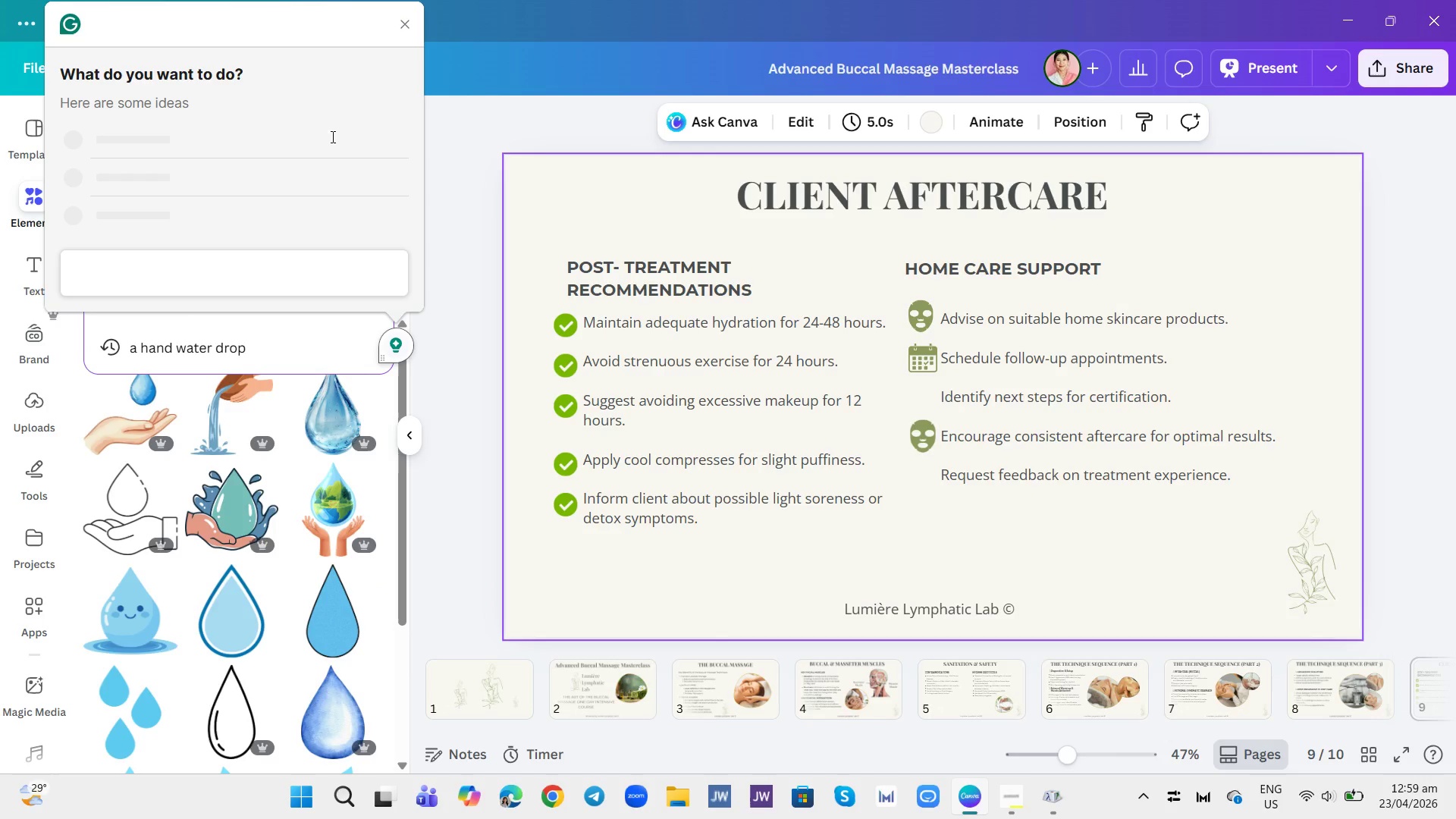 
hold_key(key=Backspace, duration=0.97)
 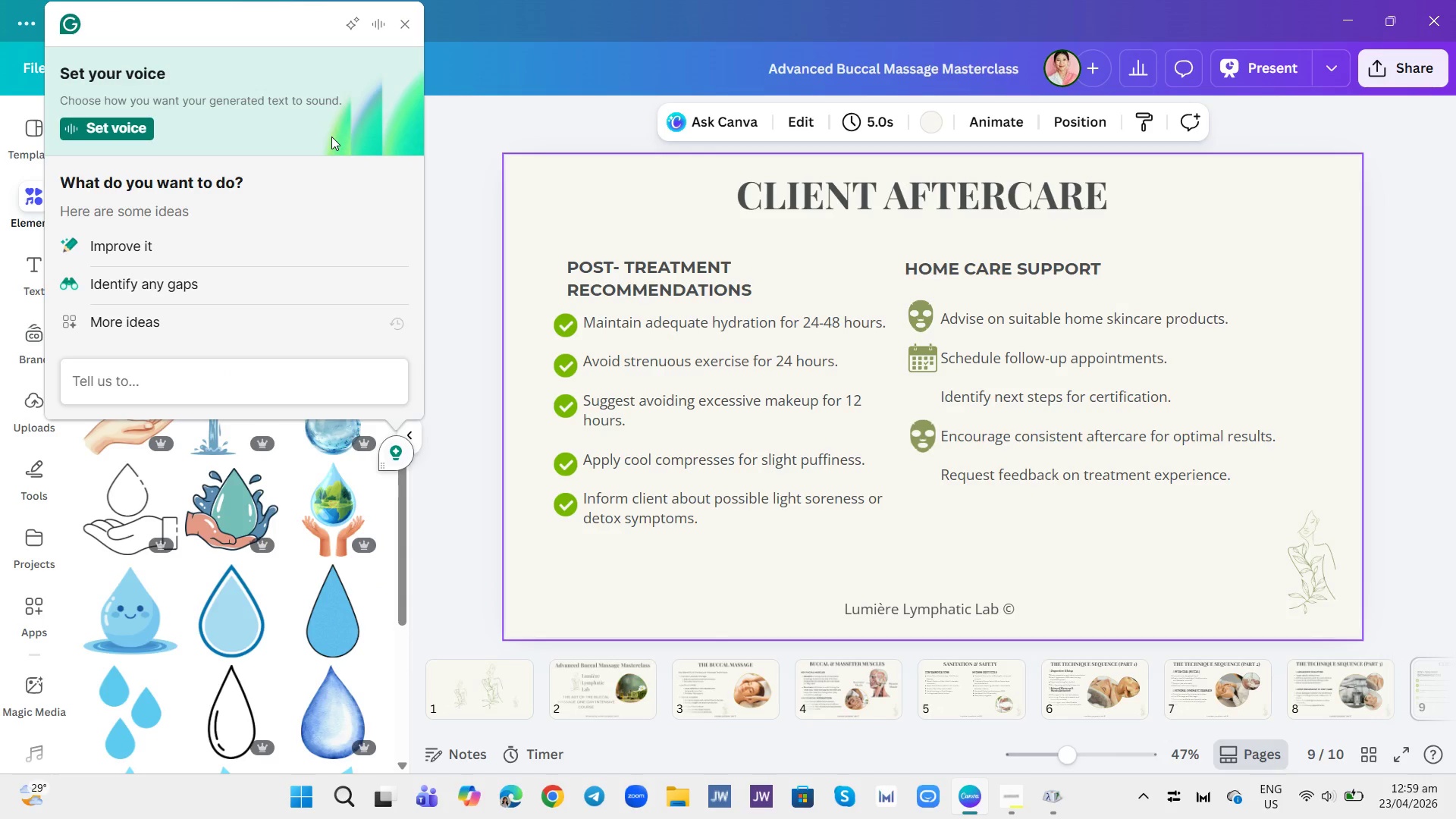 
type(cer)
 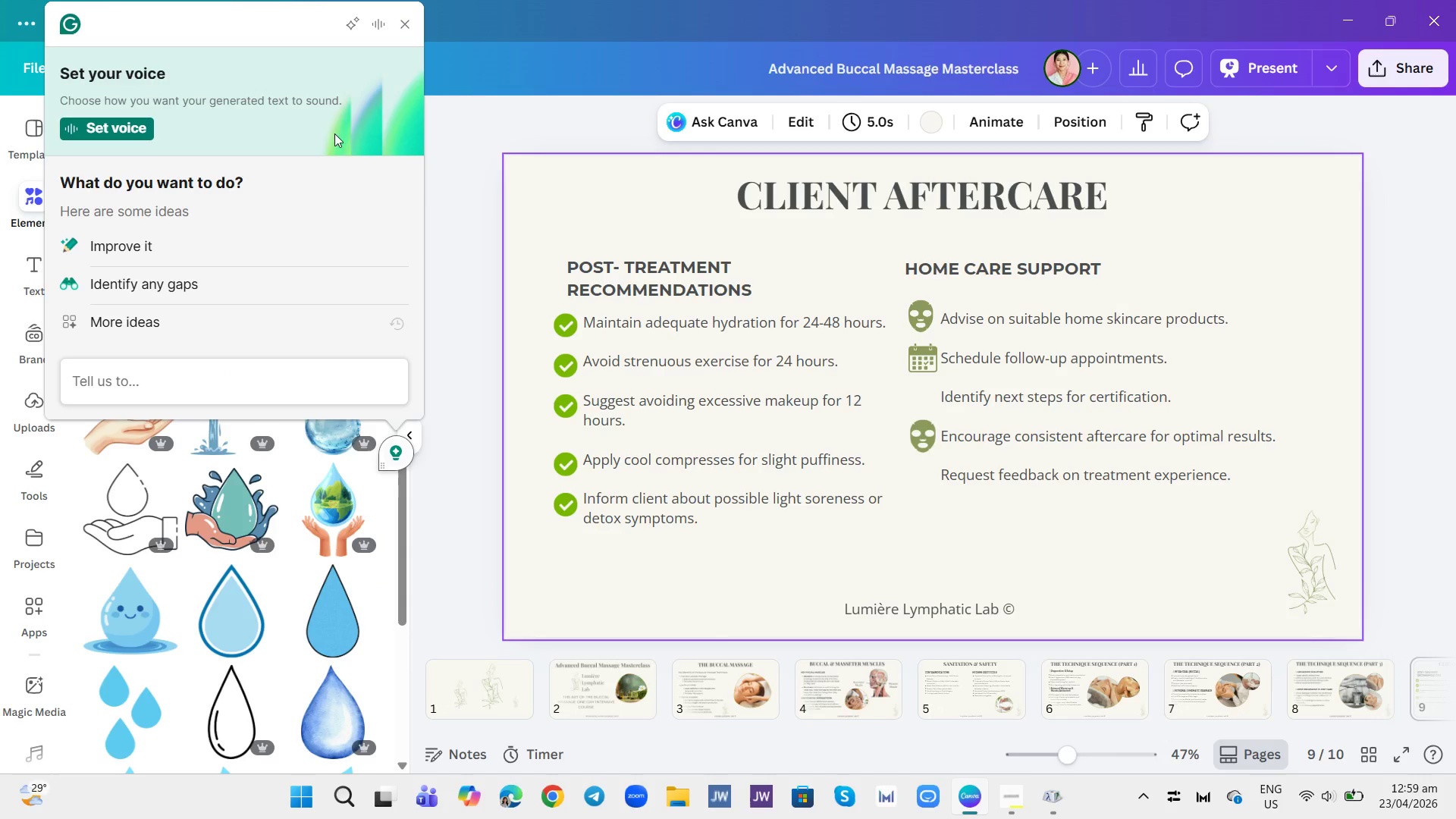 
left_click([432, 194])
 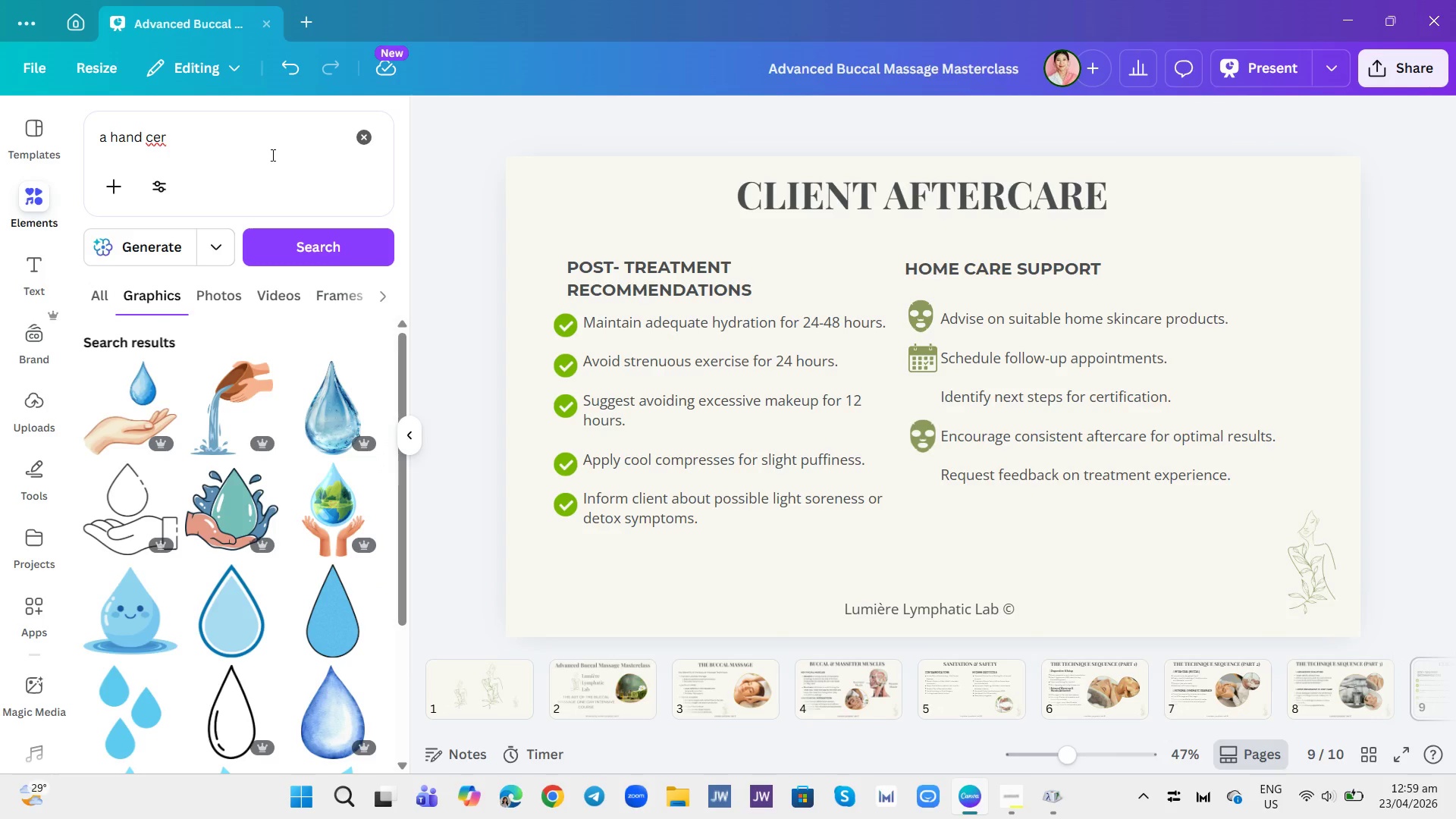 
left_click([251, 135])
 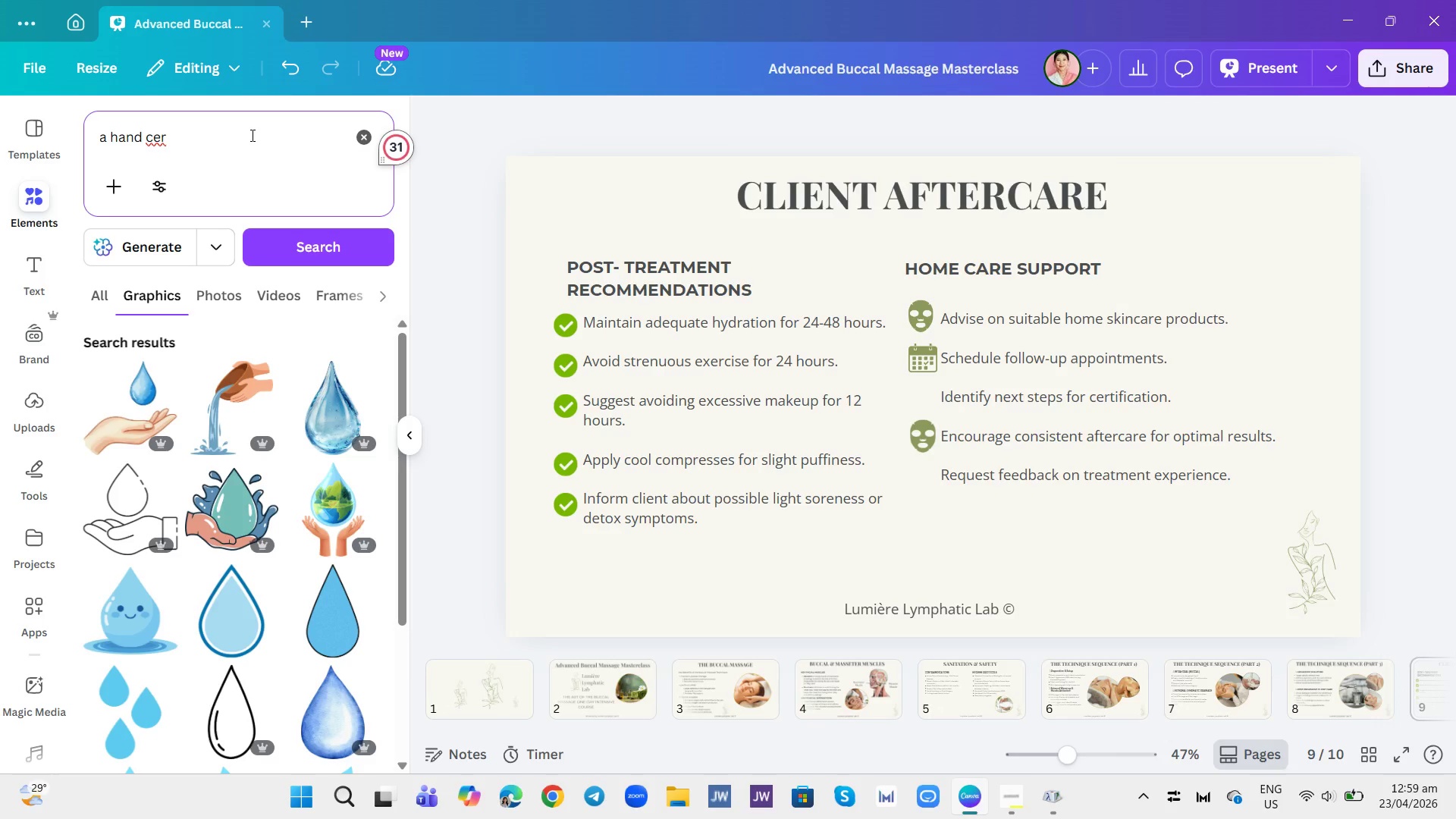 
hold_key(key=Backspace, duration=0.8)
 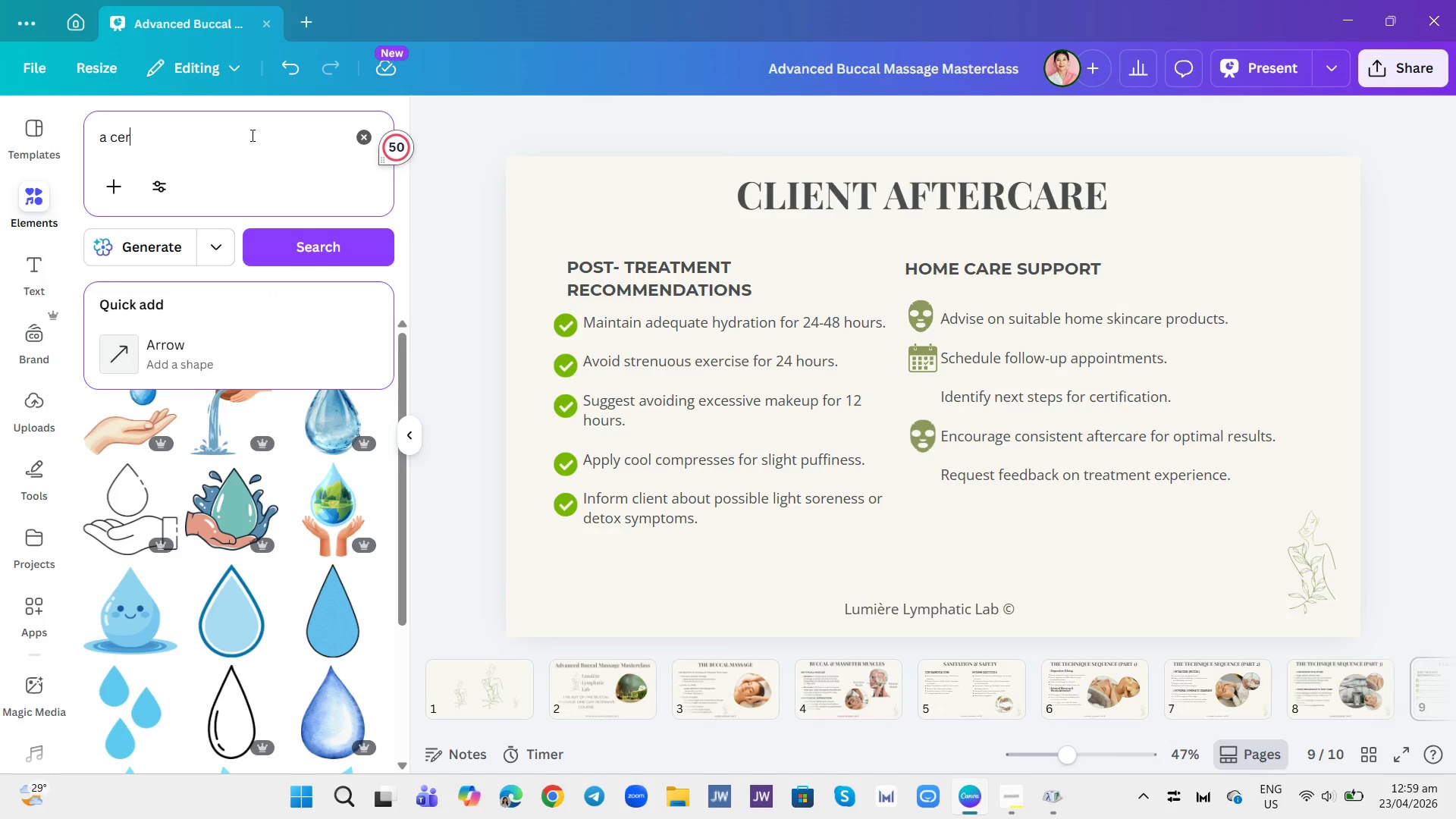 
type(certificate)
 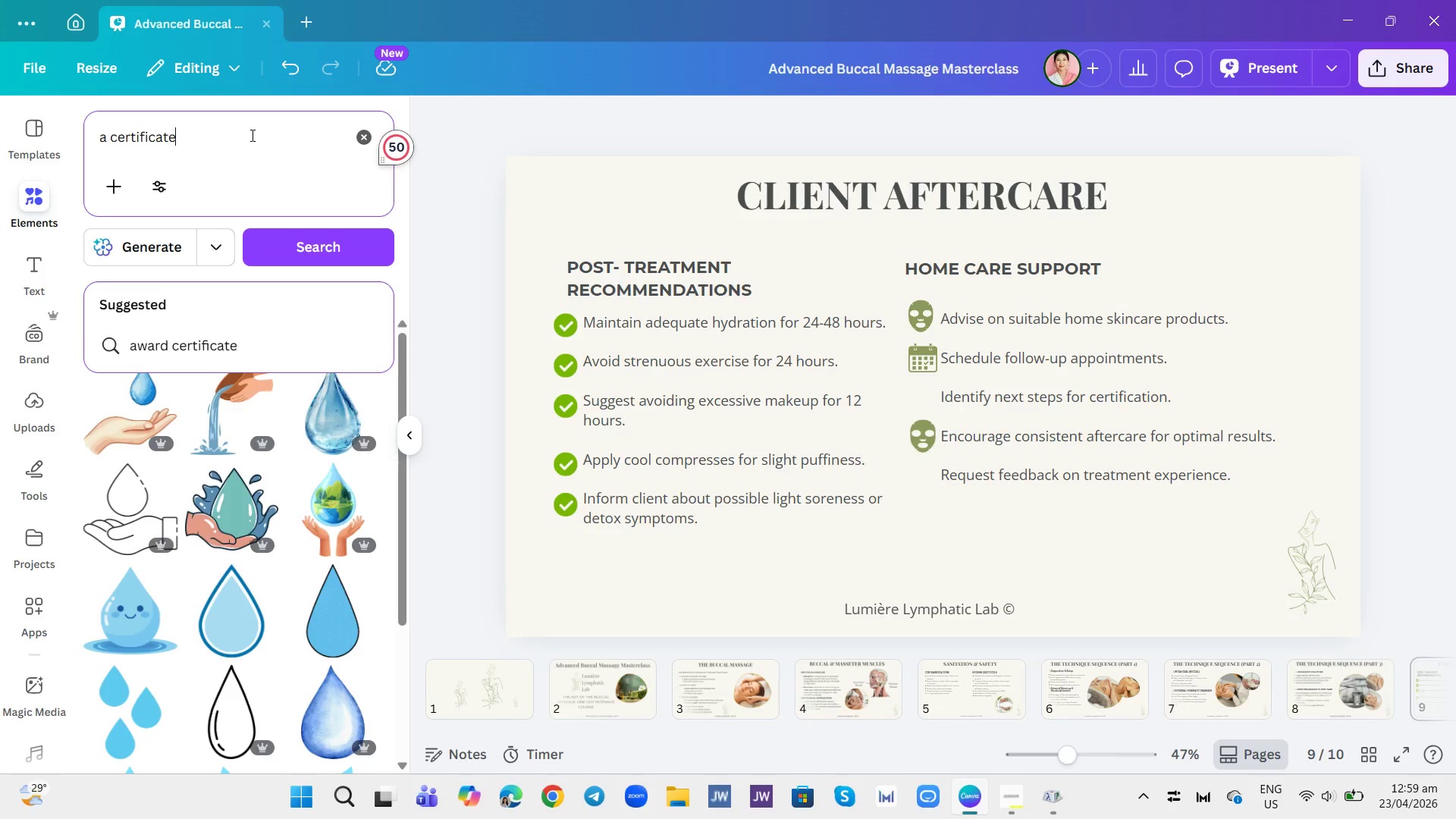 
key(Enter)
 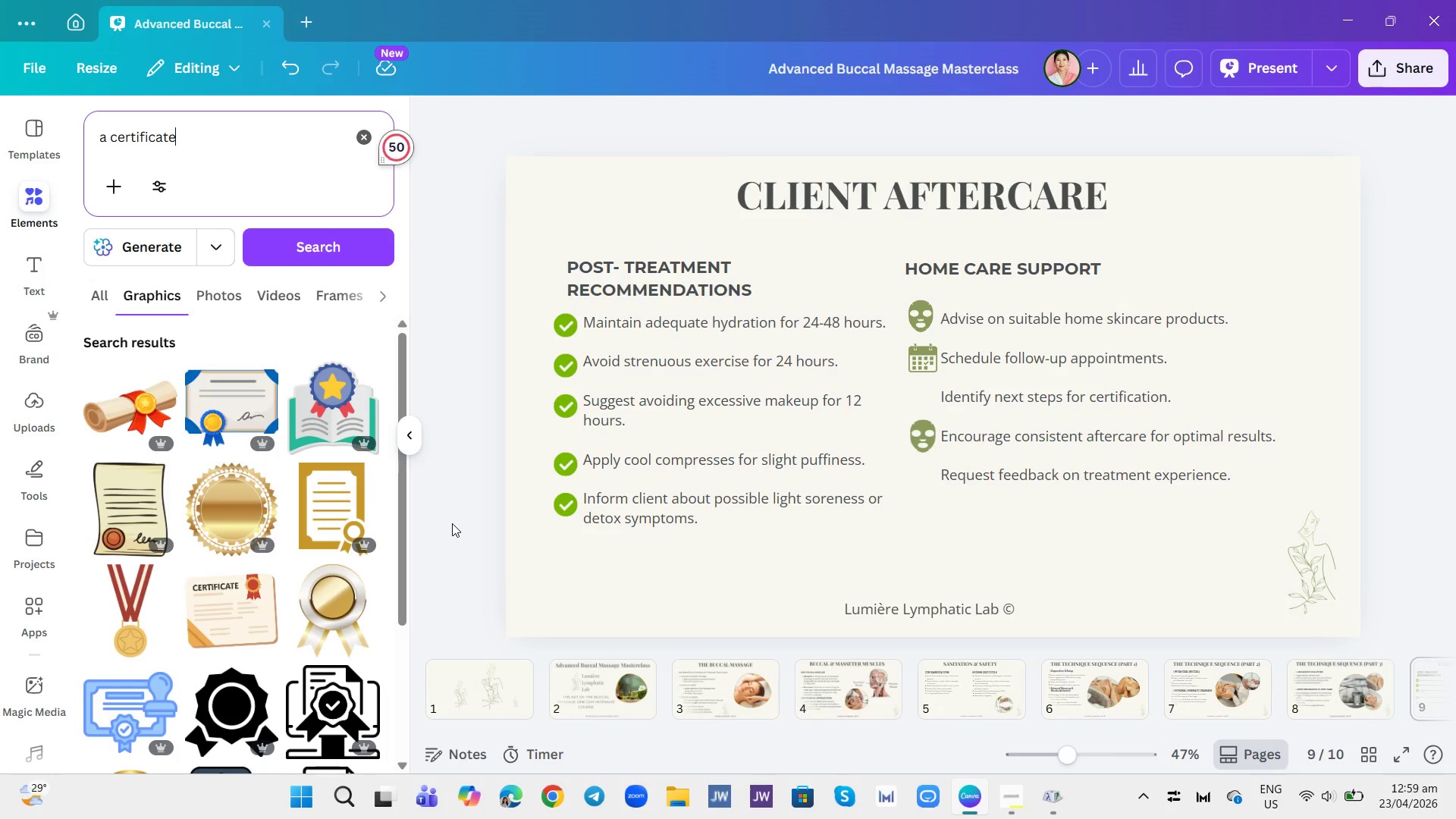 
scroll: coordinate [323, 634], scroll_direction: down, amount: 5.0
 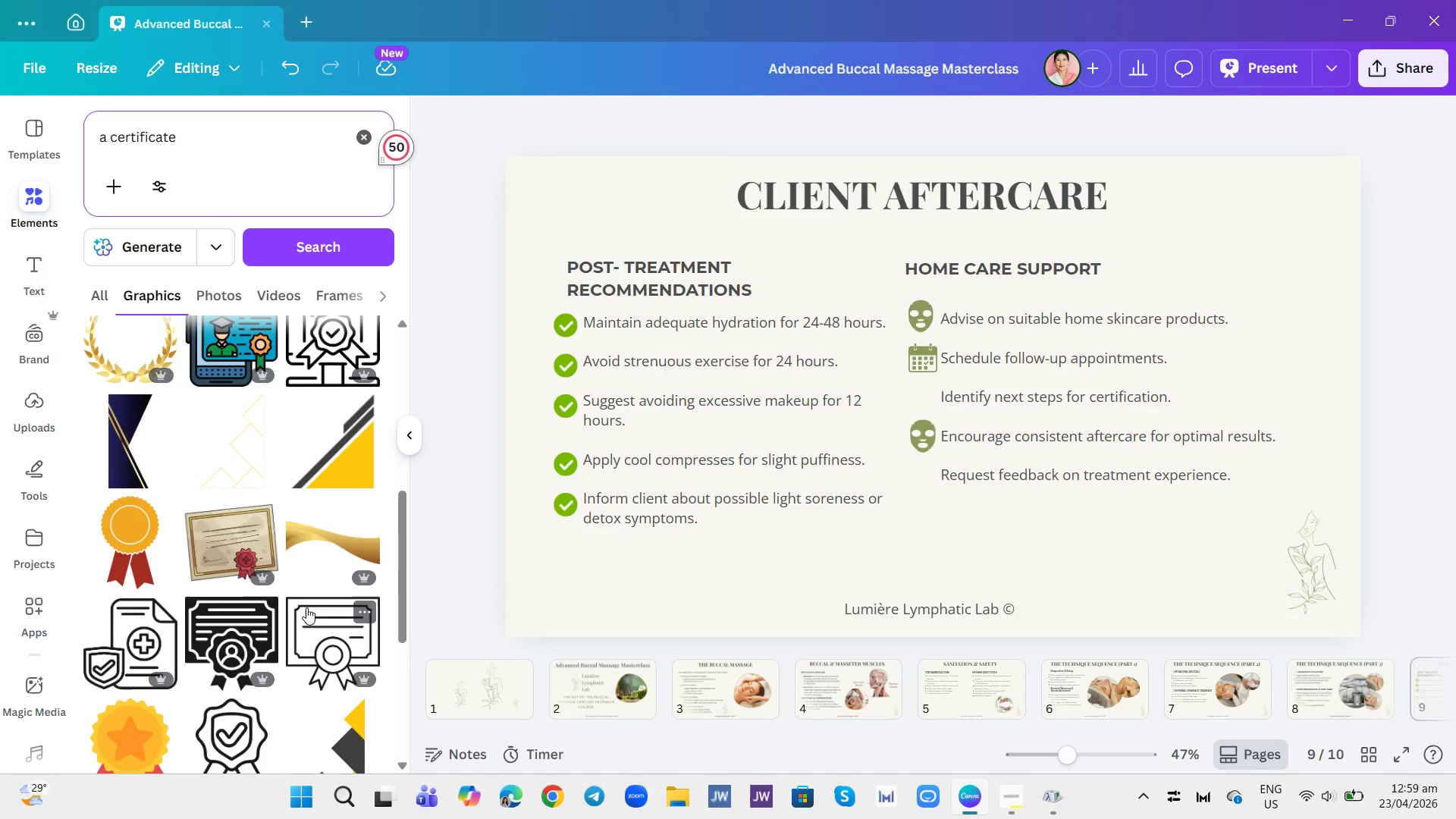 
left_click([235, 629])
 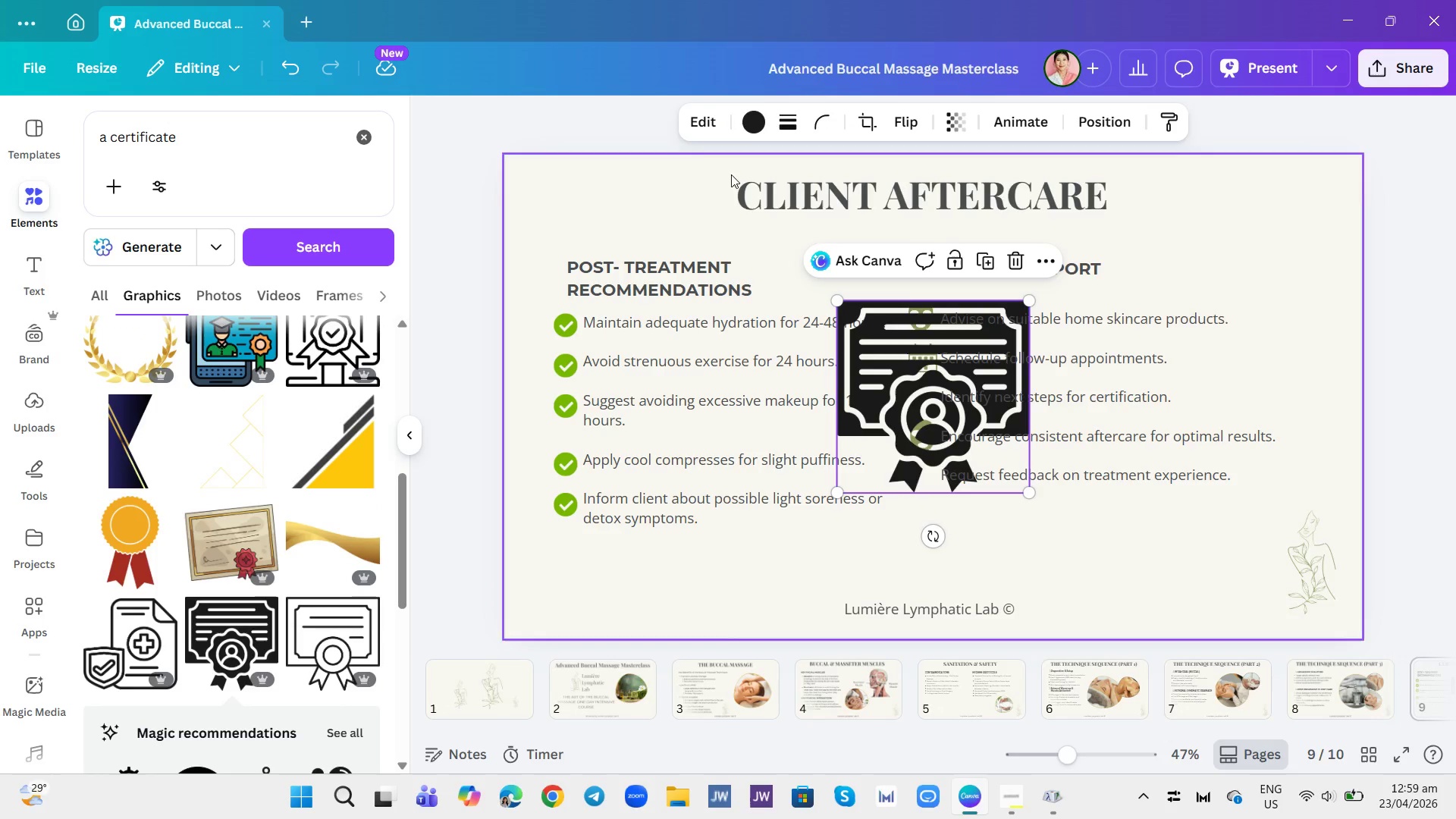 
left_click([741, 124])
 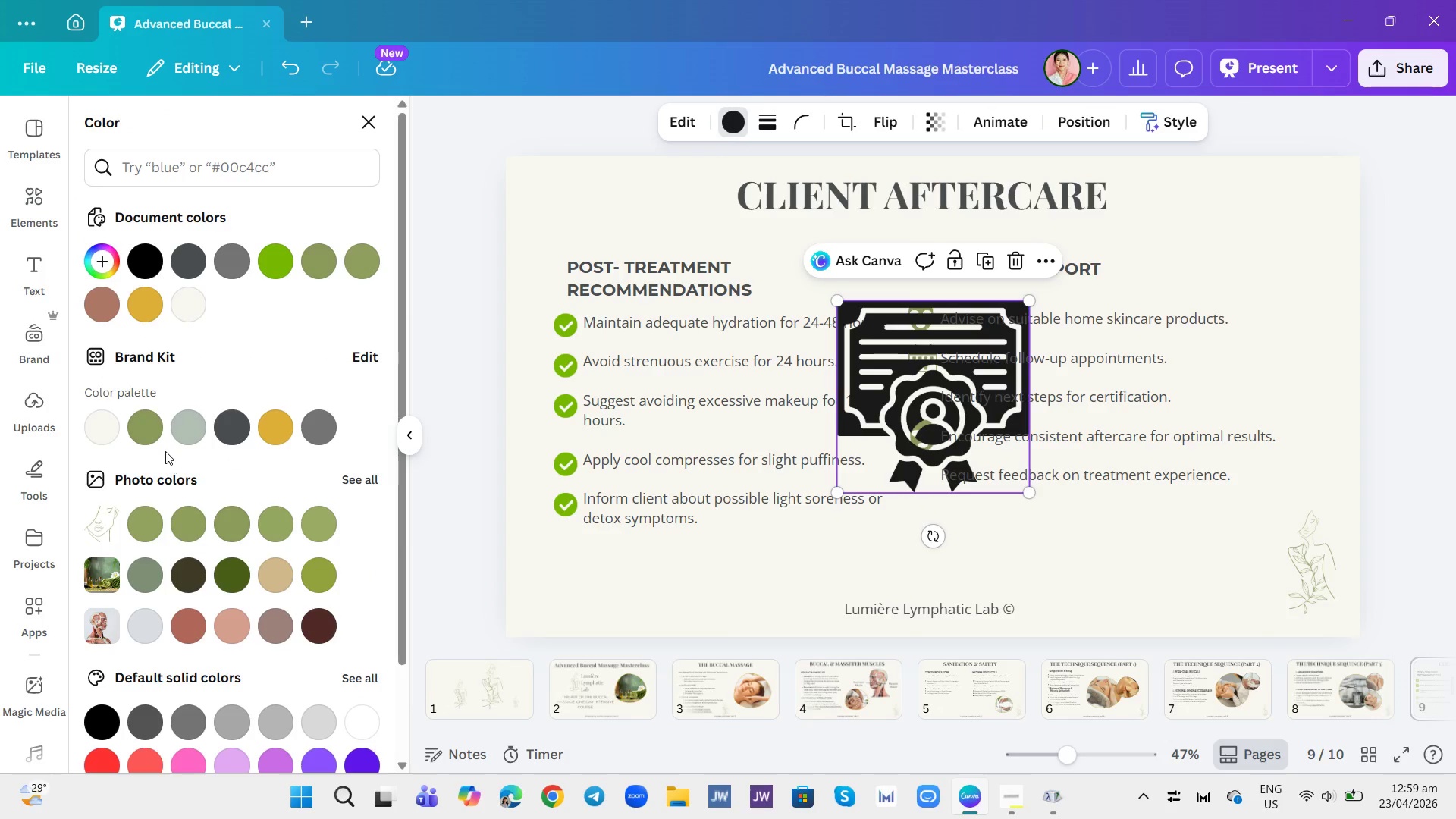 
left_click([144, 431])
 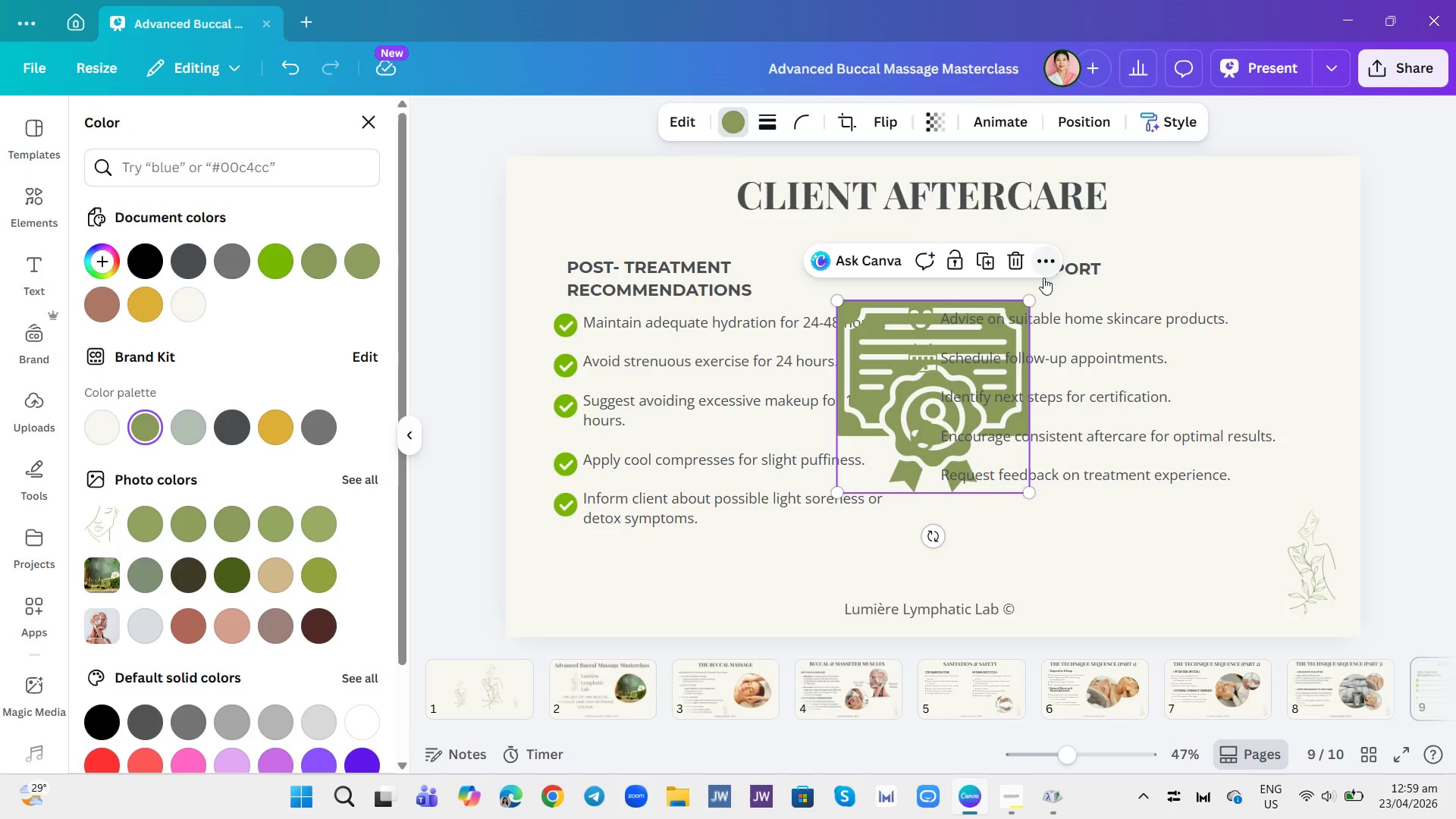 
left_click_drag(start_coordinate=[1028, 301], to_coordinate=[864, 467])
 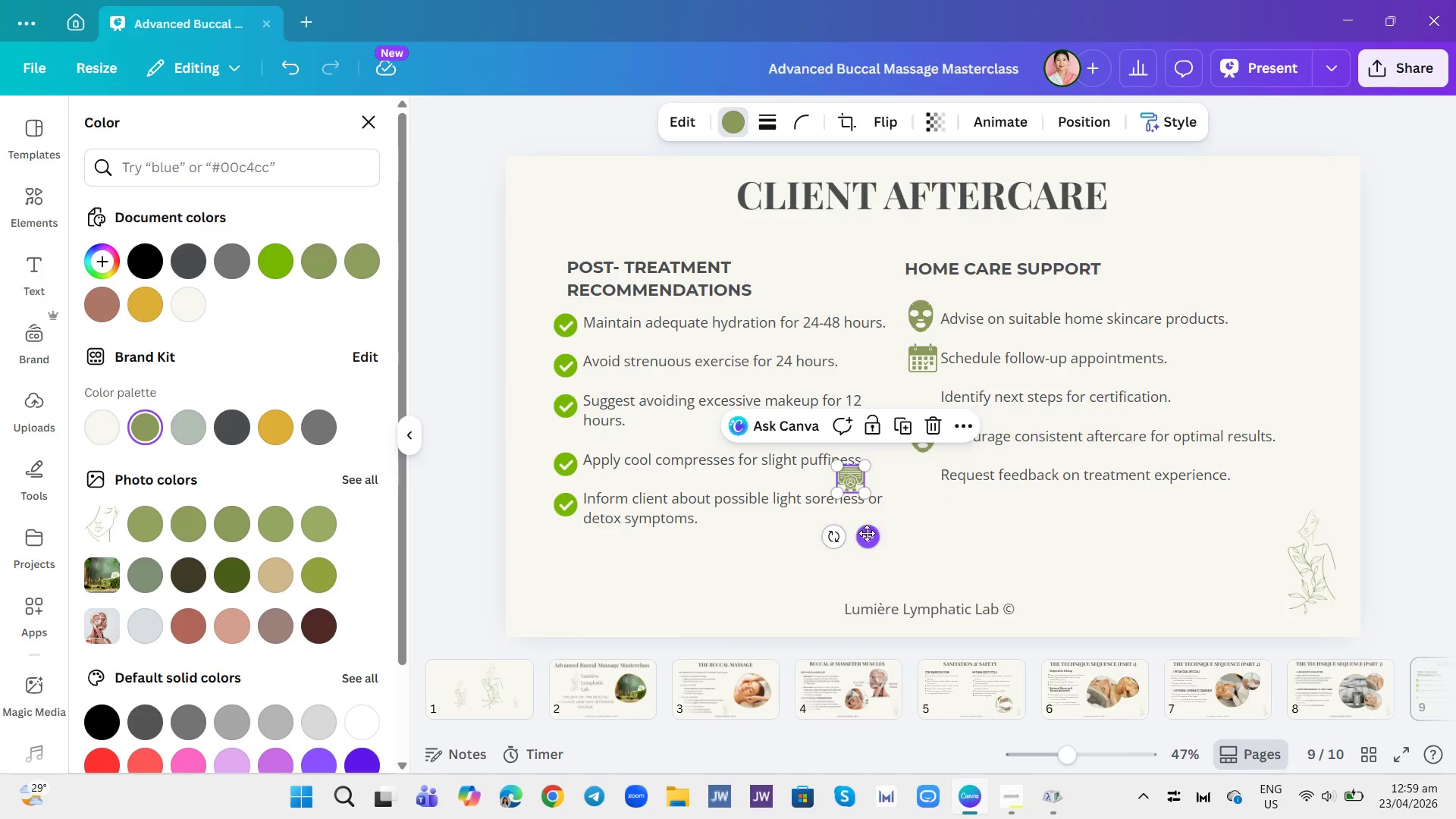 
left_click_drag(start_coordinate=[867, 537], to_coordinate=[939, 456])
 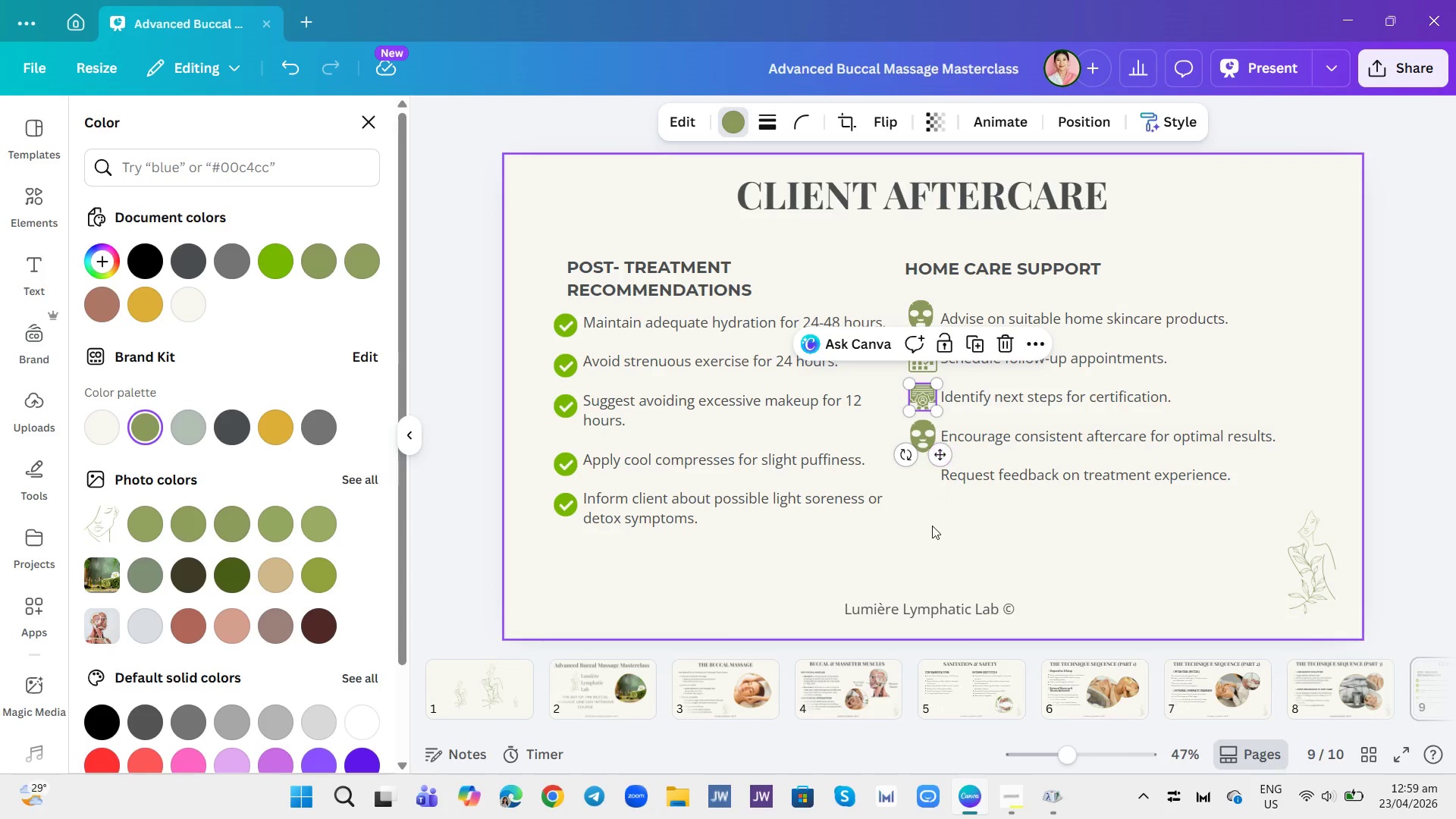 
left_click([933, 535])
 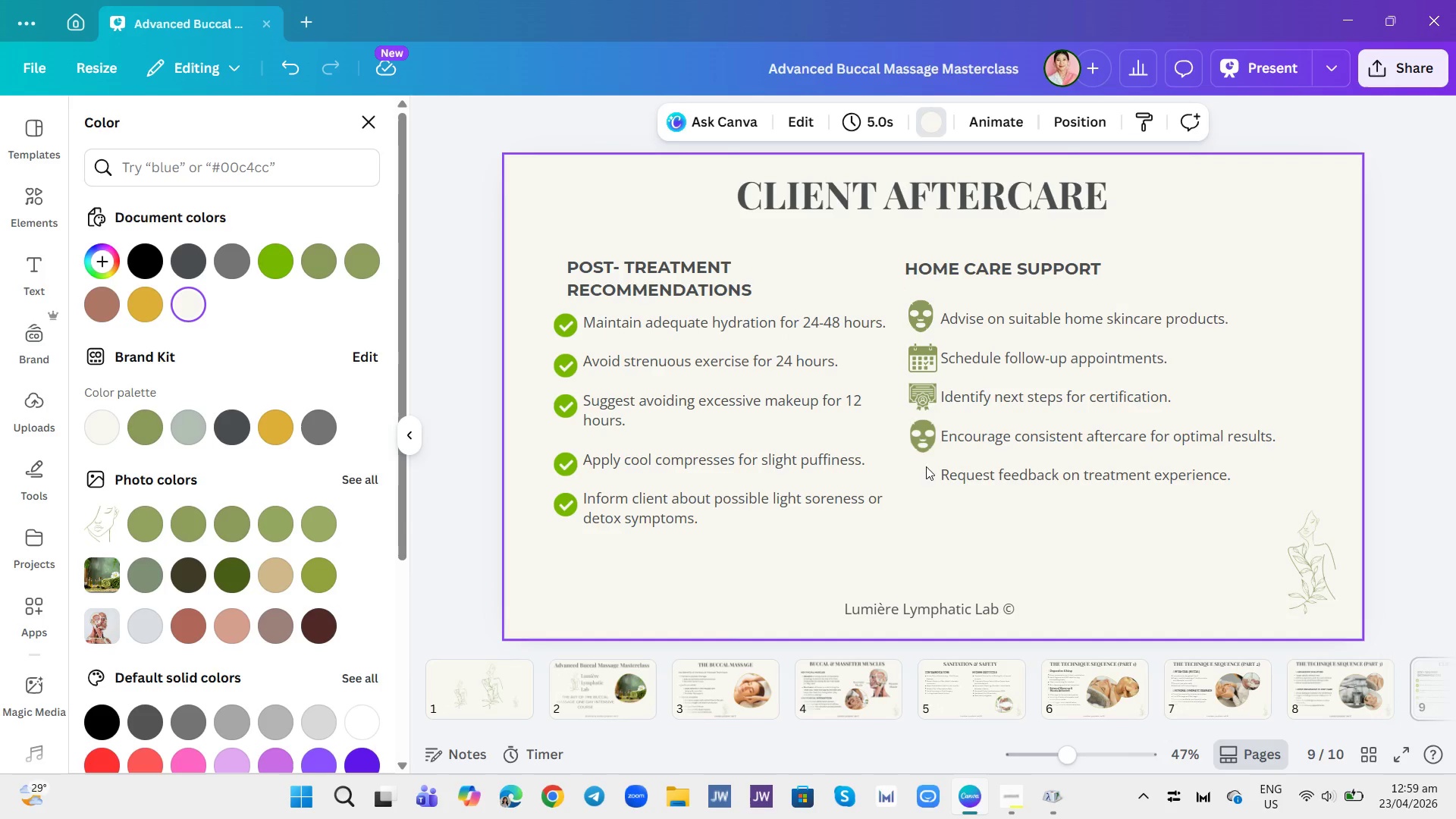 
left_click([924, 443])
 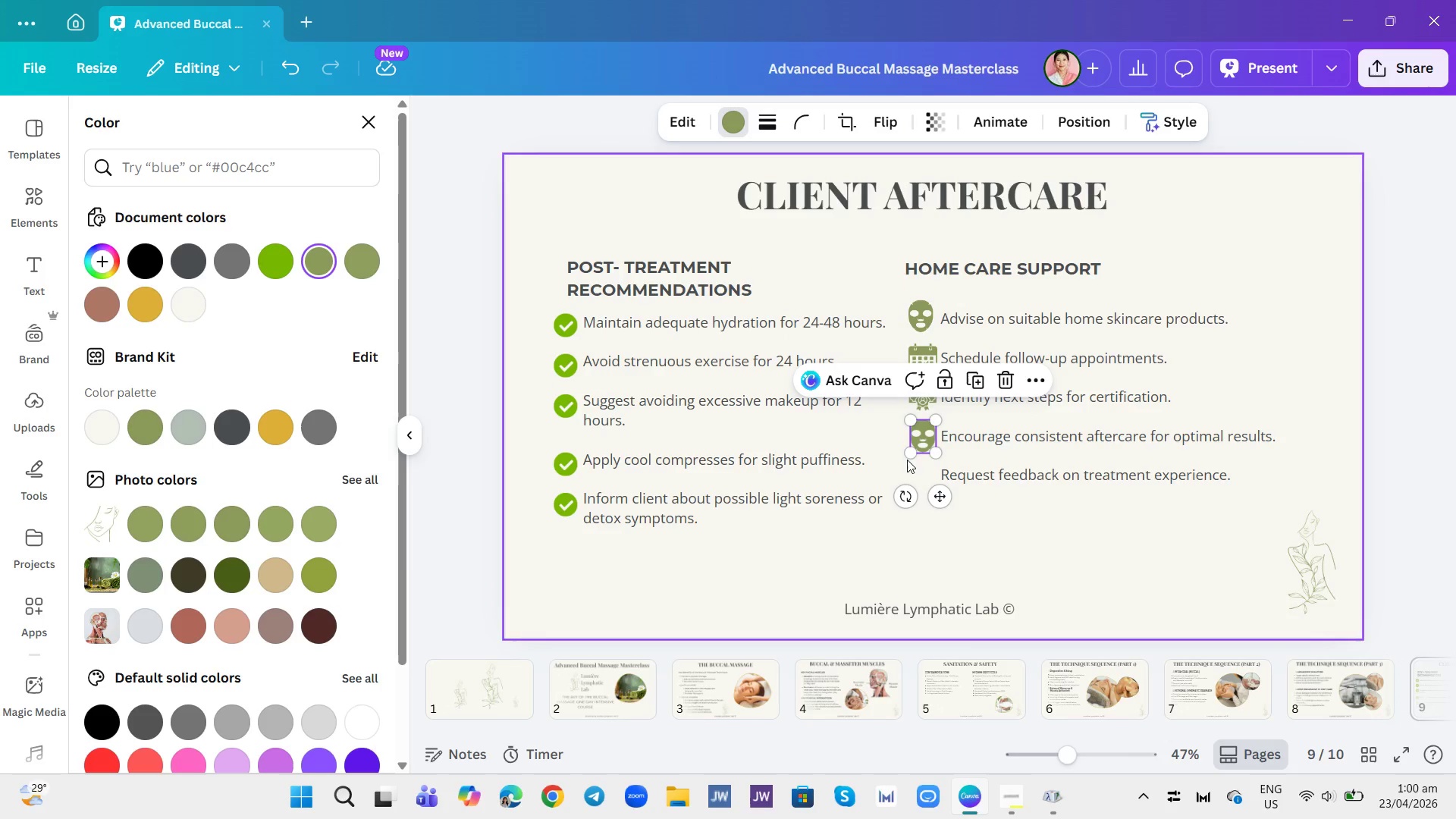 
left_click_drag(start_coordinate=[911, 457], to_coordinate=[920, 459])
 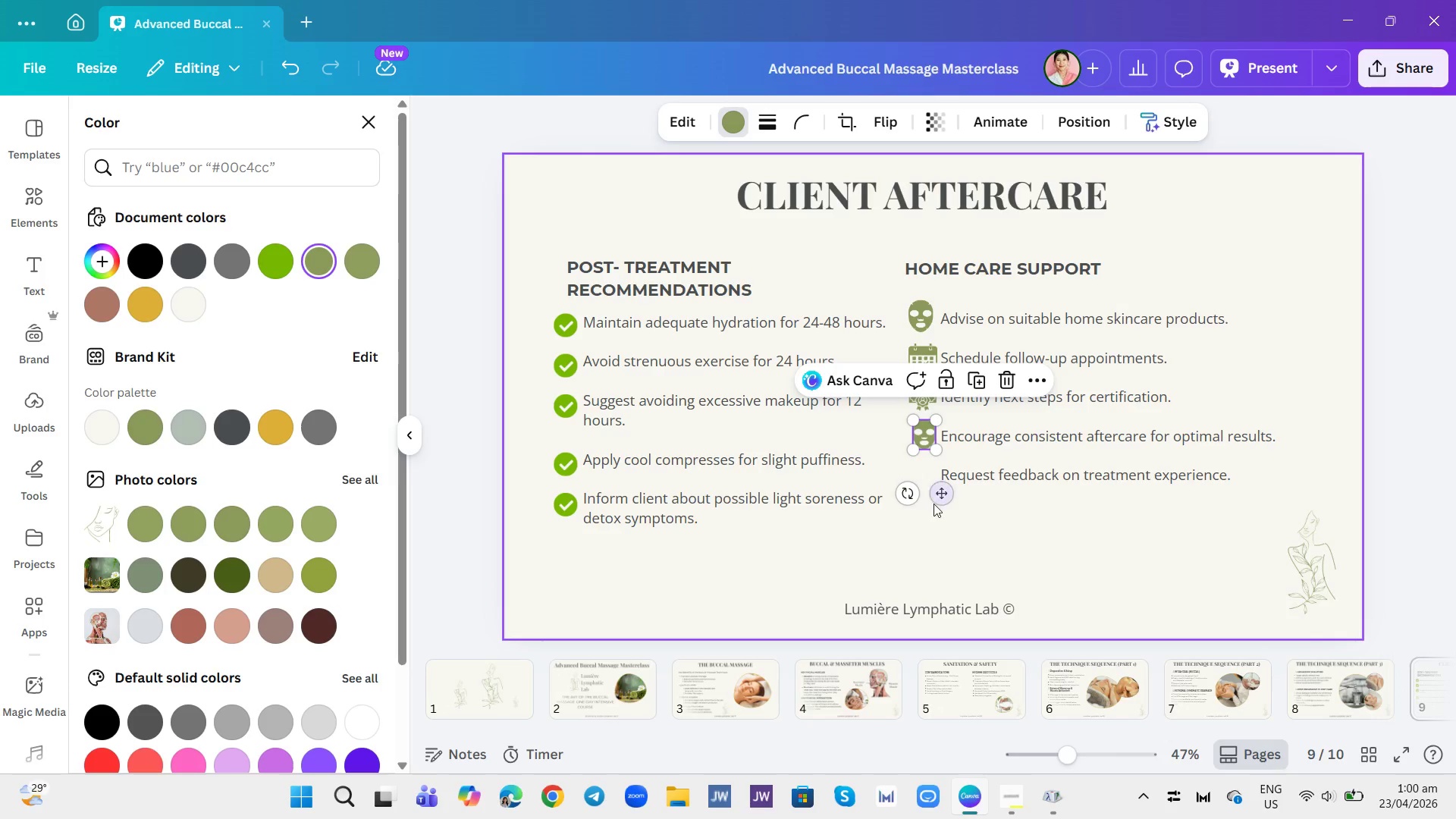 
left_click([934, 506])
 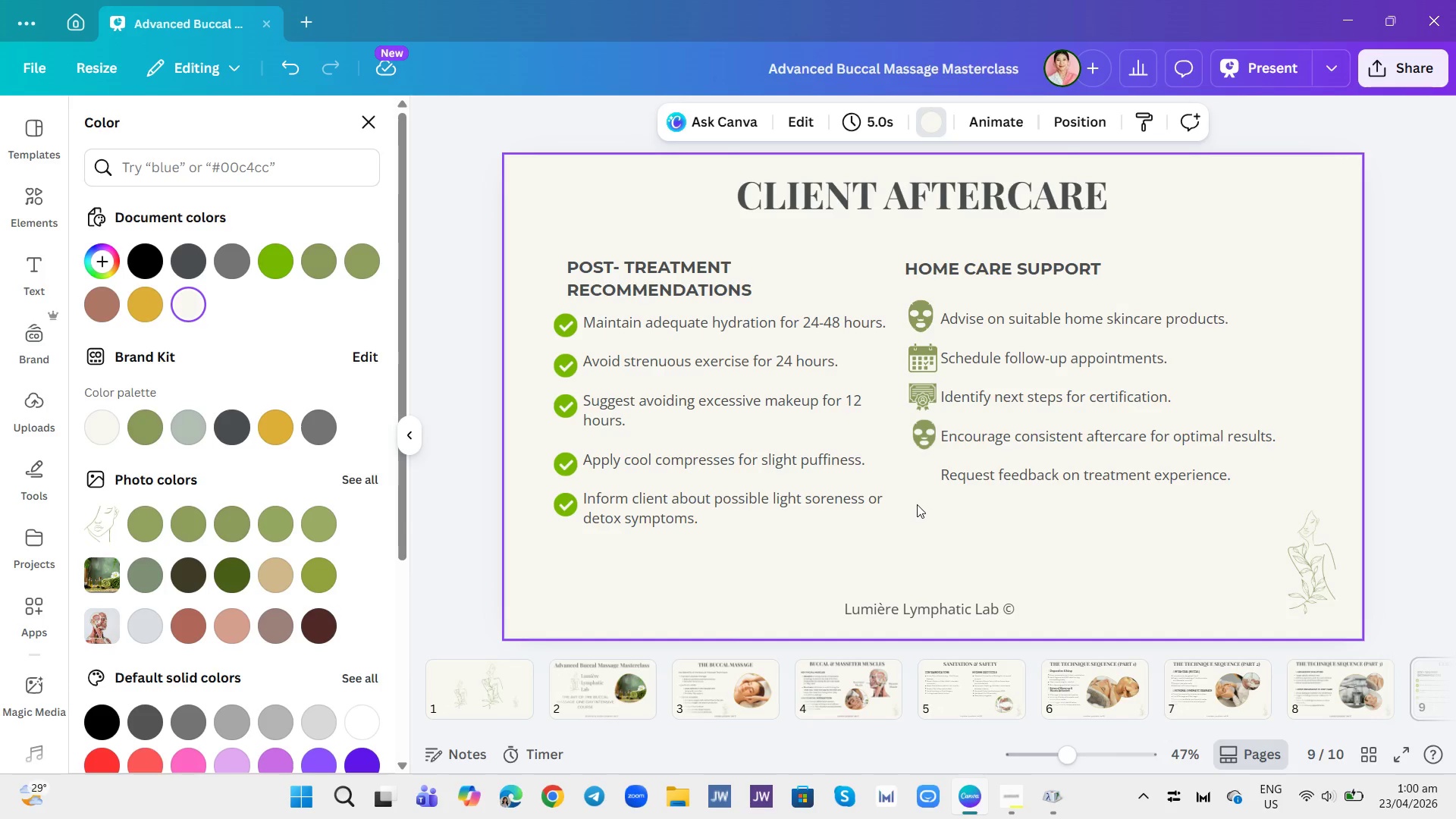 
left_click([929, 442])
 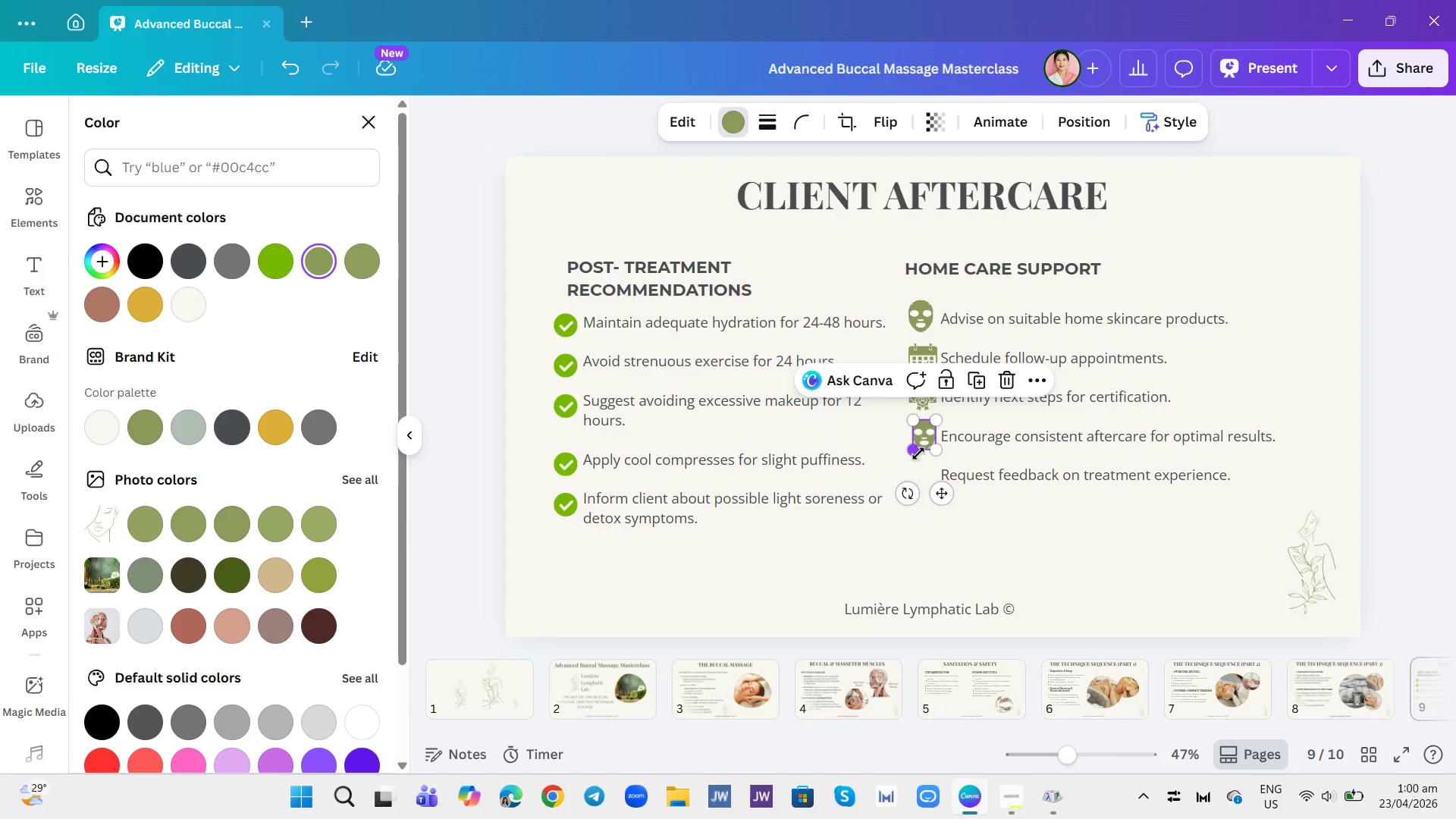 
left_click_drag(start_coordinate=[918, 453], to_coordinate=[915, 457])
 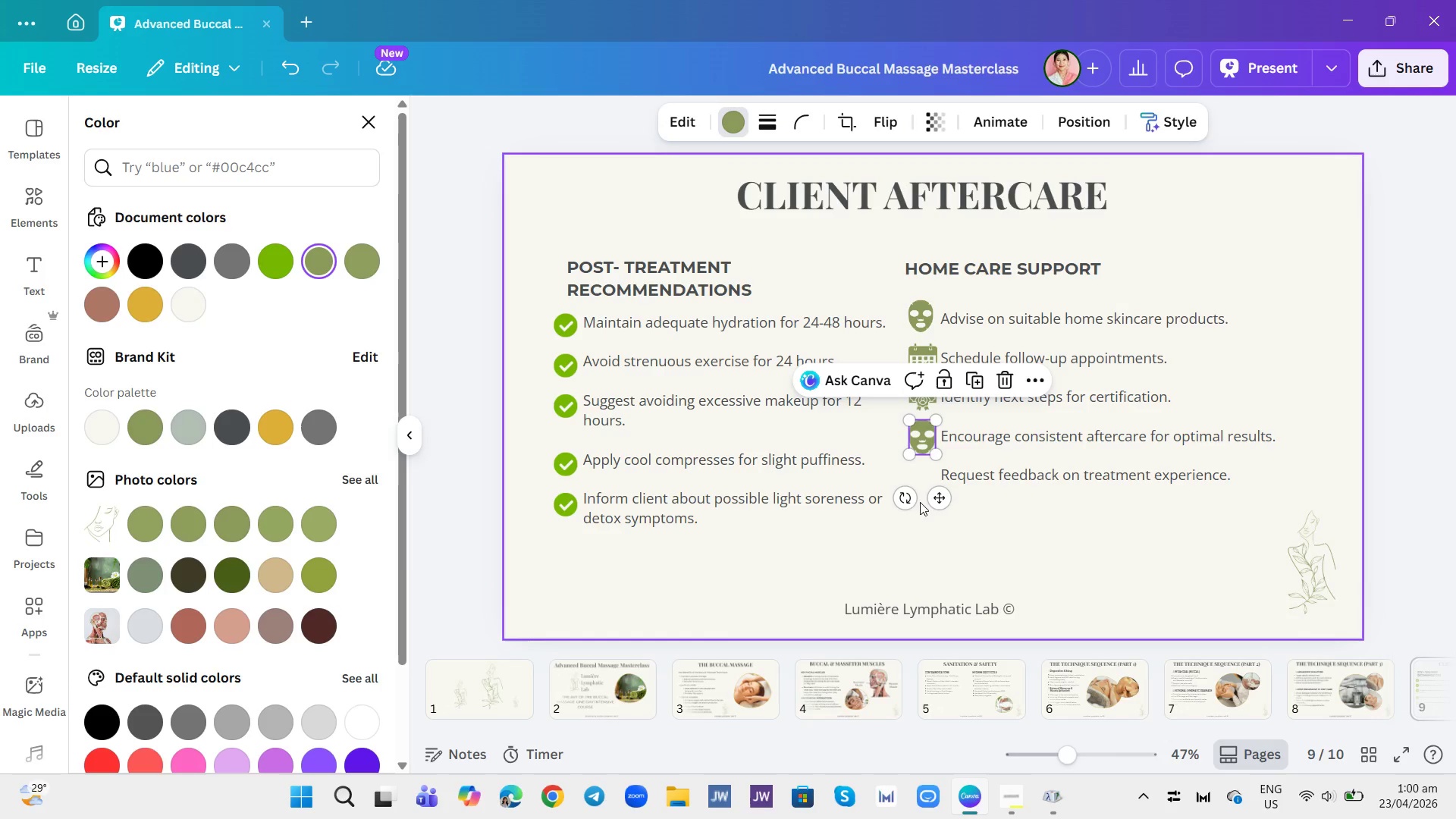 
left_click([920, 507])
 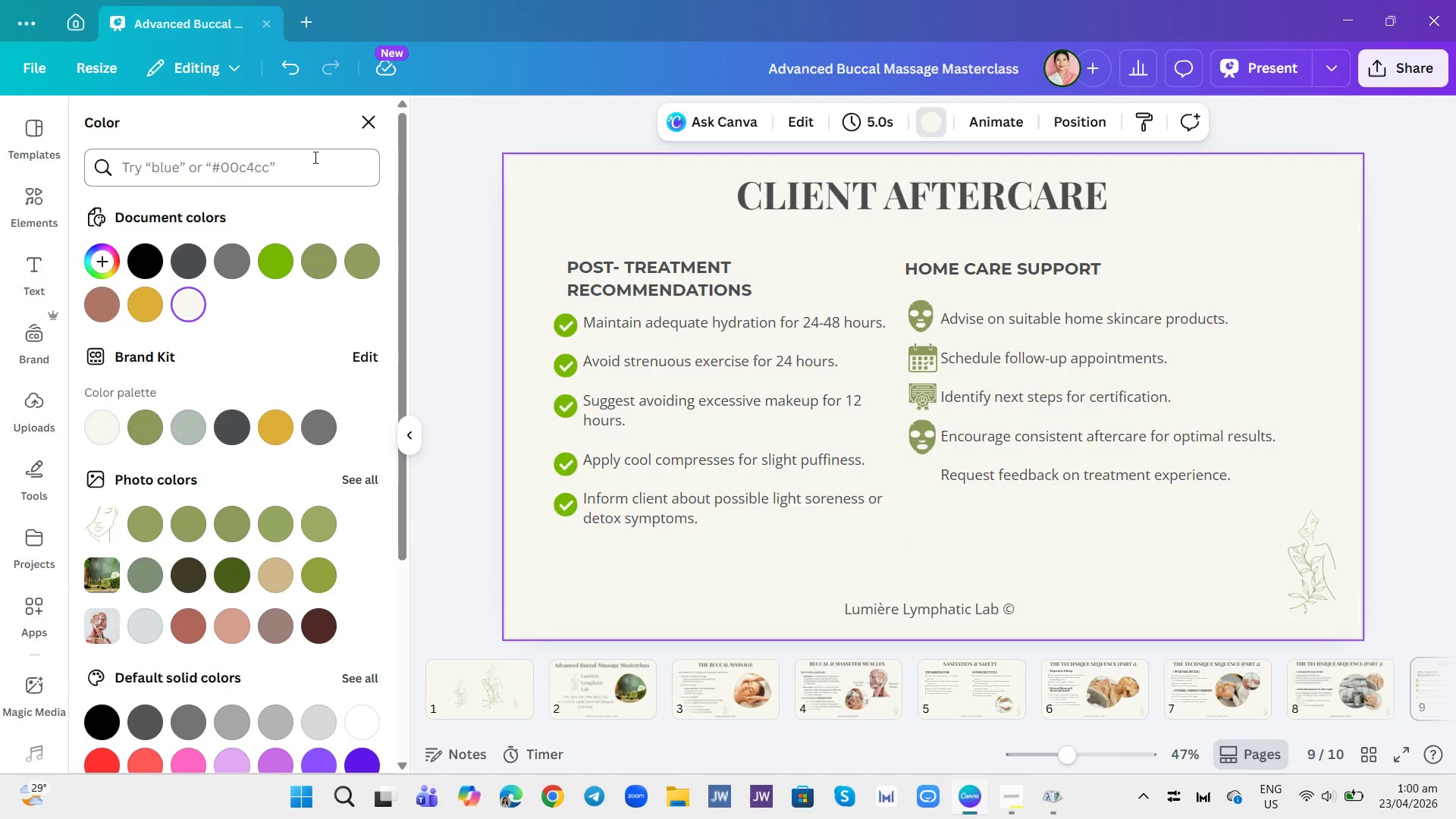 
left_click([237, 138])
 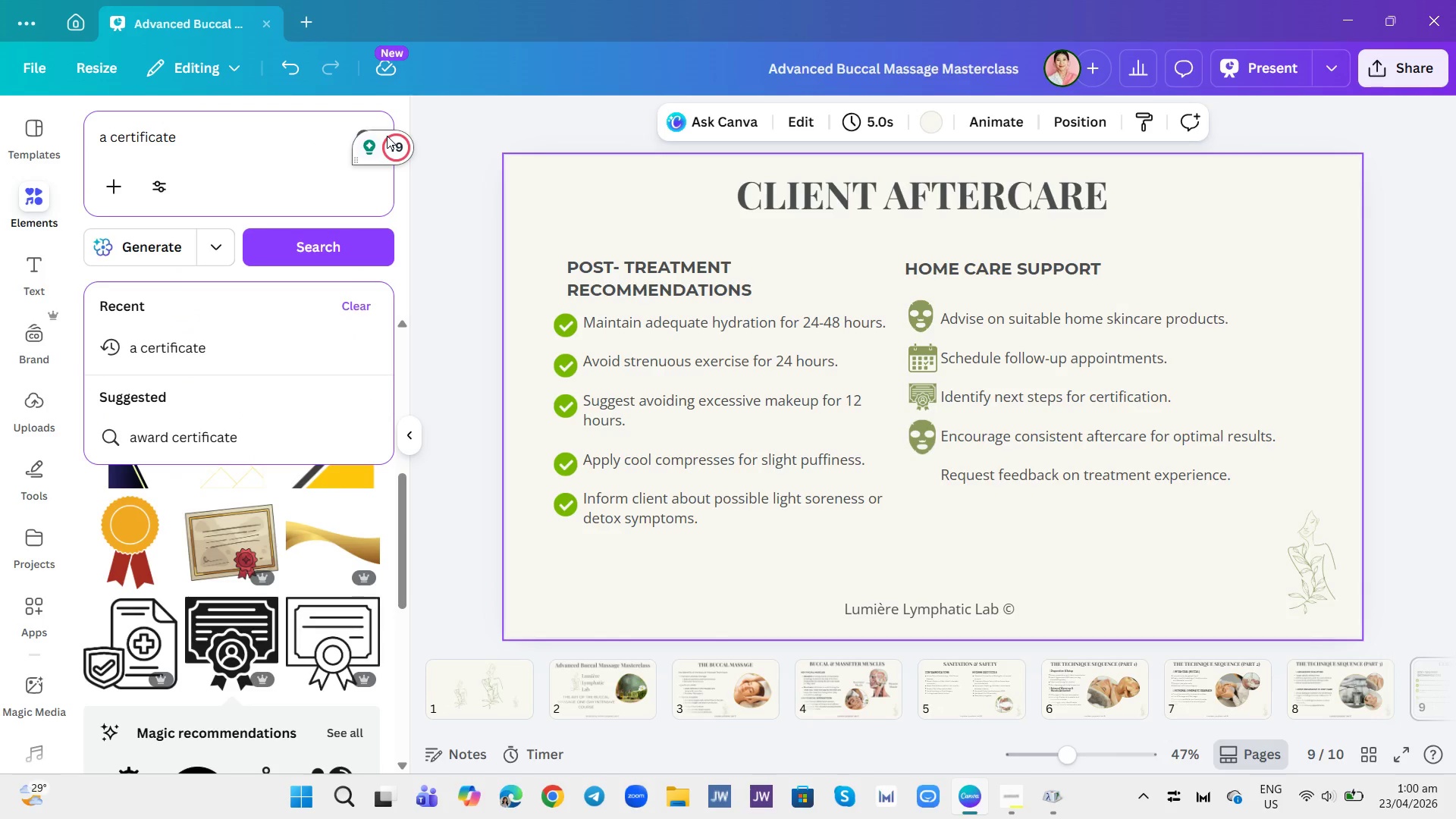 
left_click([338, 127])
 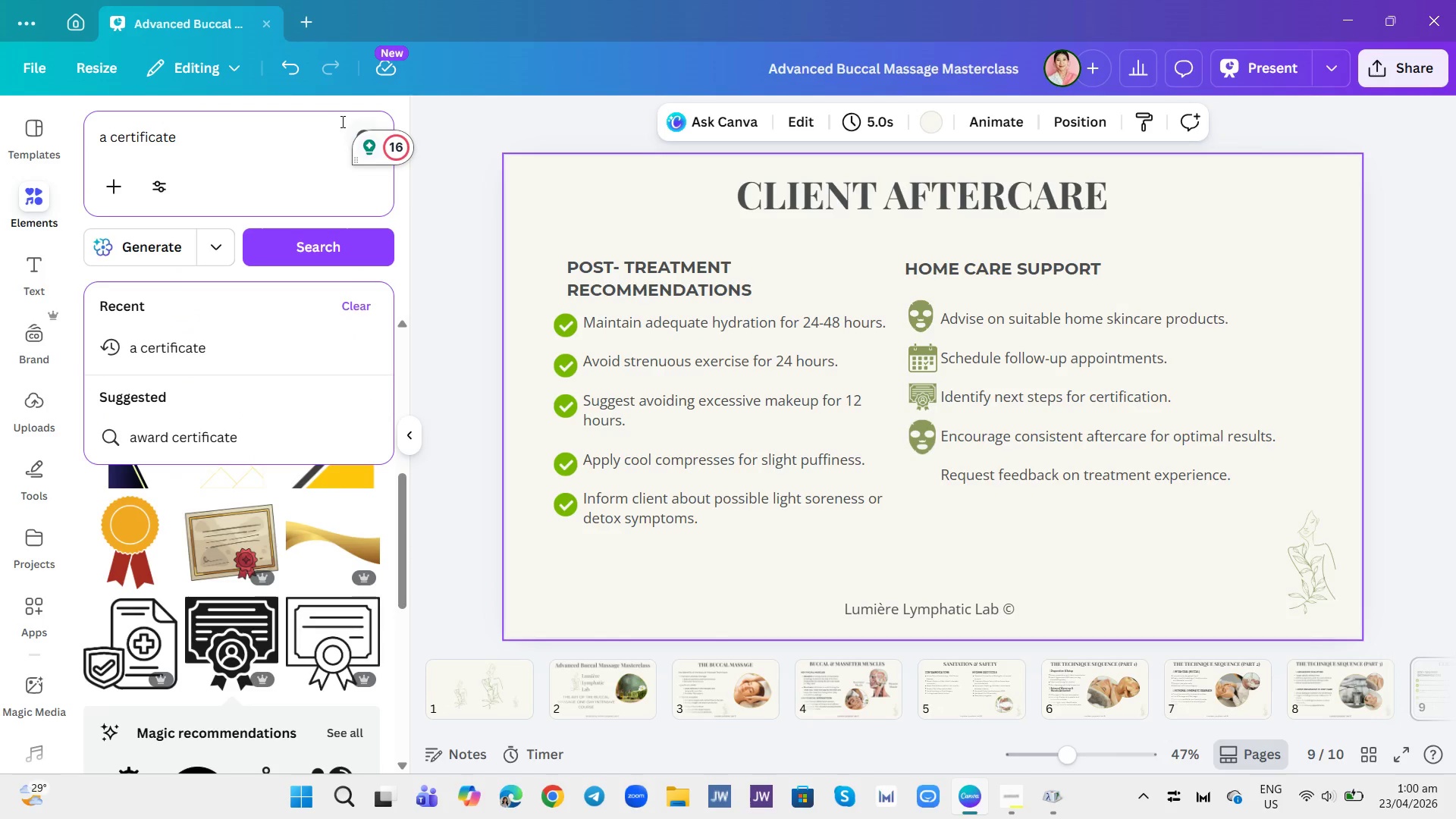 
left_click([340, 121])
 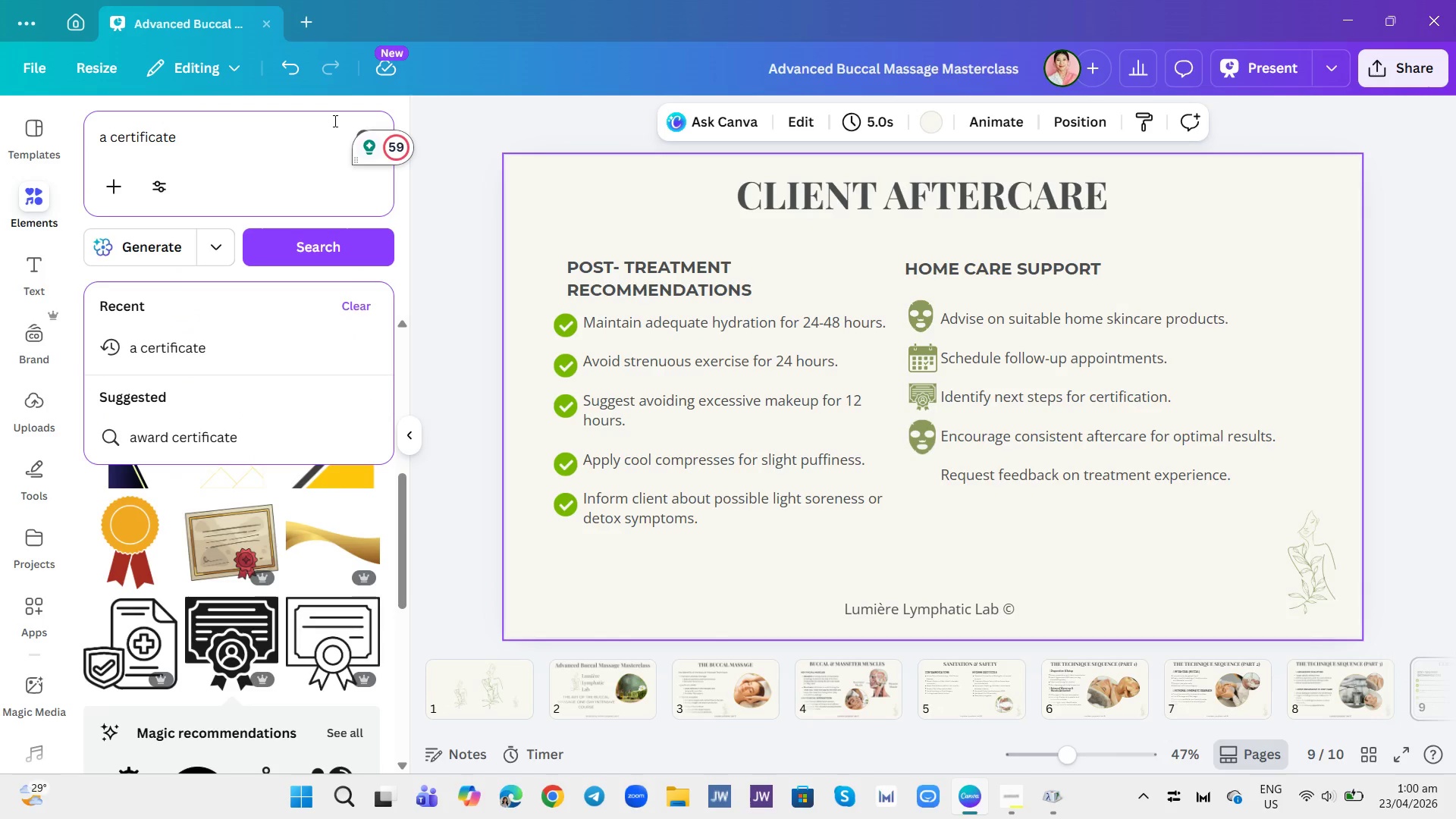 
hold_key(key=Backspace, duration=1.31)
 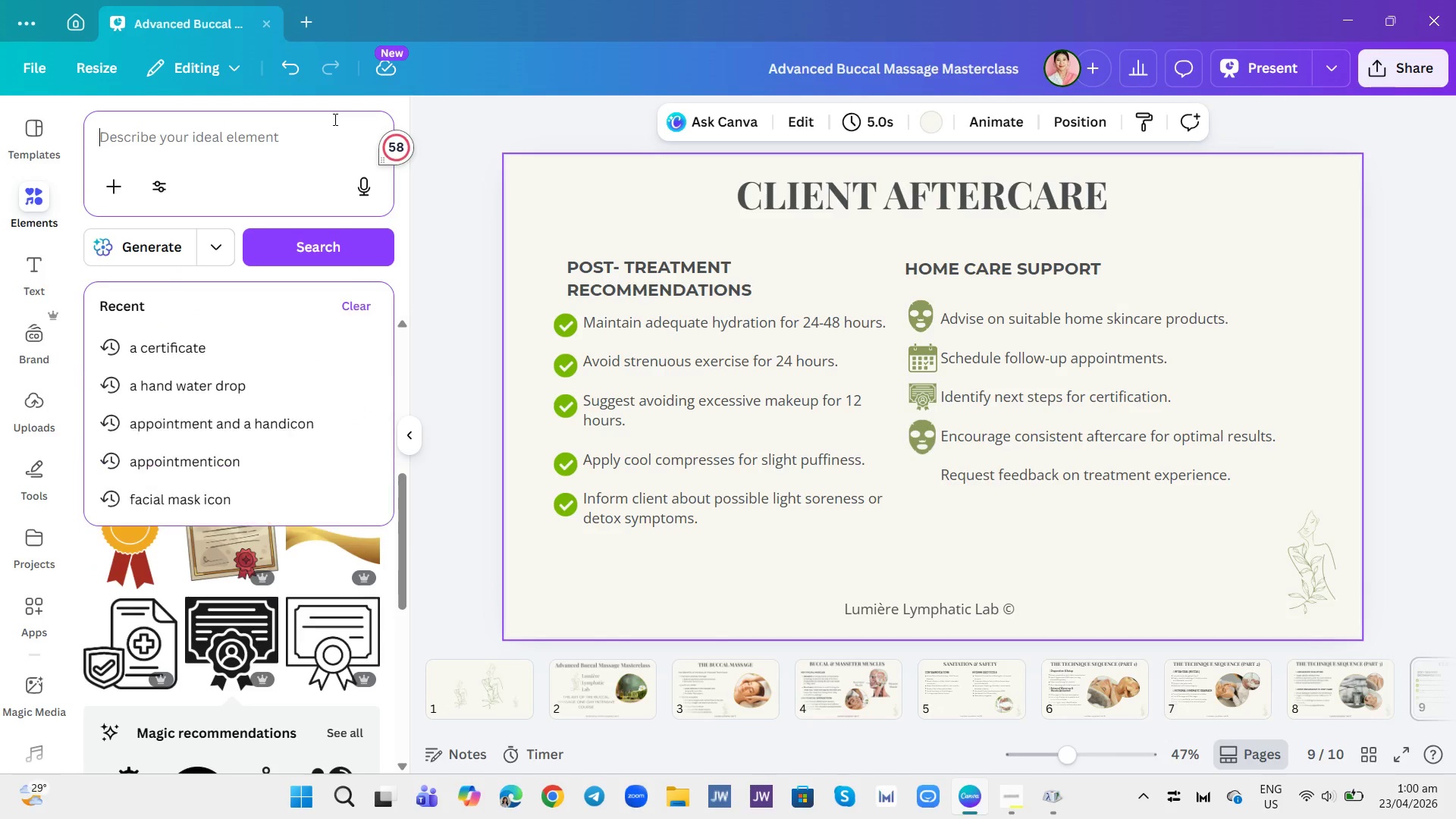 
type(comment)
 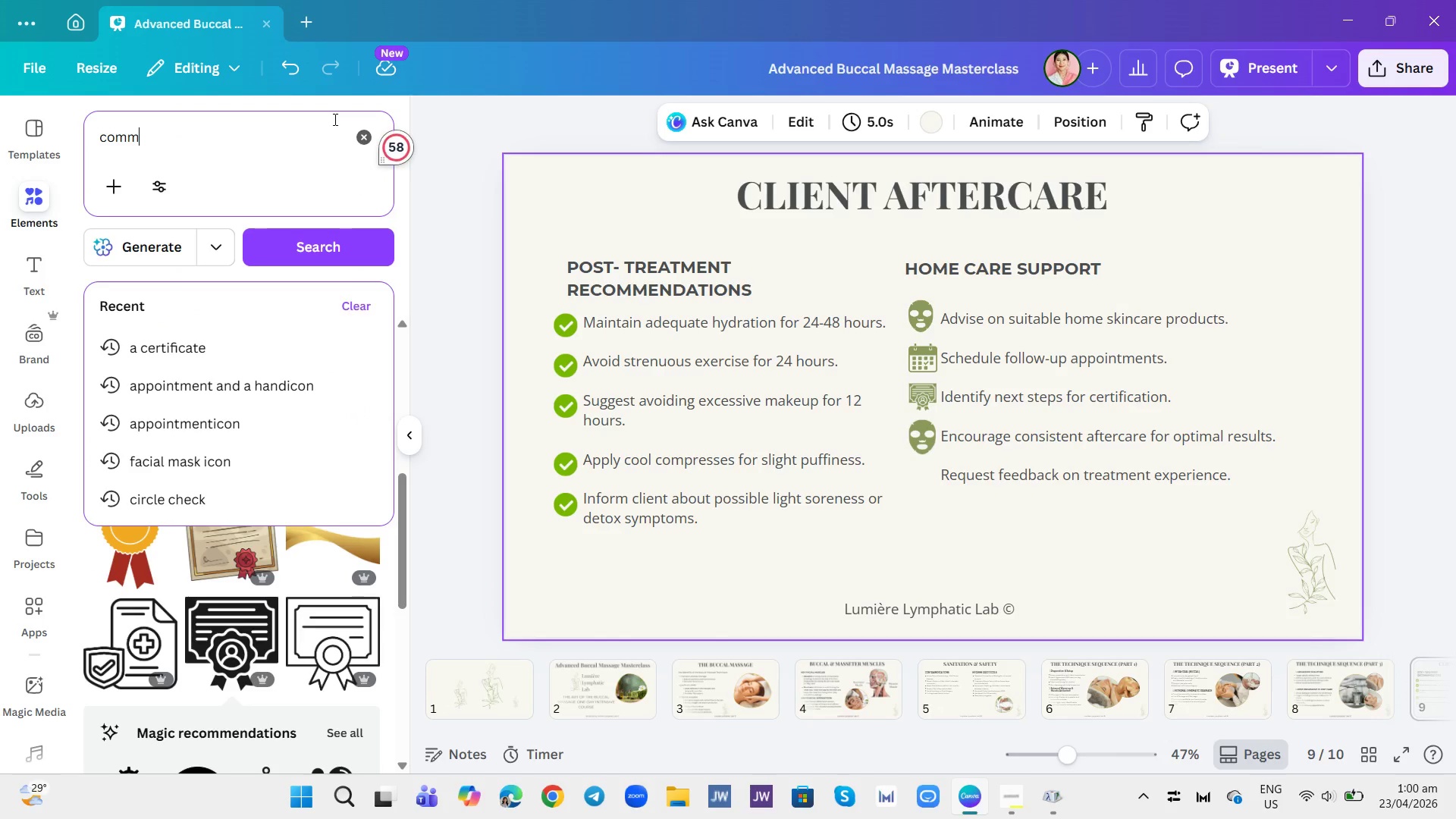 
key(Enter)
 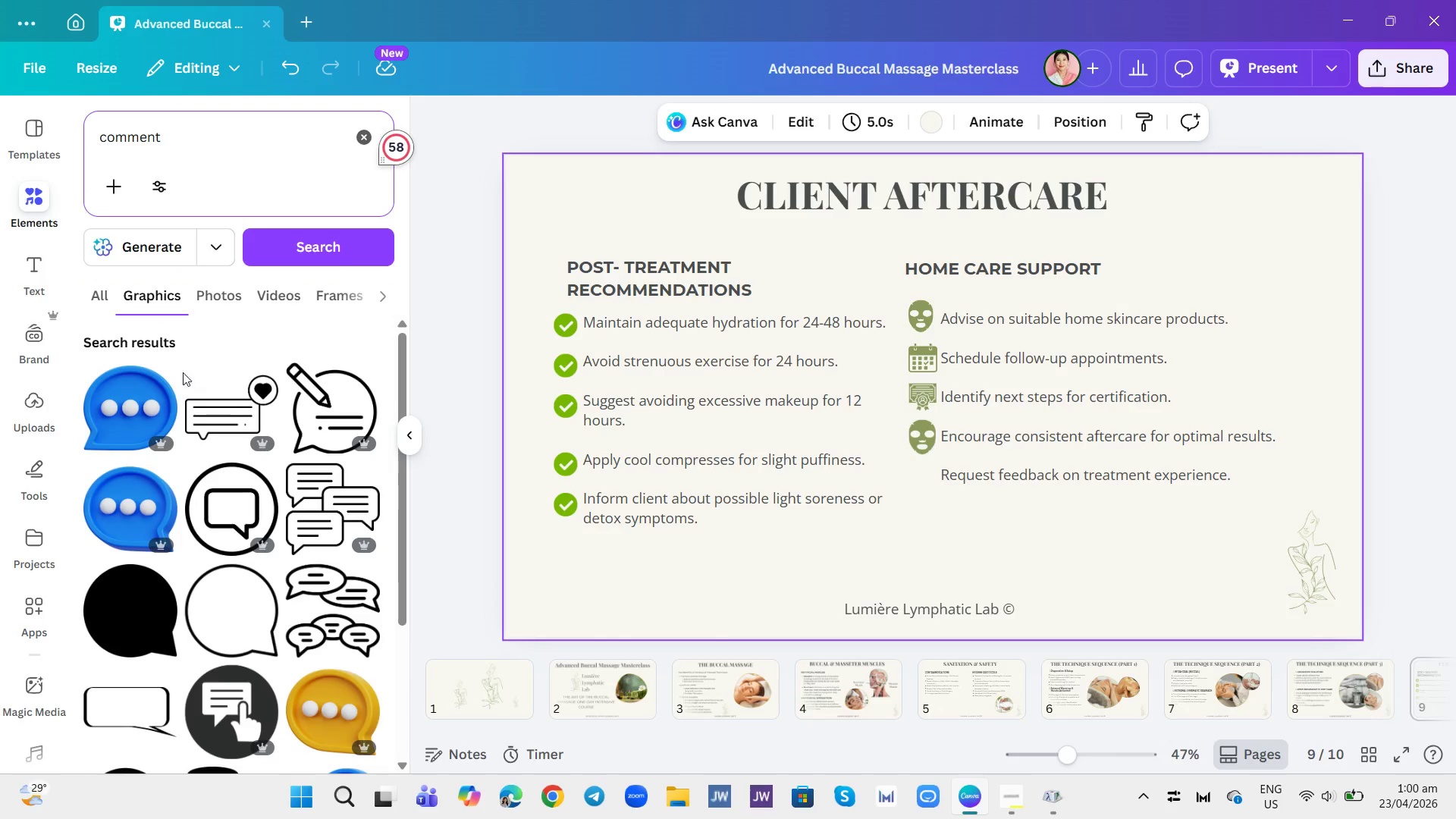 
left_click([133, 419])
 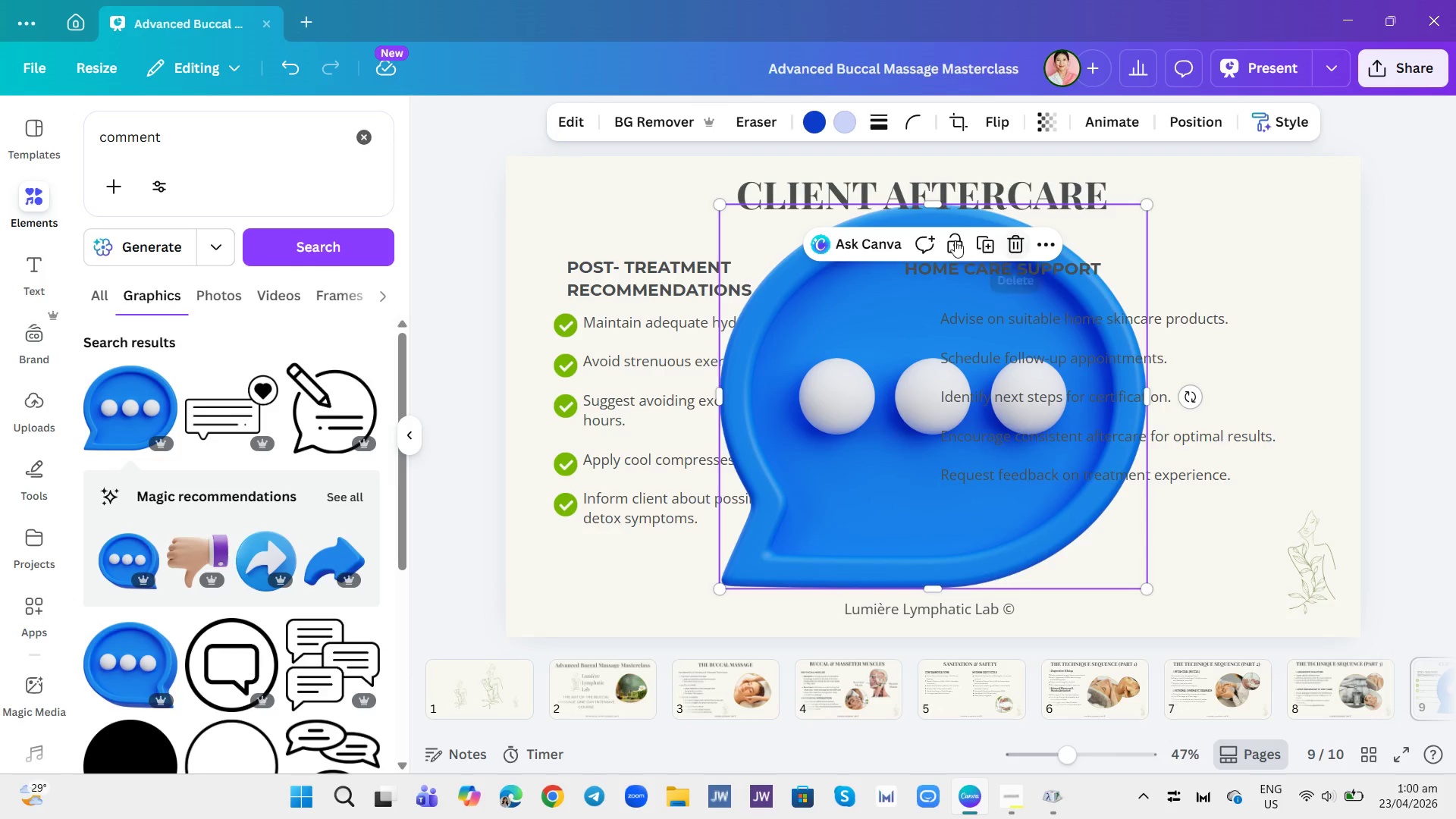 
wait(5.58)
 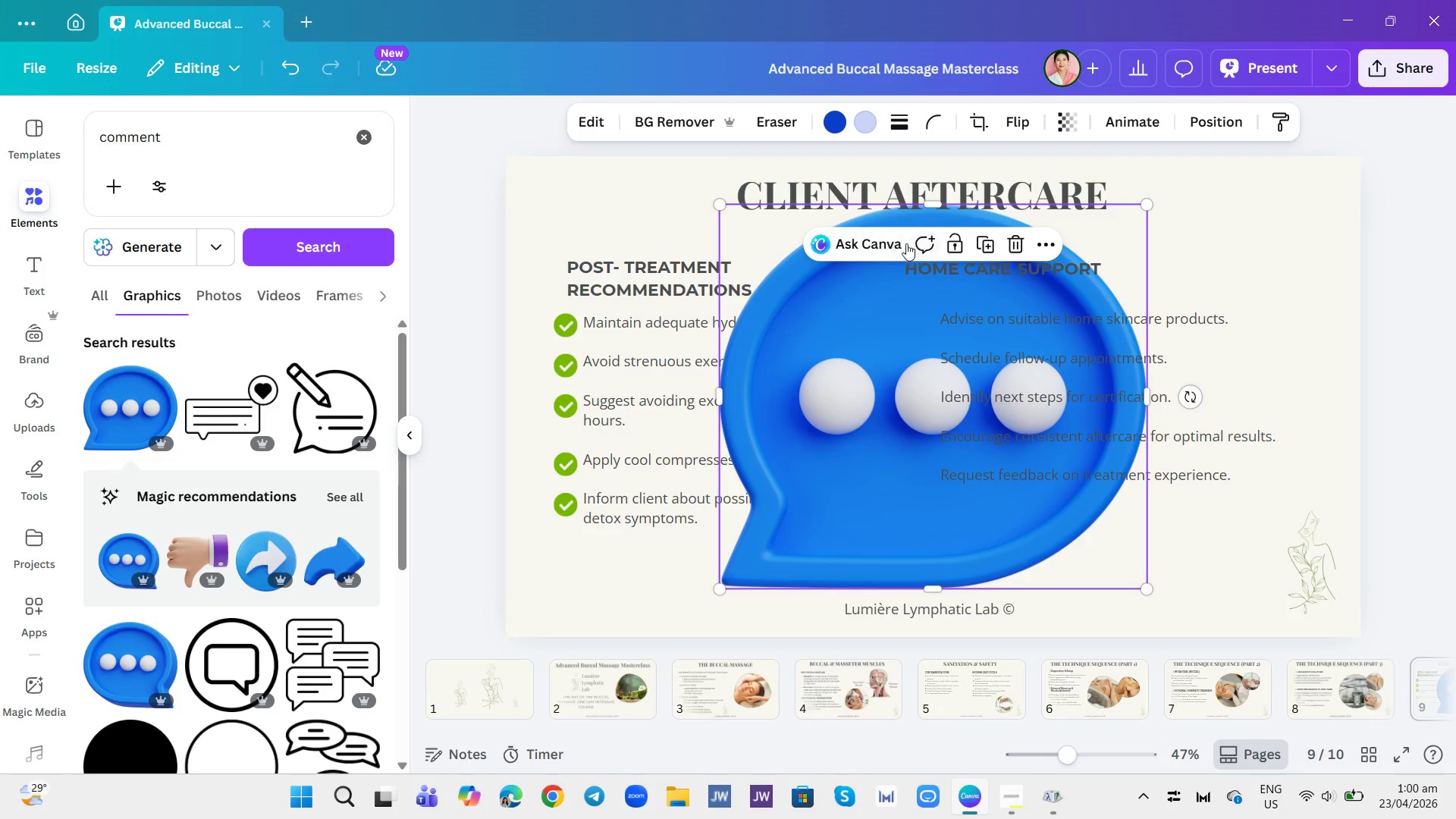 
left_click([820, 121])
 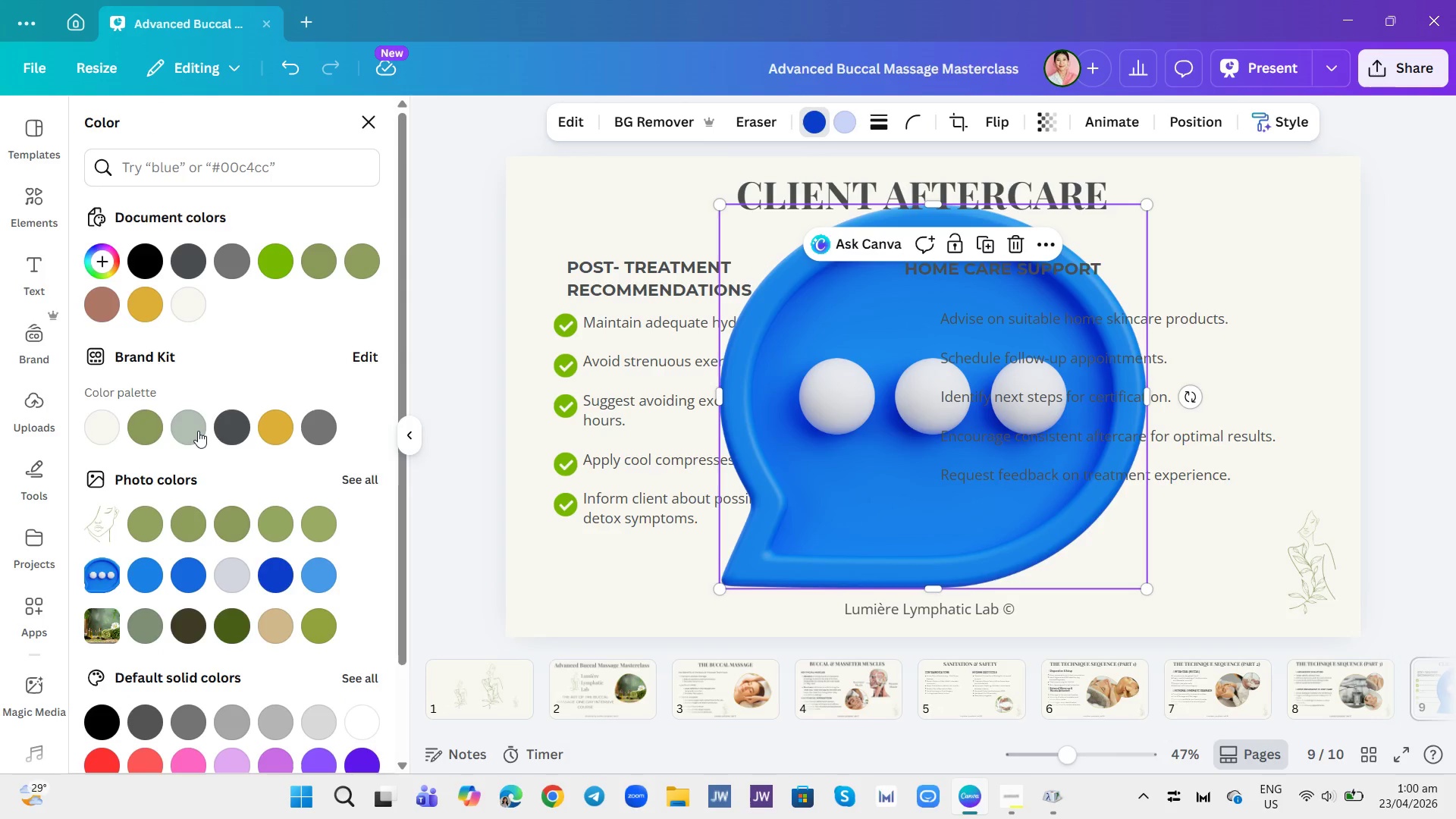 
left_click([147, 422])
 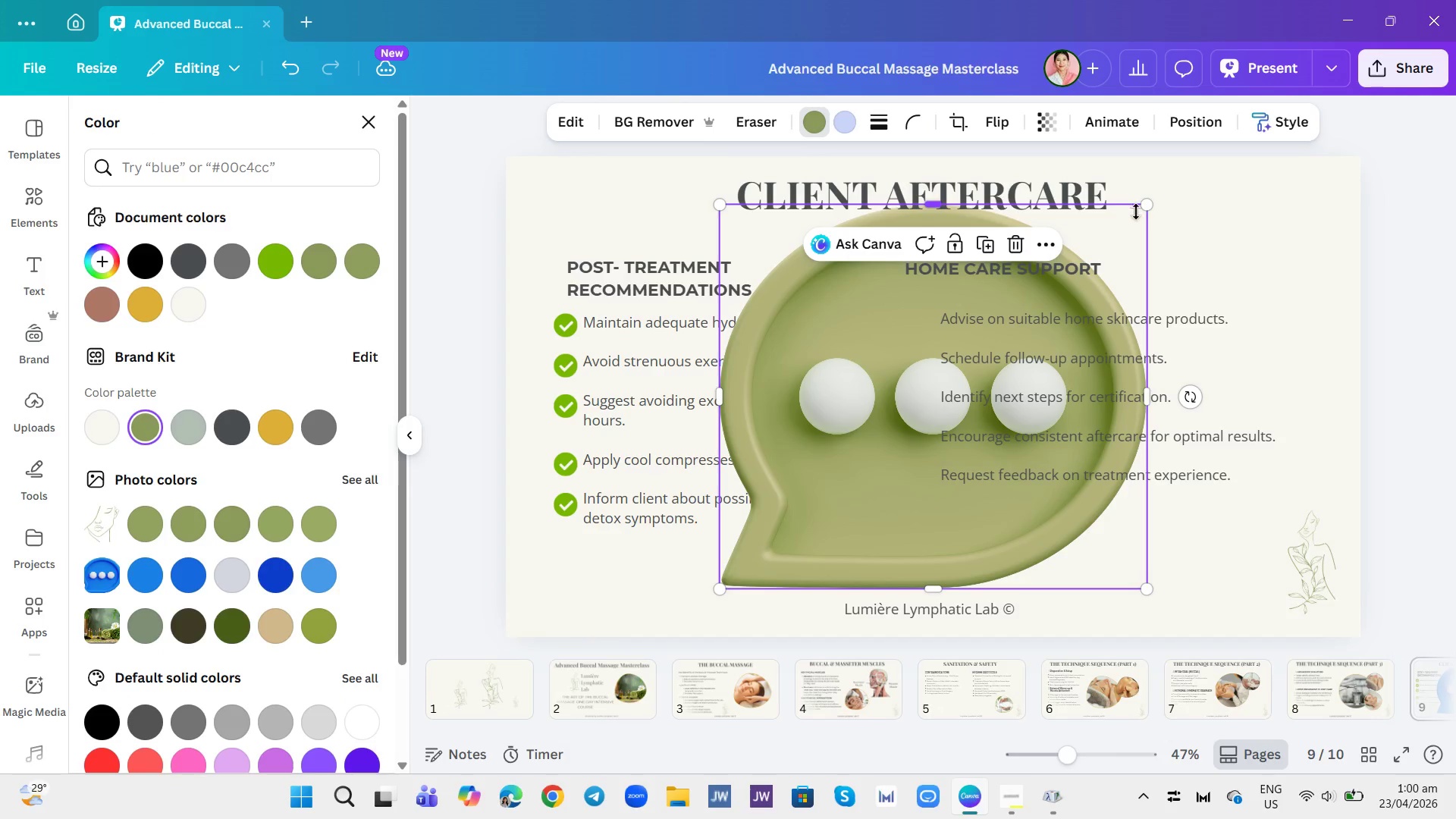 
left_click_drag(start_coordinate=[1148, 204], to_coordinate=[760, 563])
 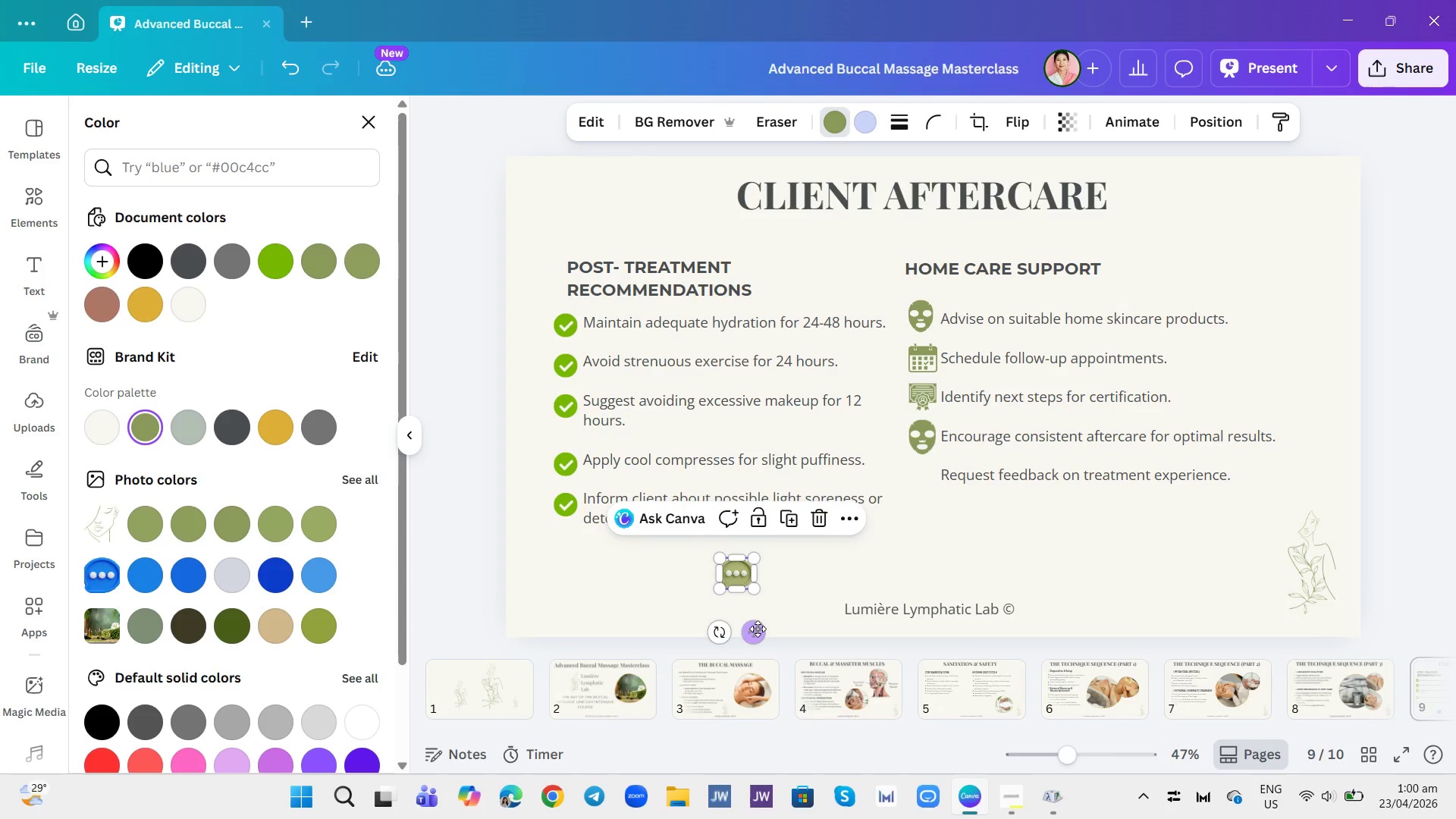 
left_click_drag(start_coordinate=[755, 634], to_coordinate=[938, 540])
 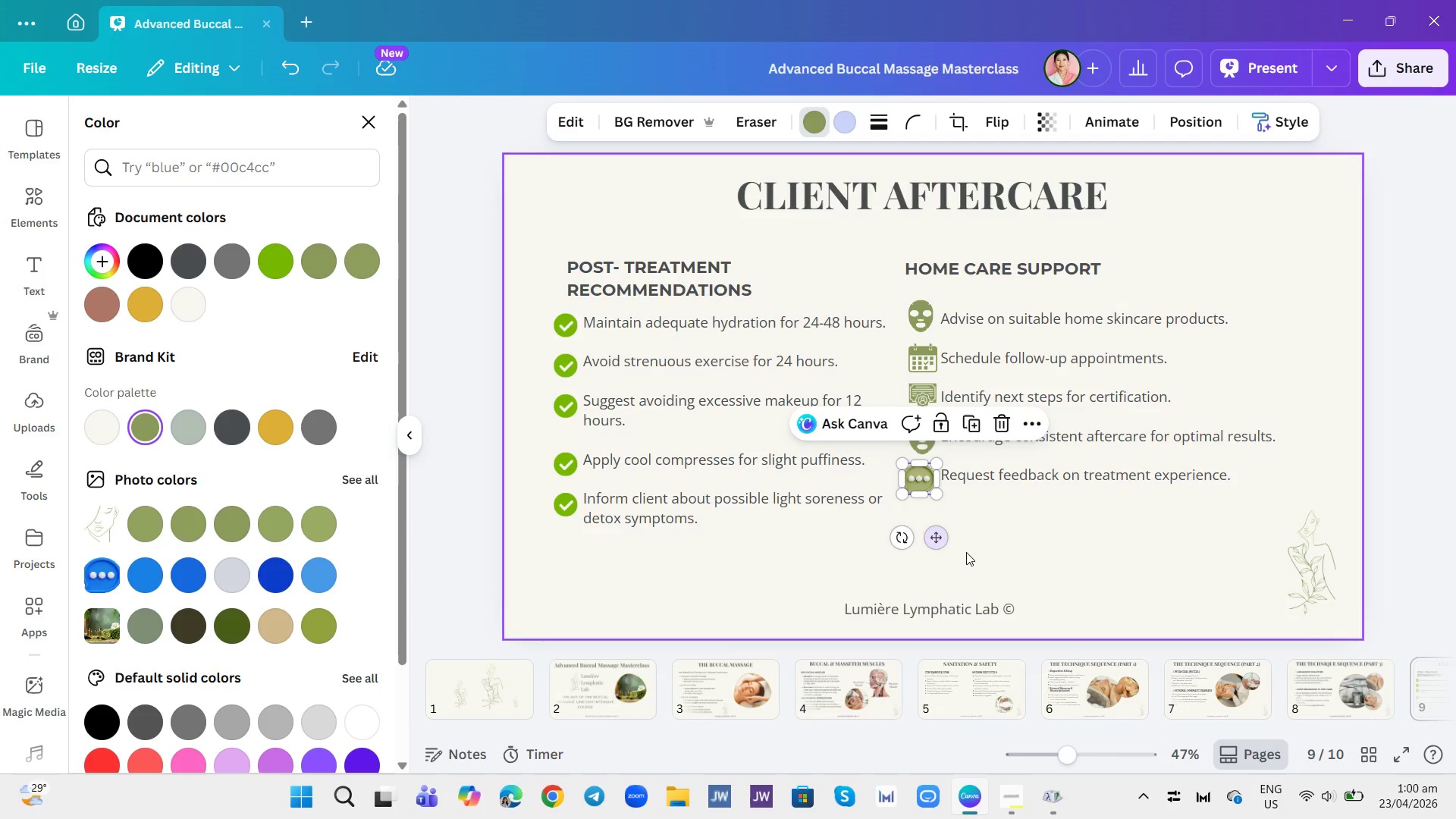 
left_click([965, 552])
 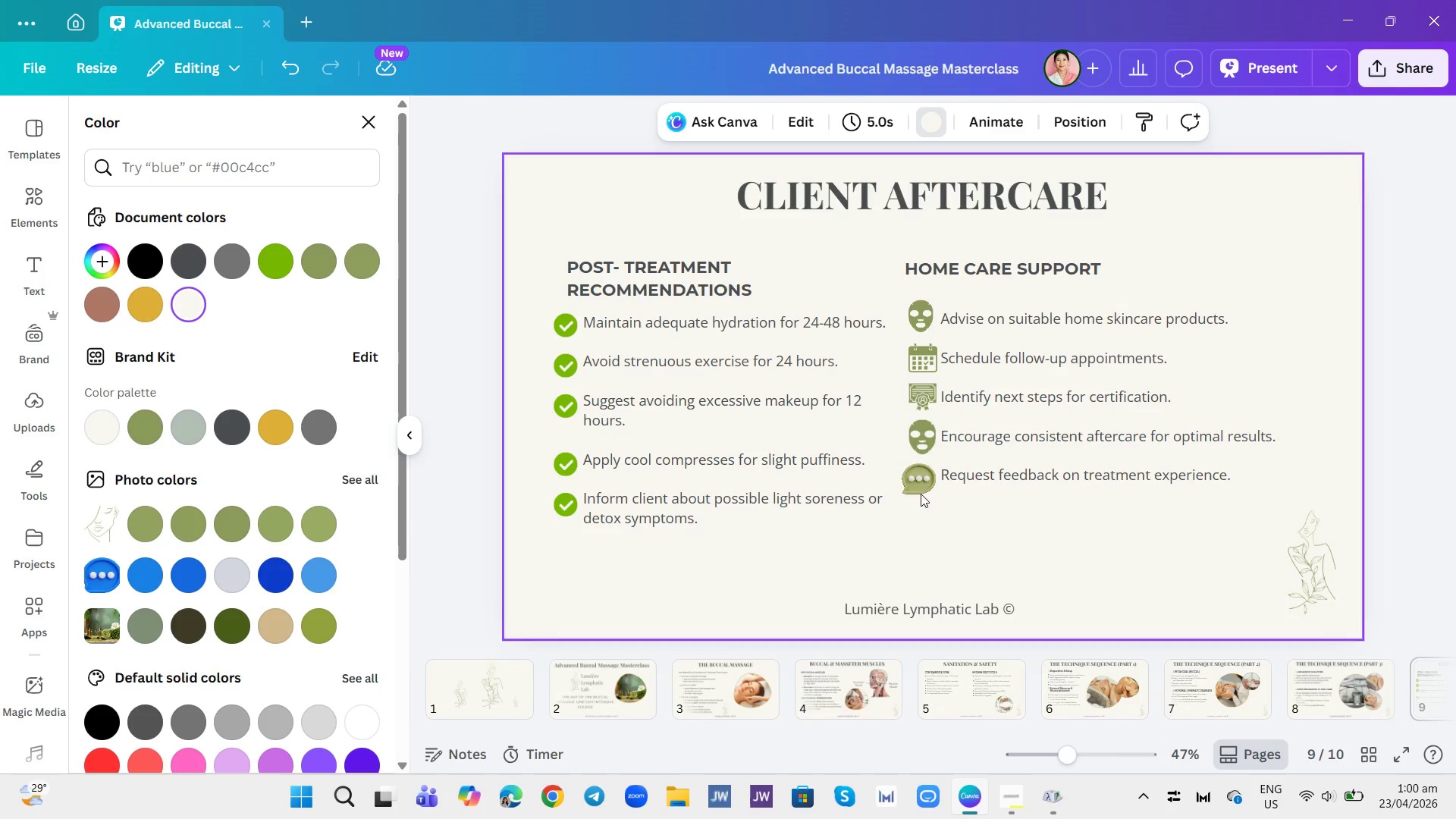 
left_click([915, 480])
 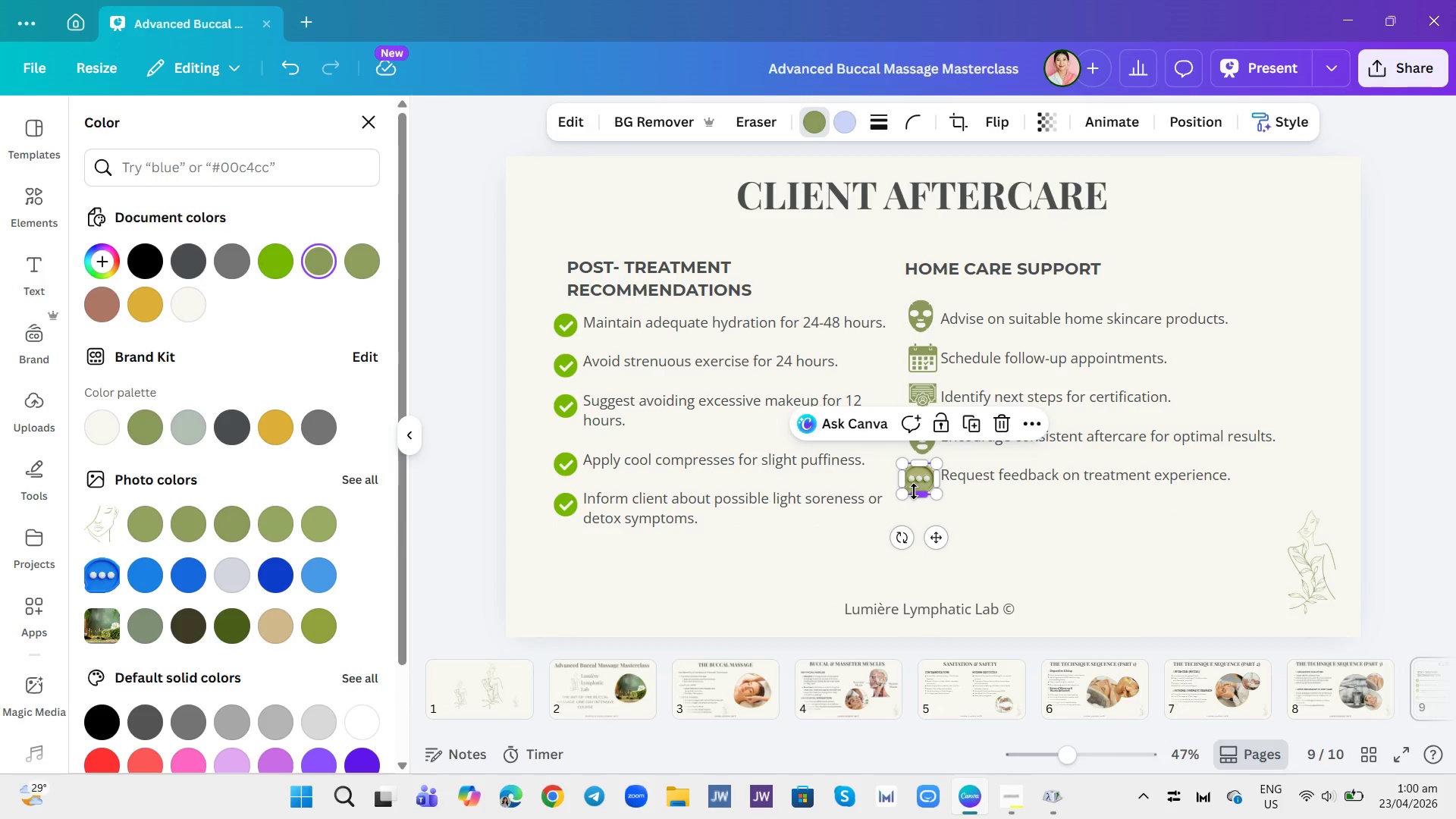 
left_click_drag(start_coordinate=[905, 492], to_coordinate=[911, 488])
 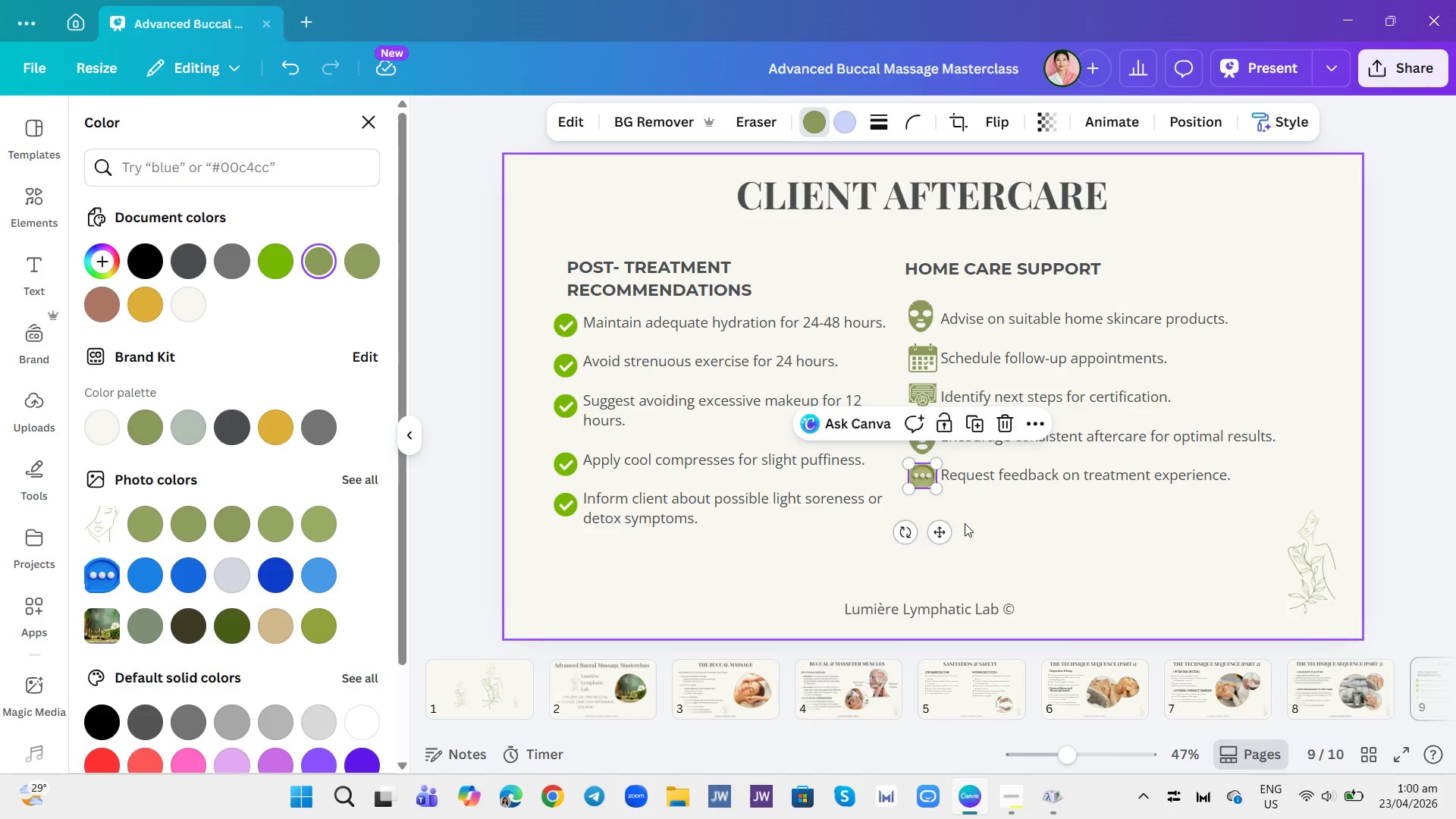 
left_click([965, 523])
 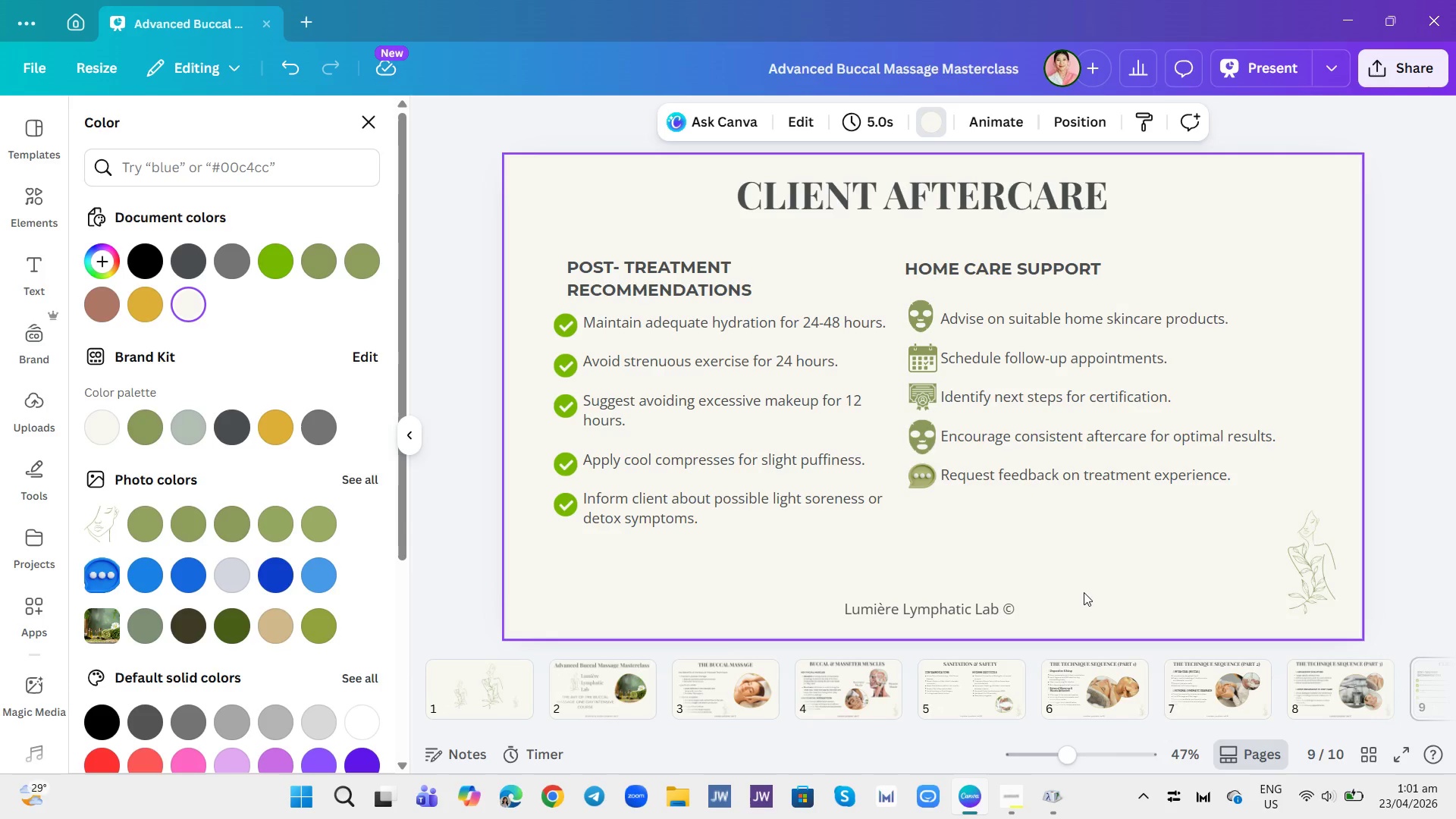 
wait(18.67)
 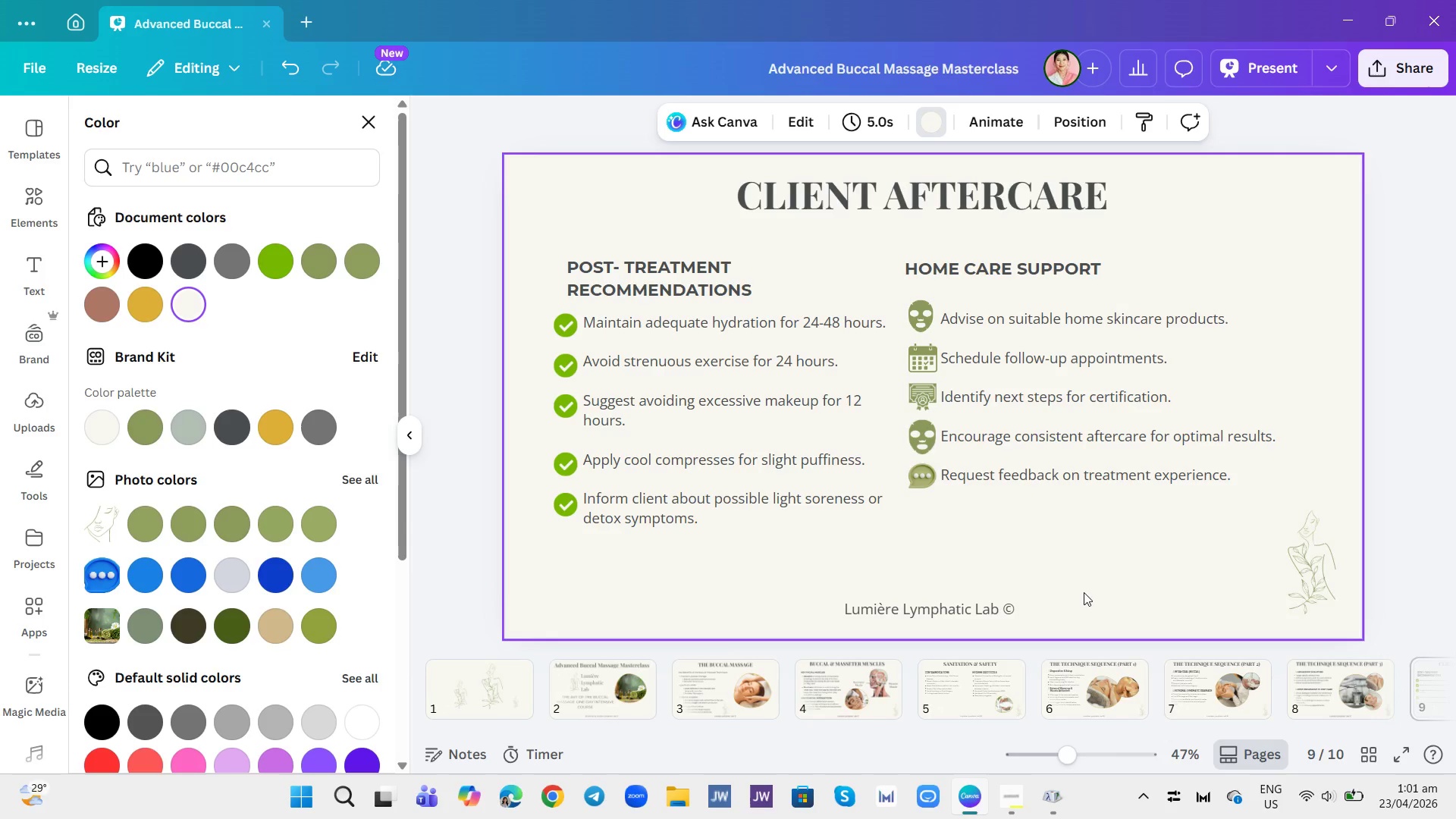 
left_click_drag(start_coordinate=[1169, 734], to_coordinate=[1440, 741])
 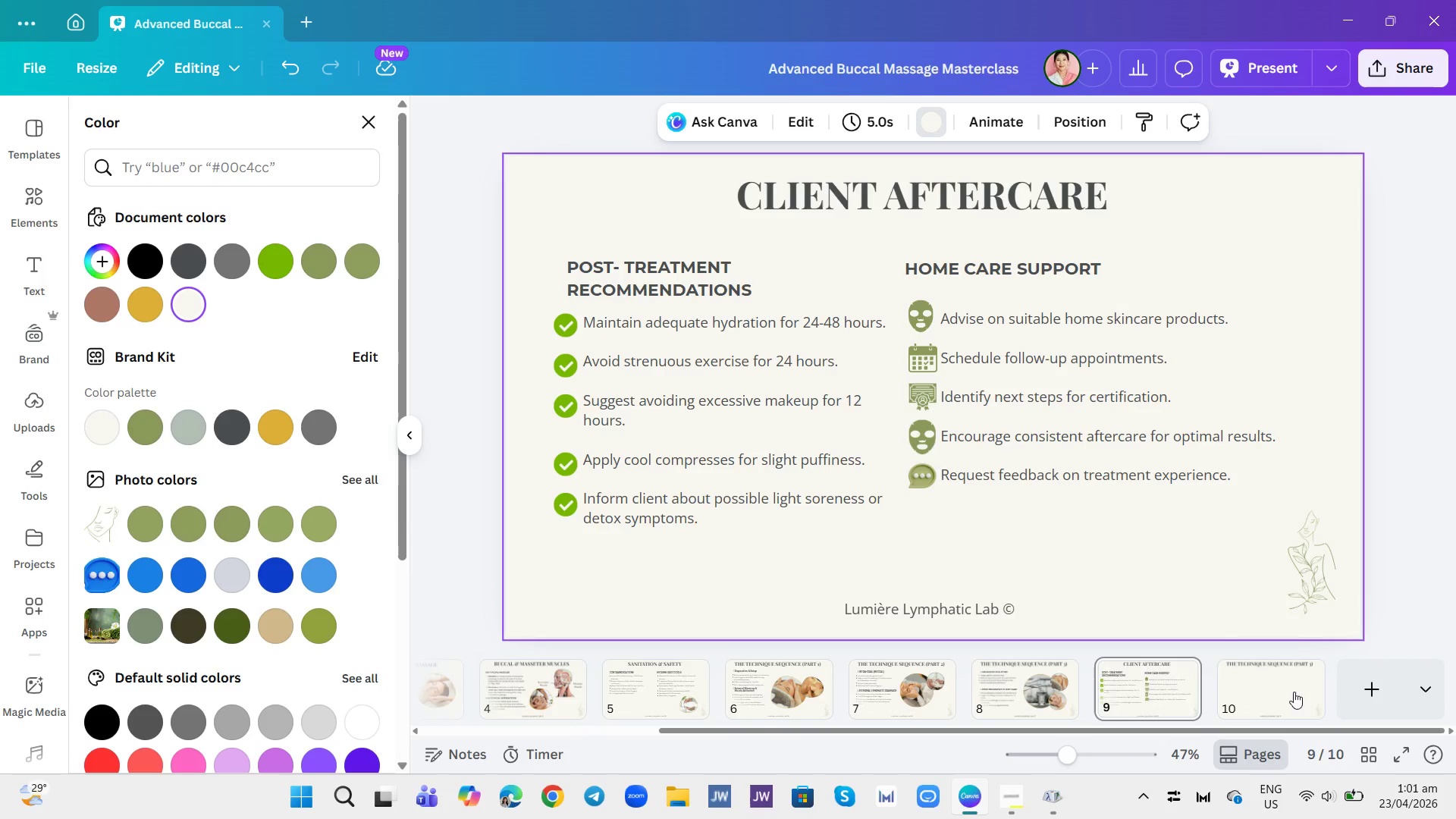 
left_click([1286, 688])
 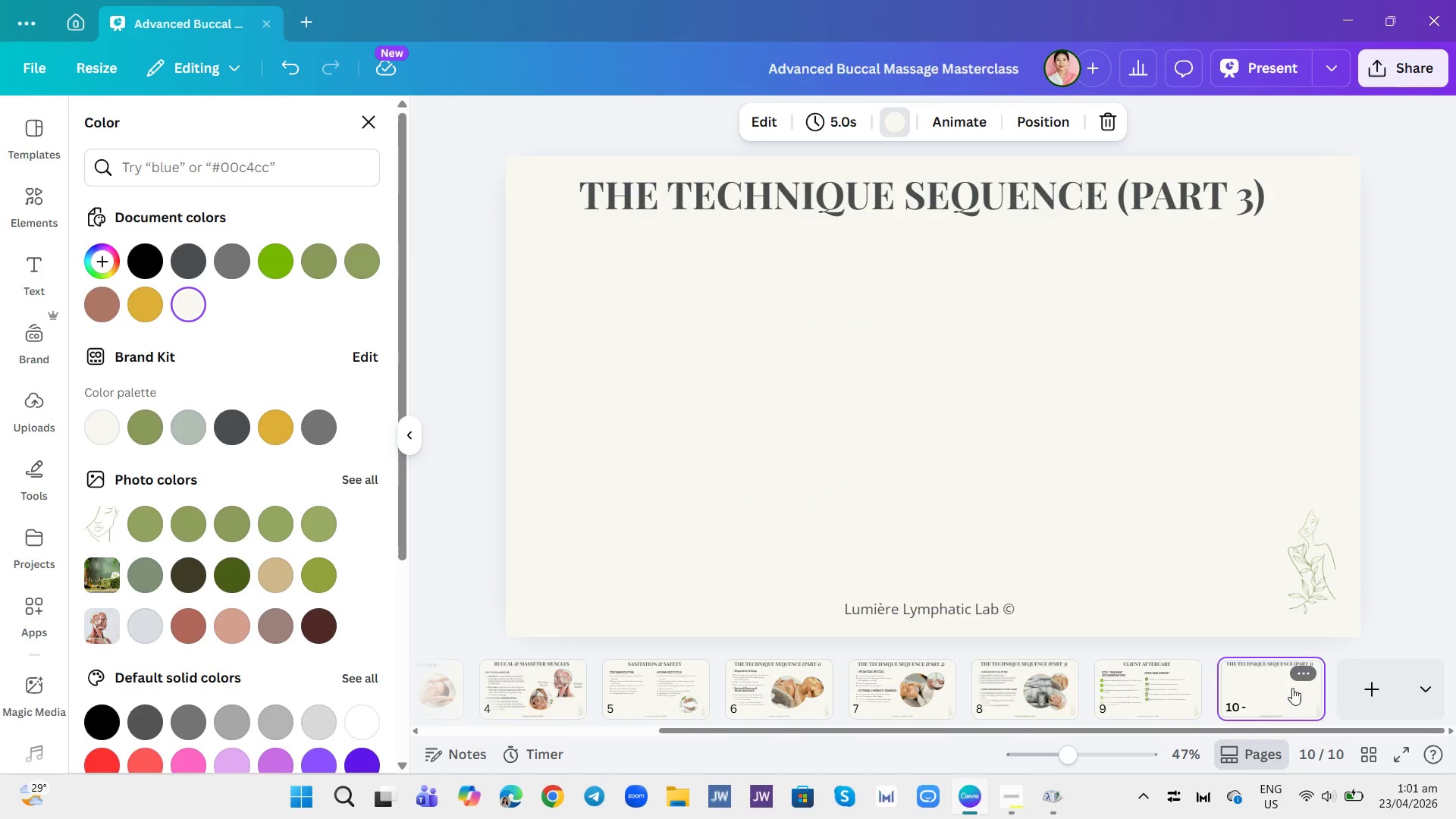 
right_click([1292, 688])
 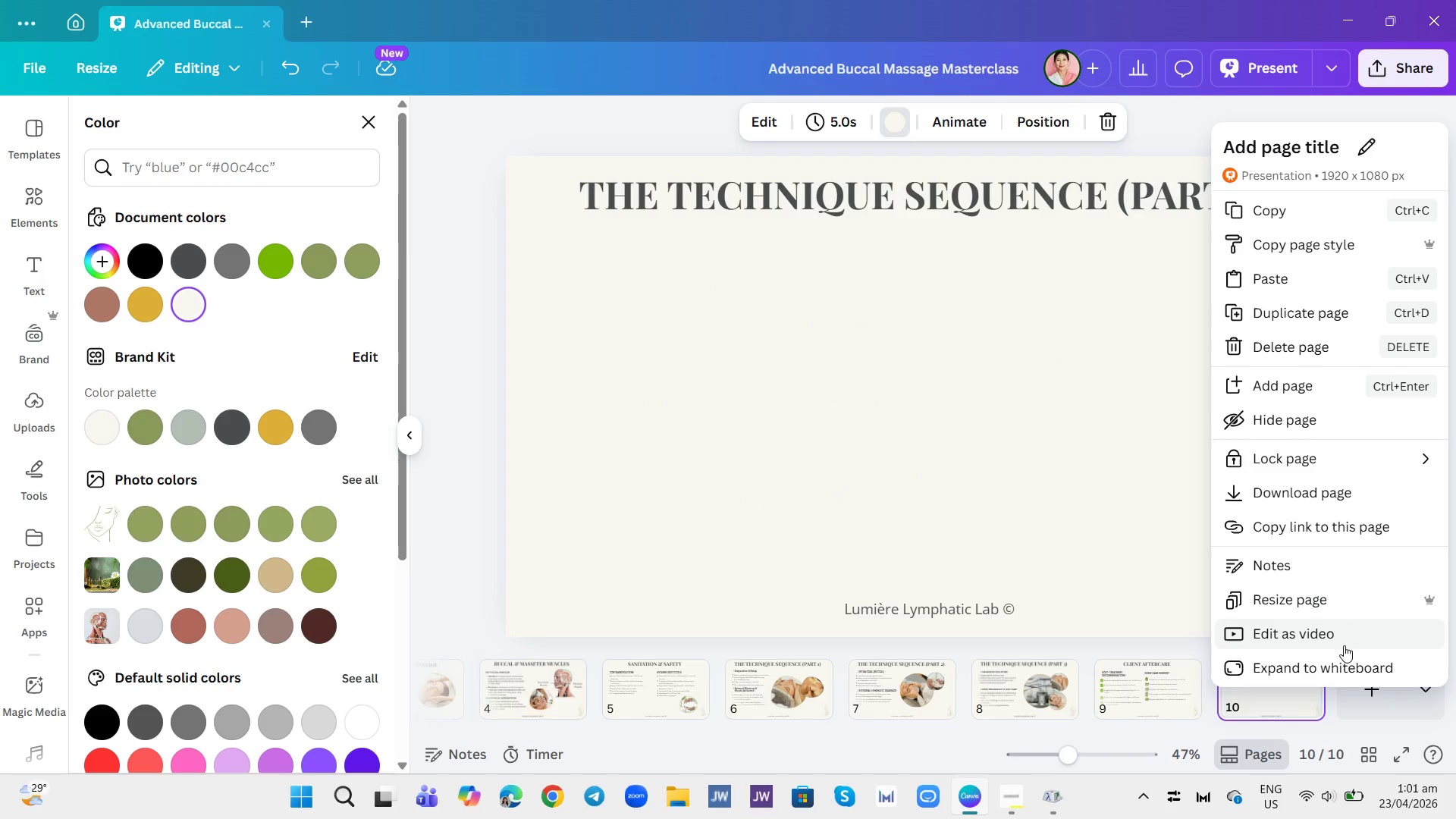 
key(Control+D)
 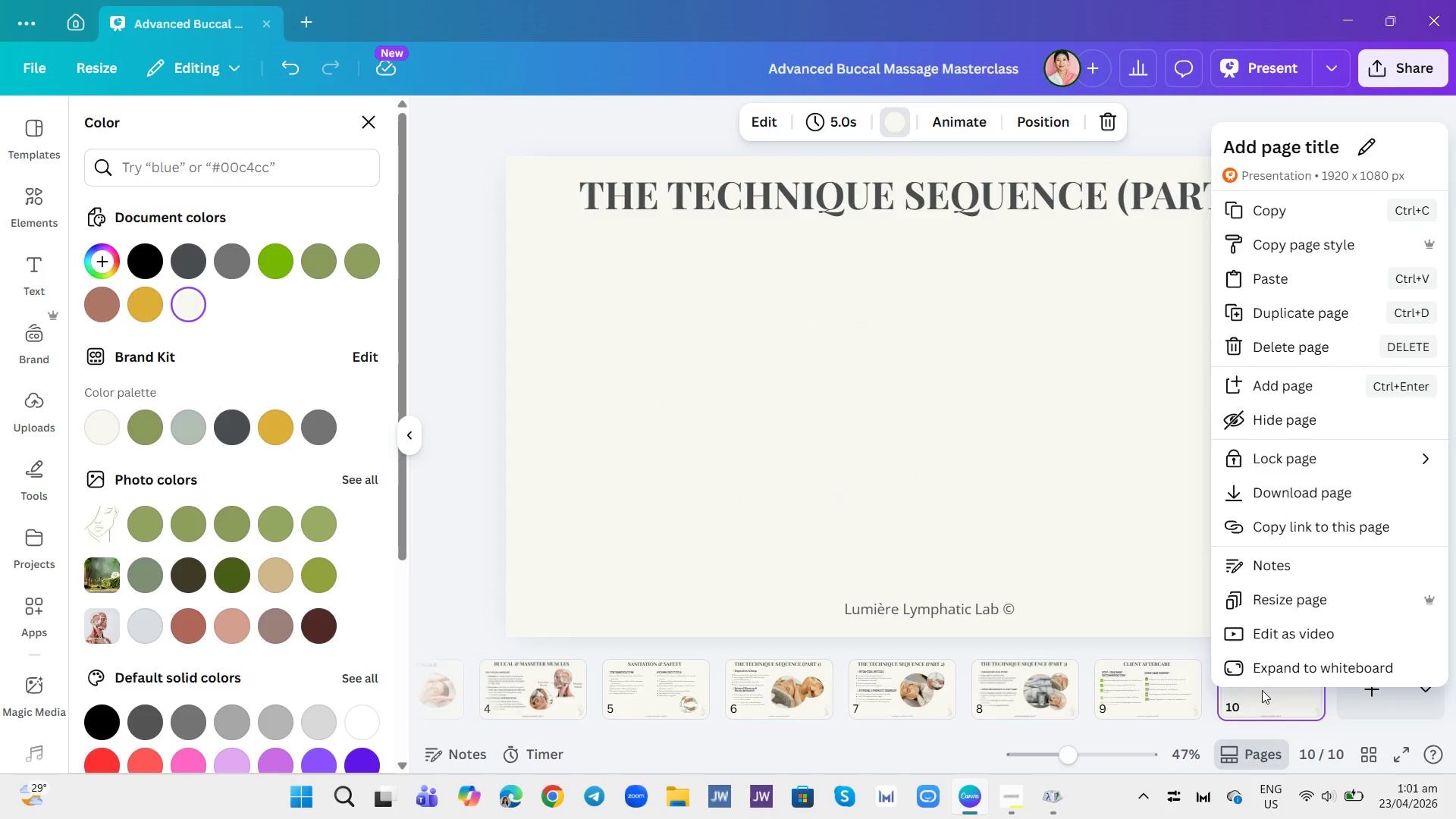 
left_click([1118, 558])
 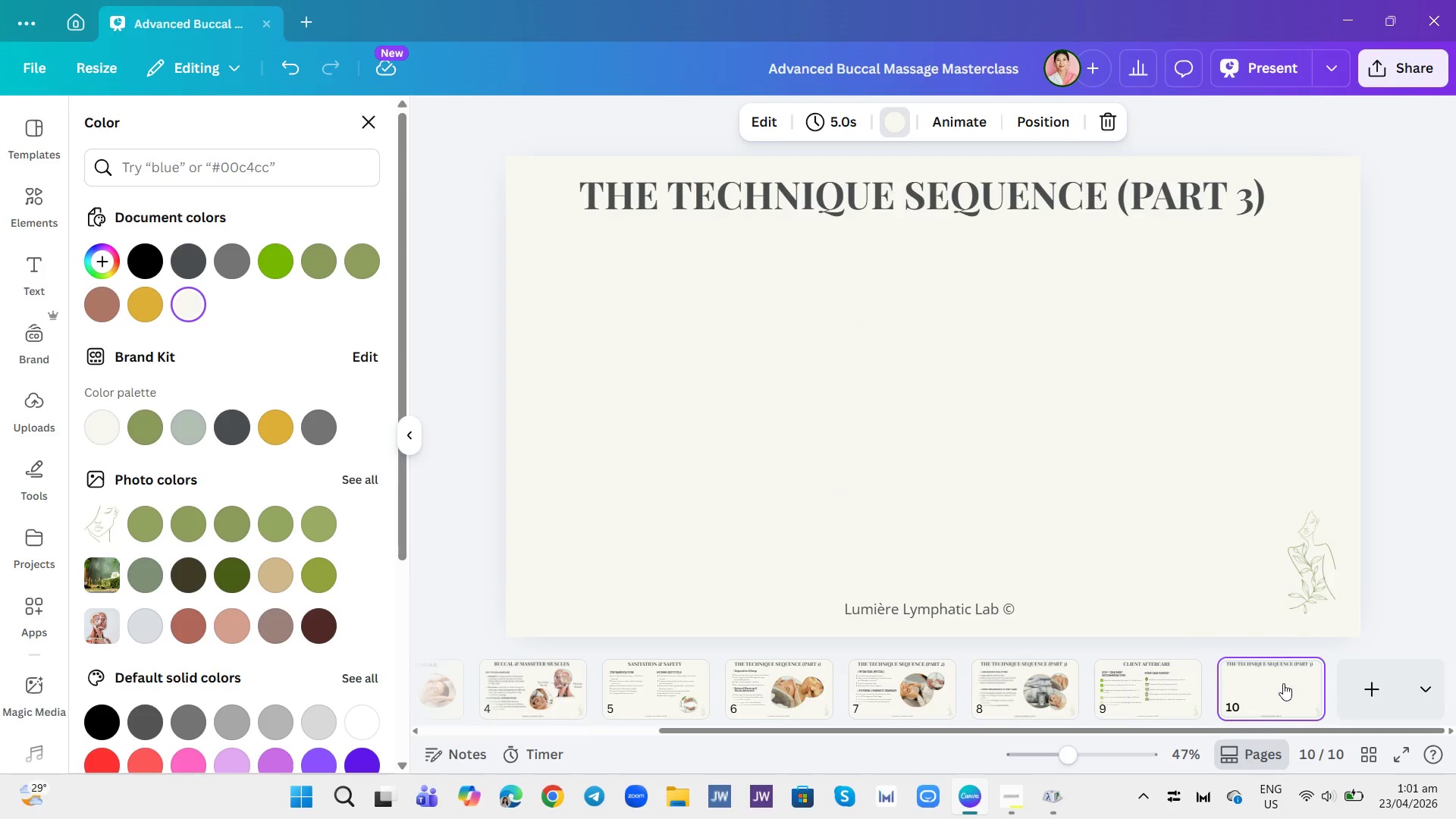 
left_click([1286, 686])
 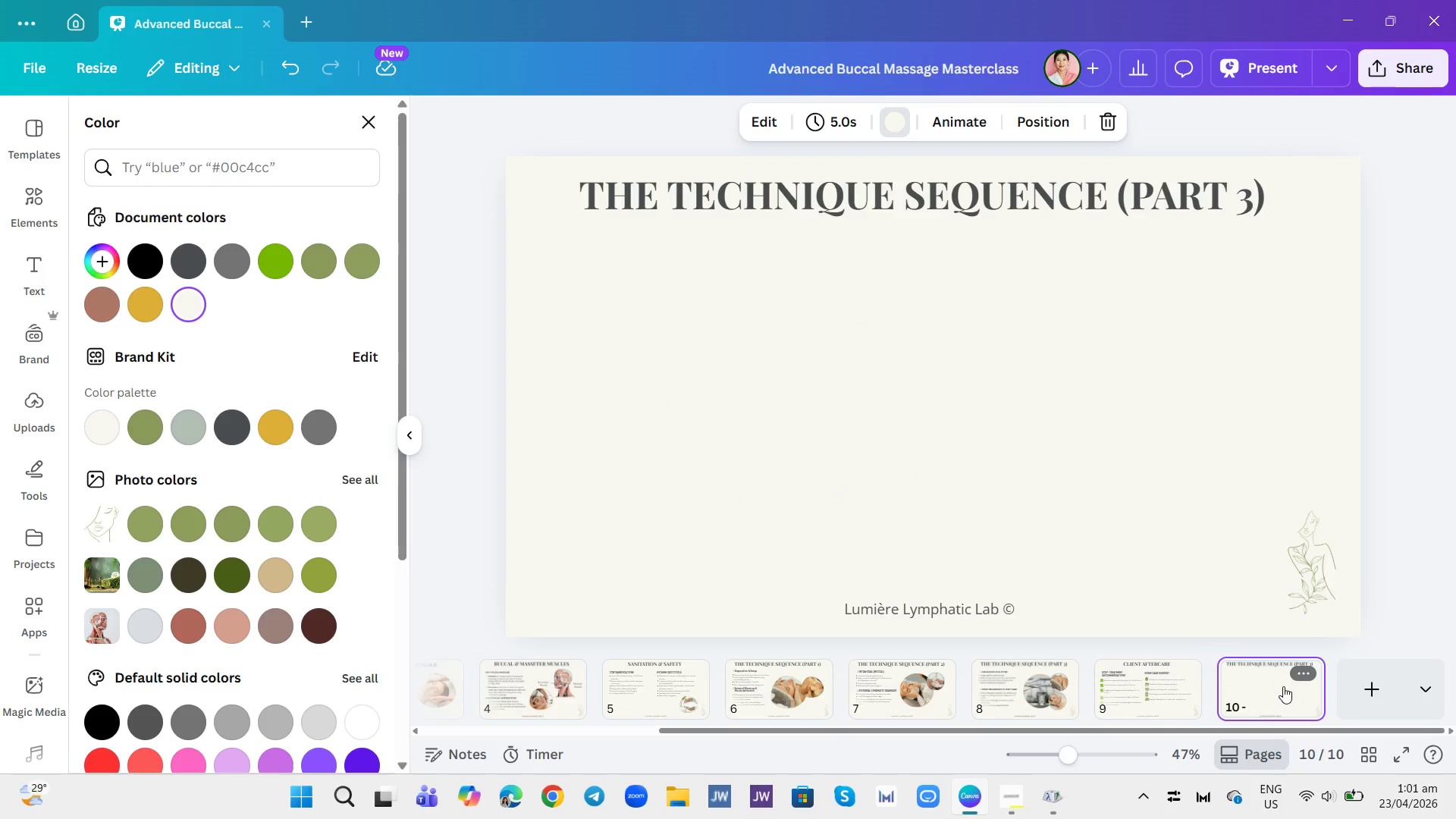 
key(Control+D)
 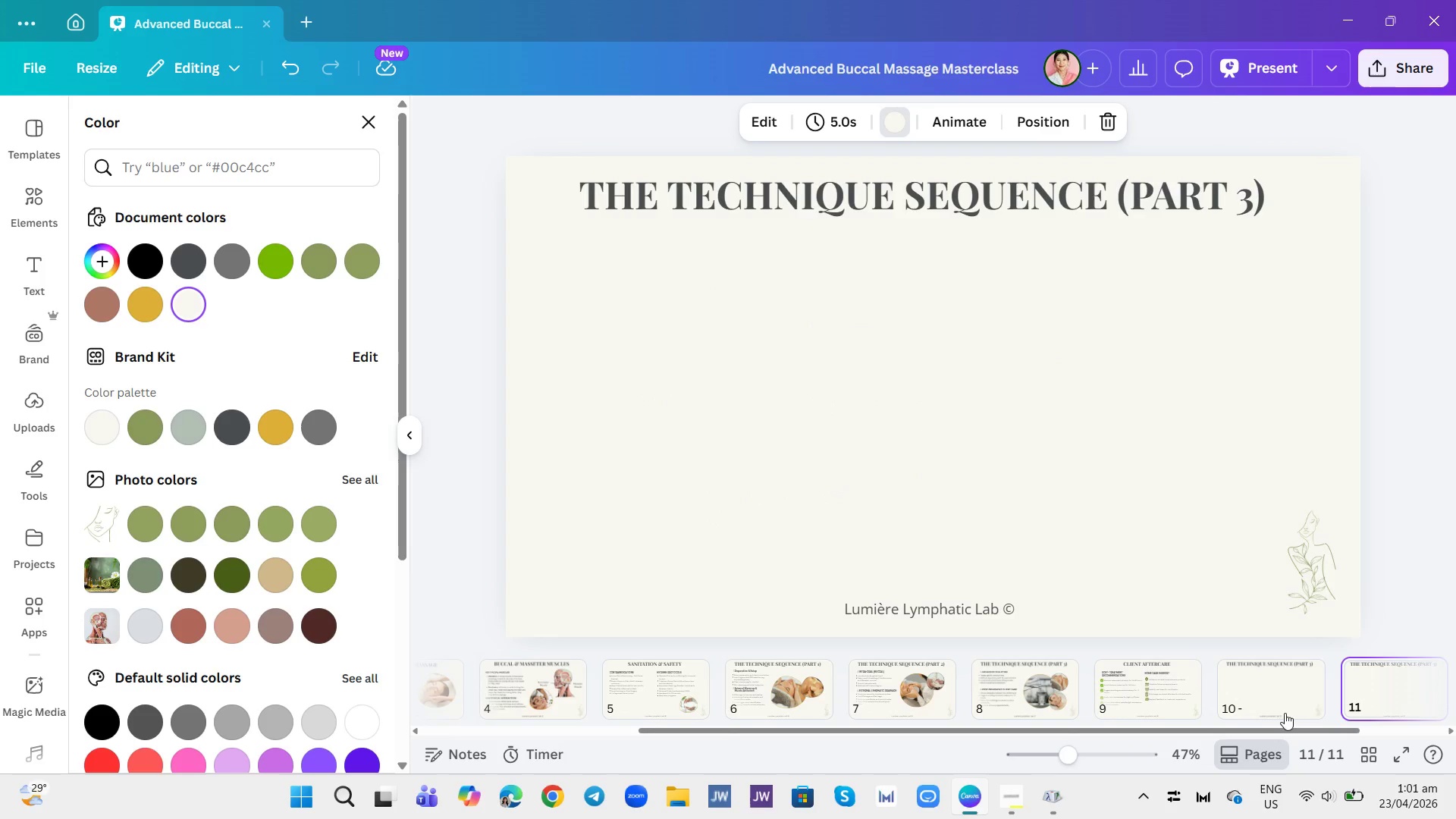 
left_click([1270, 690])
 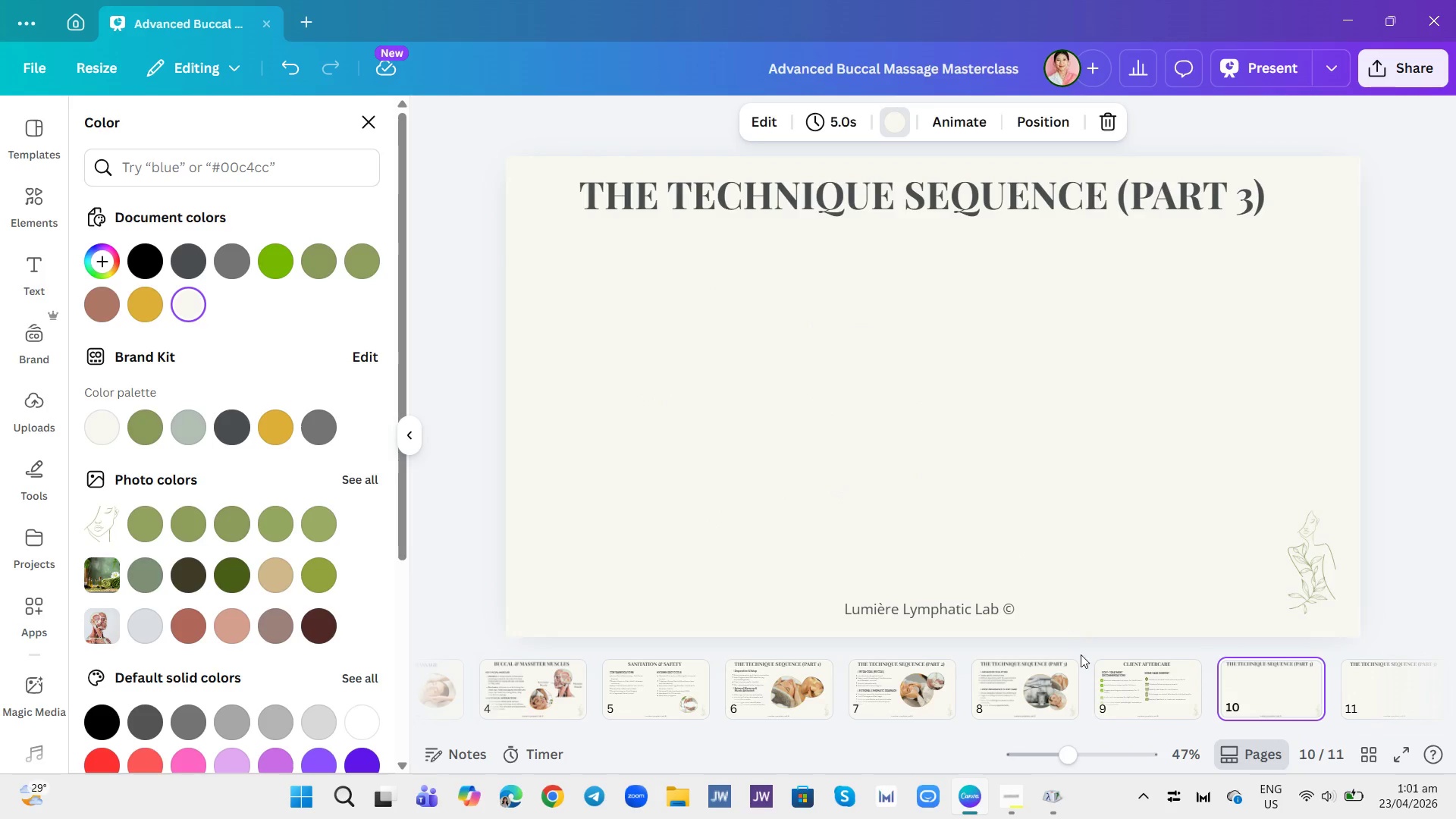 
left_click([1120, 686])
 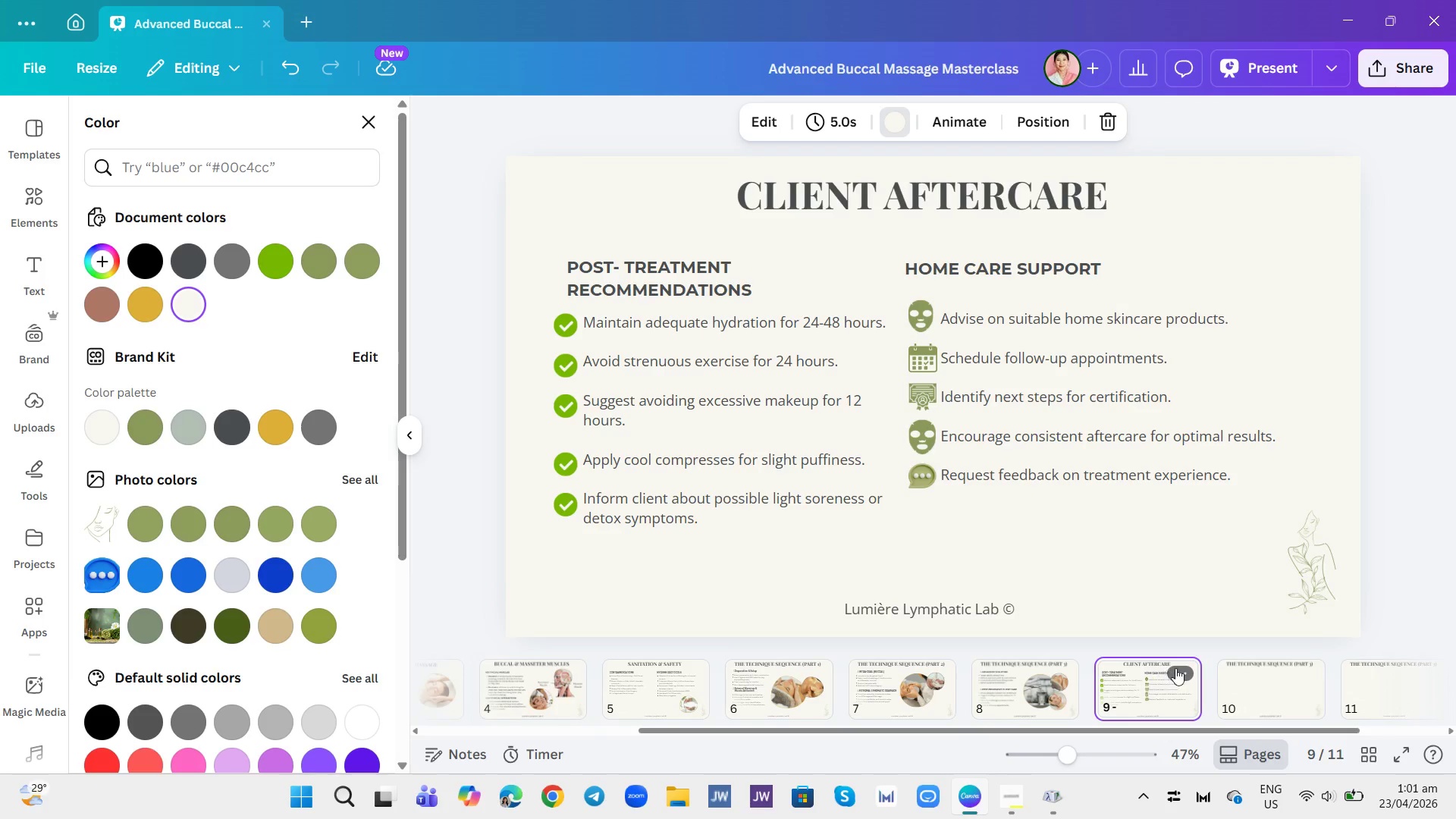 
left_click([1238, 688])
 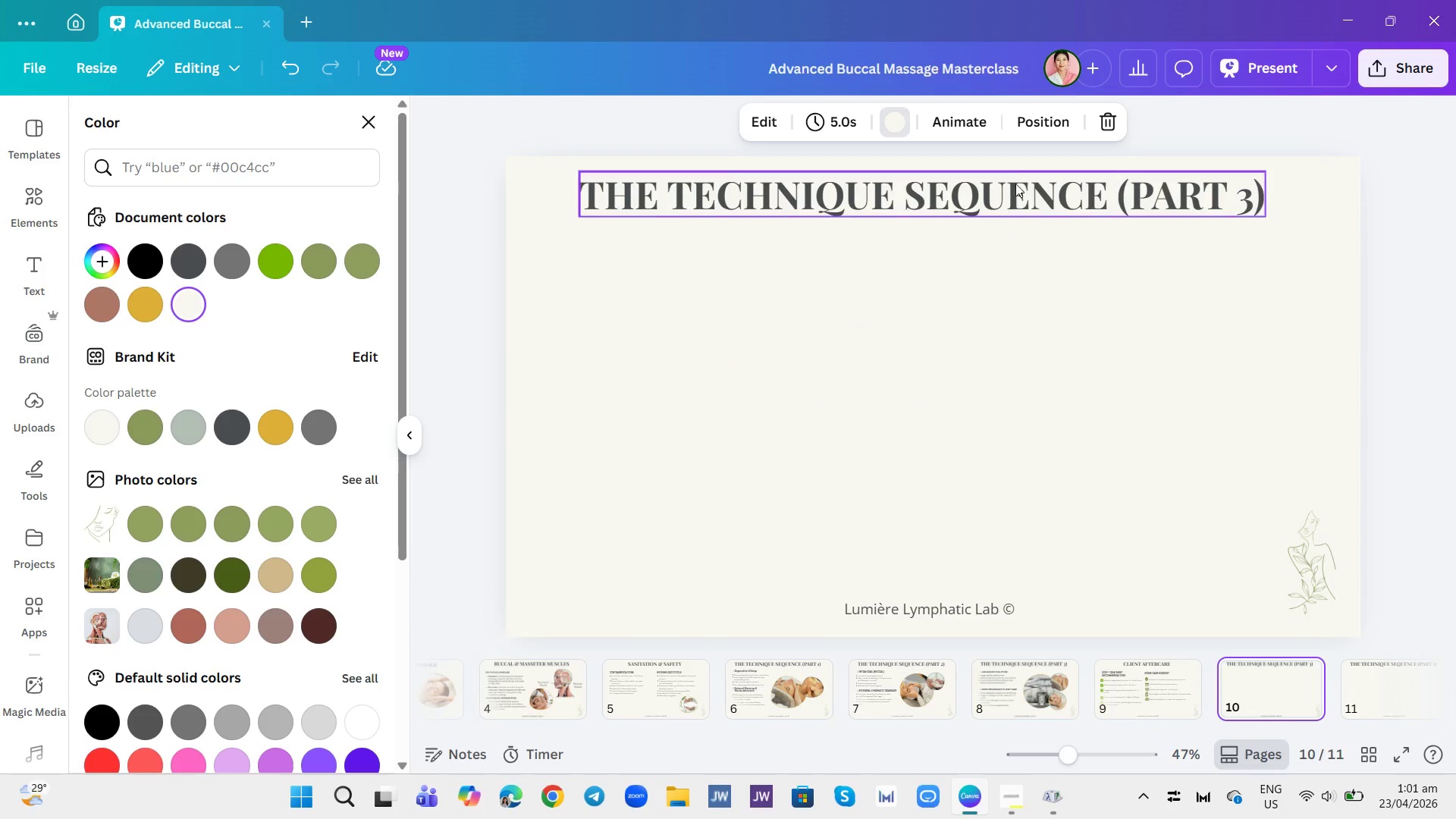 
double_click([1018, 177])
 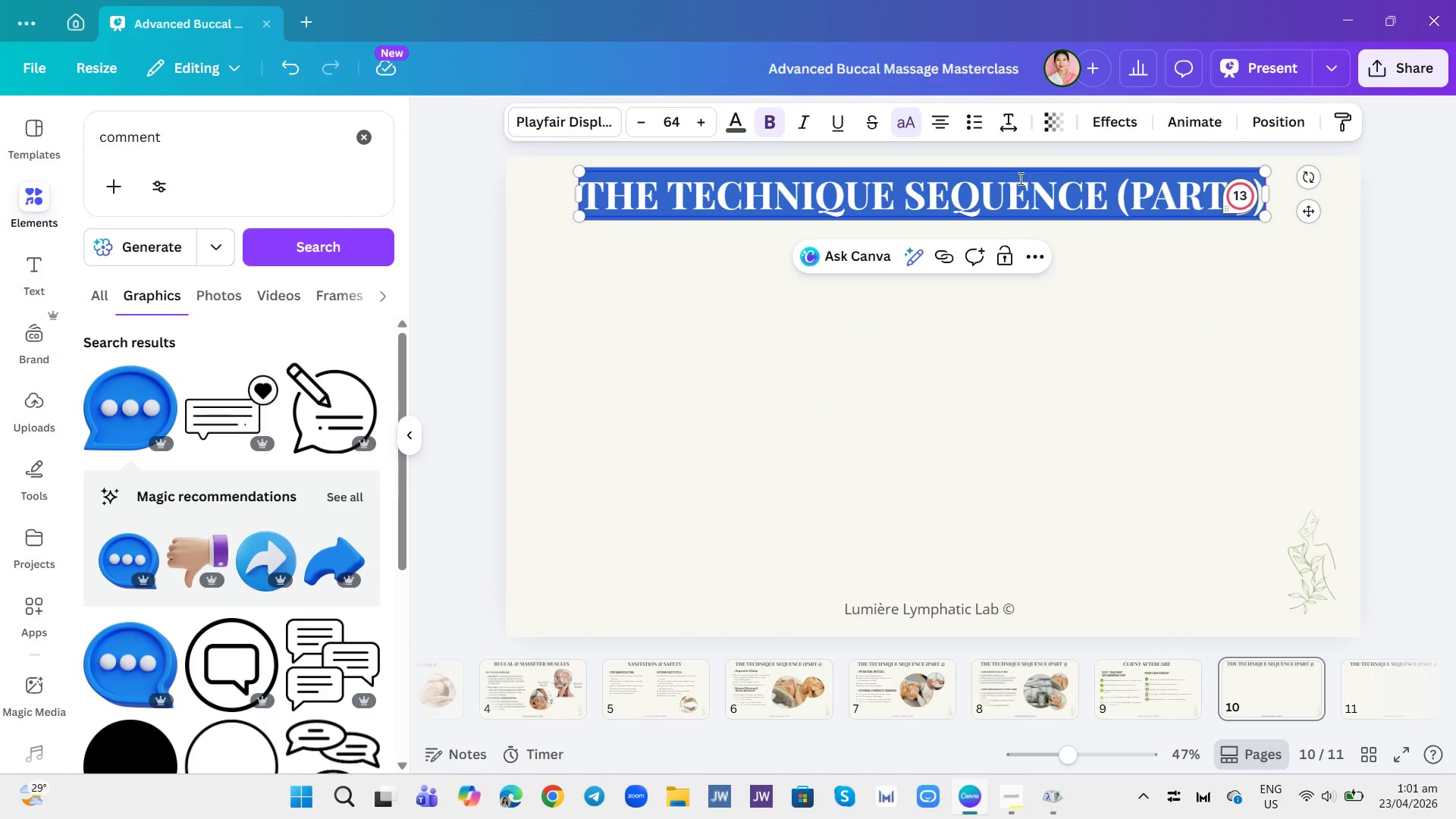 
type(certification)
 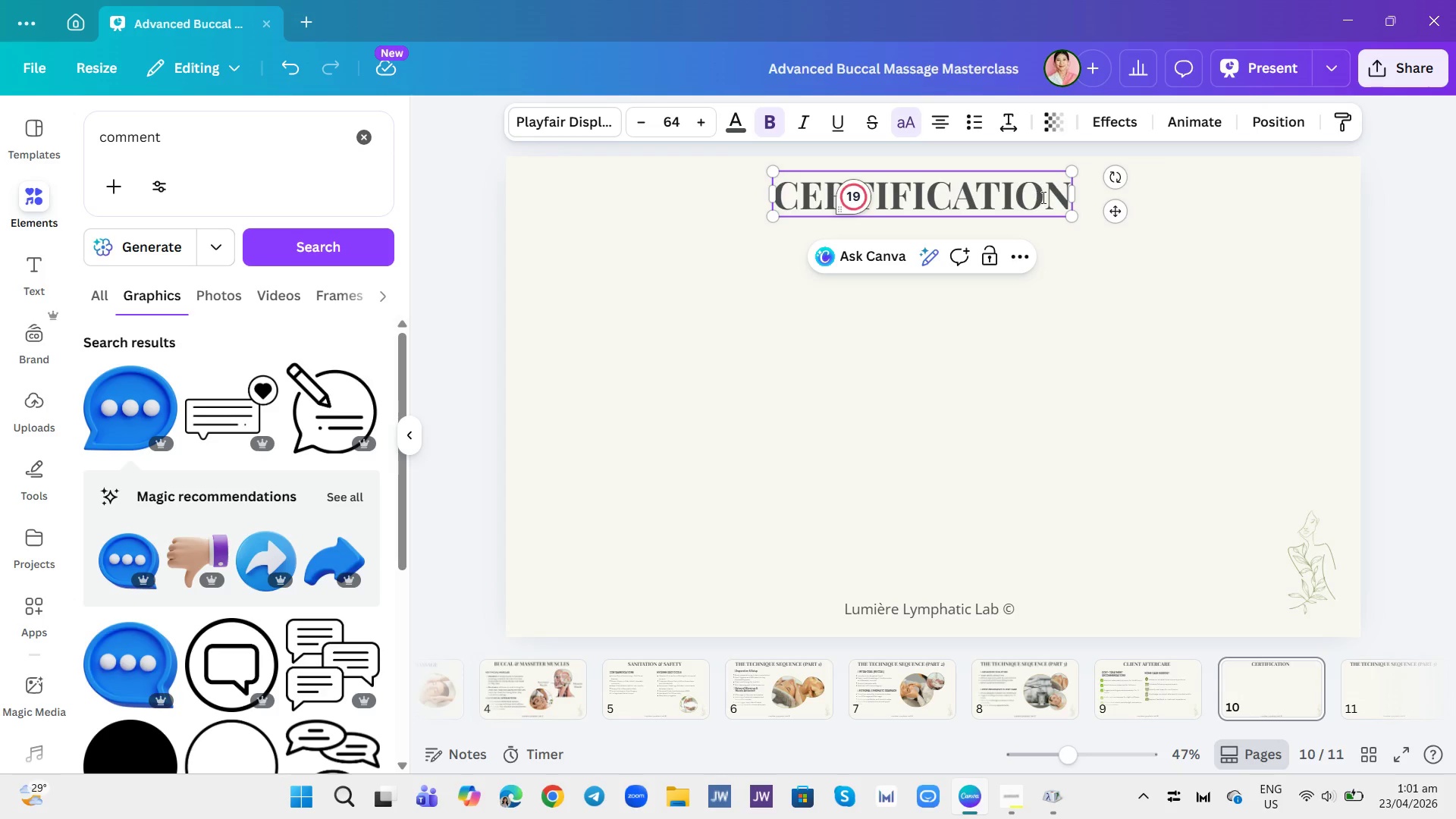 
left_click([1159, 318])
 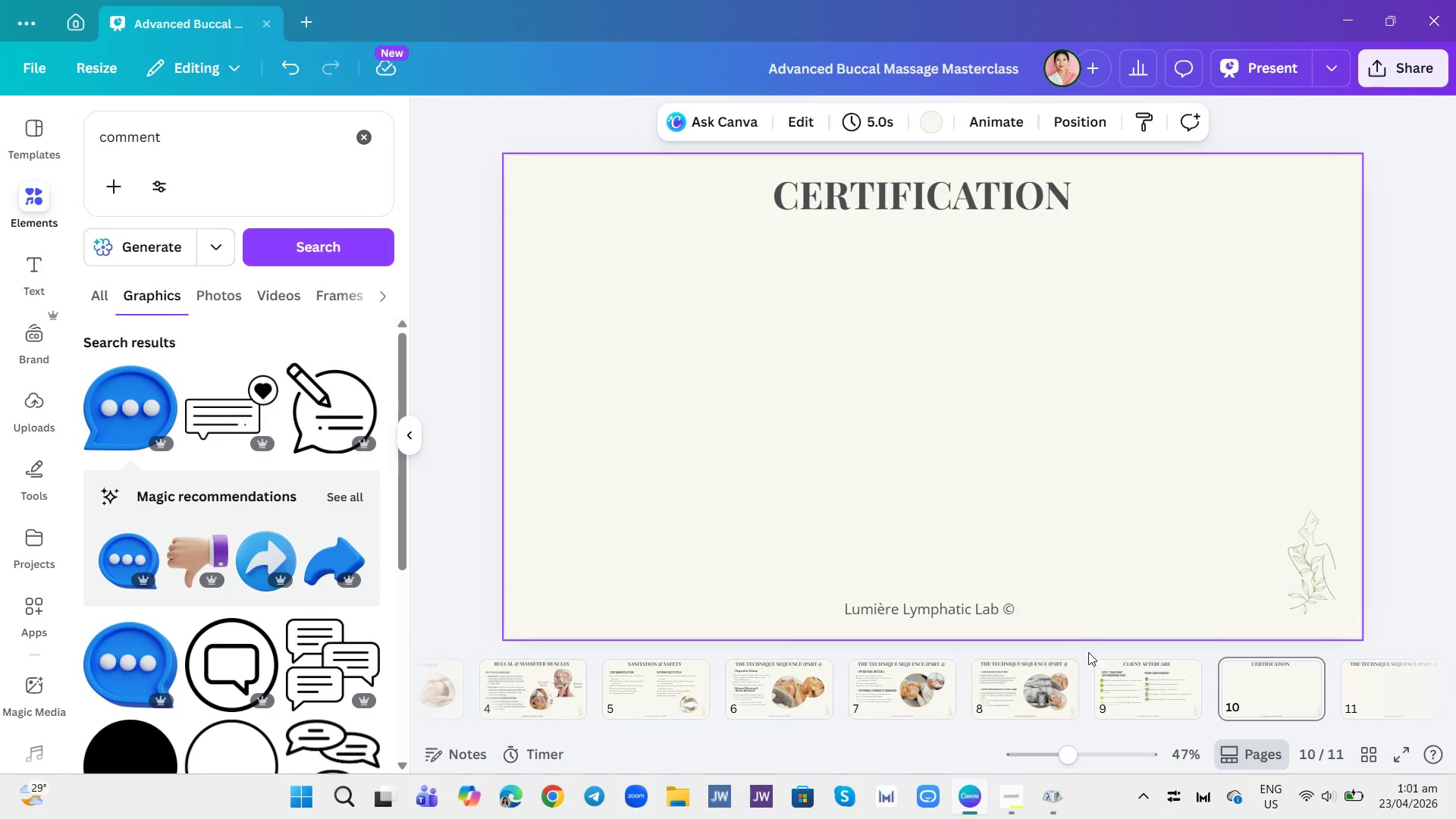 
left_click([1117, 682])
 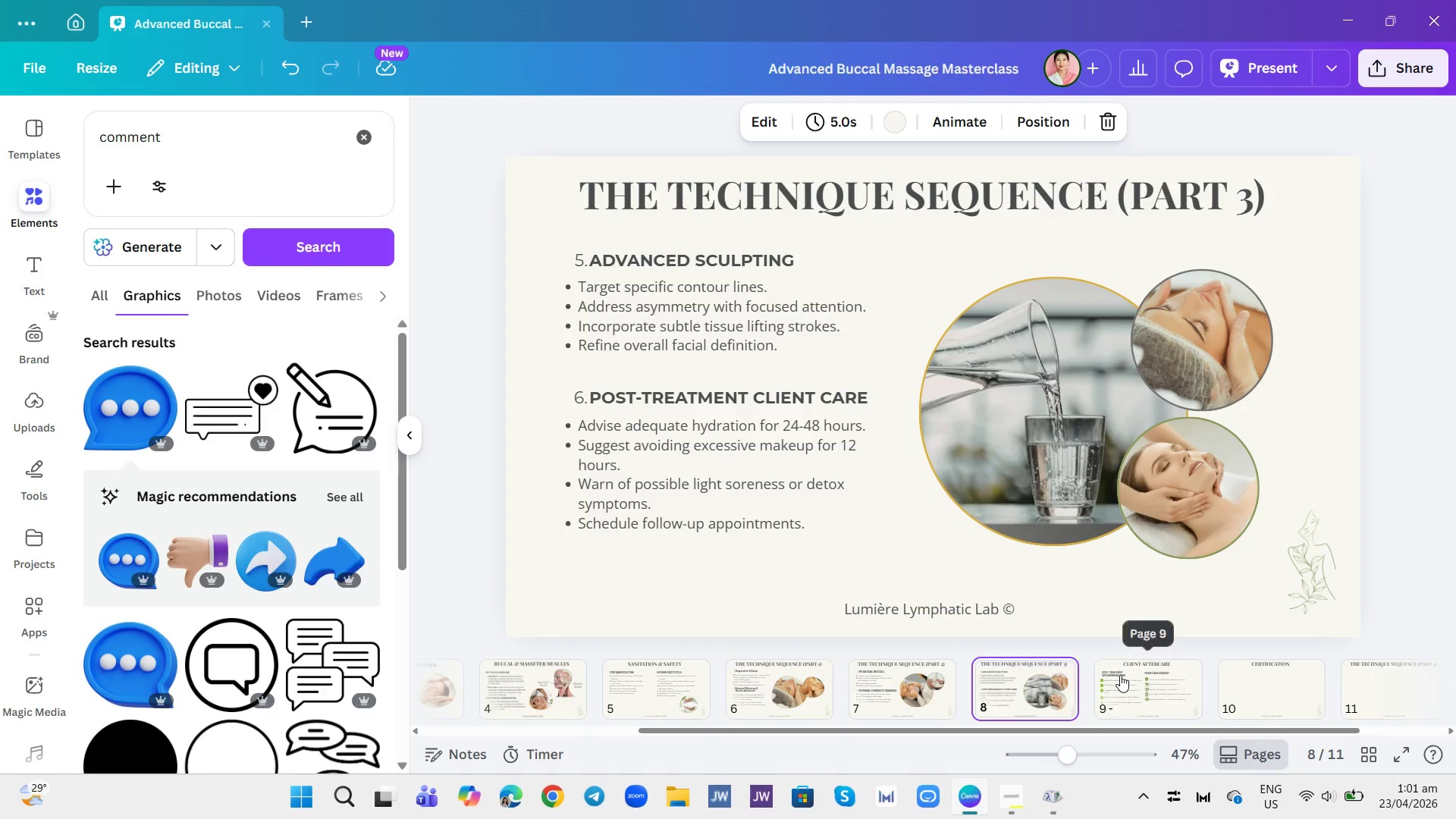 
wait(5.17)
 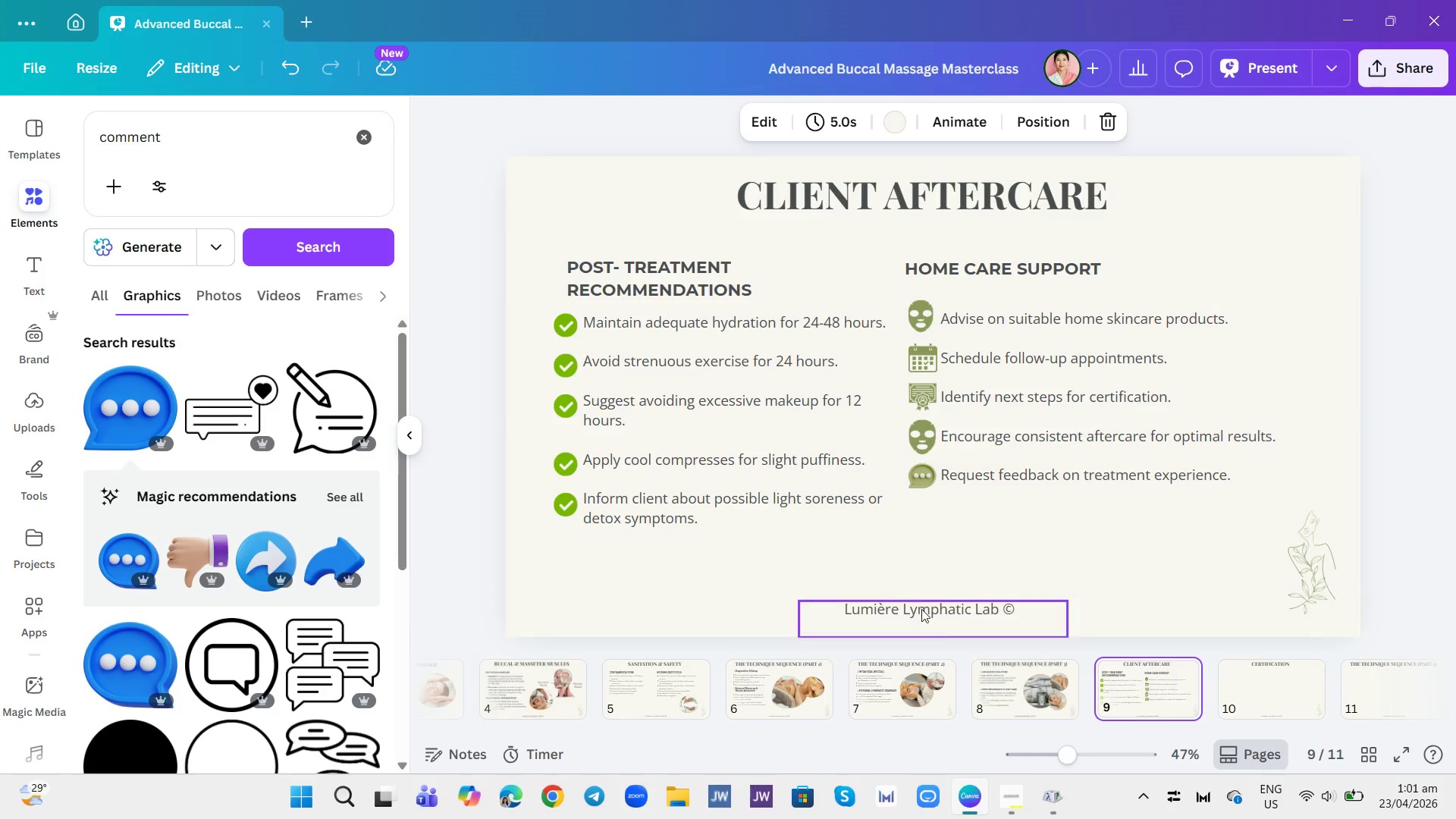 
left_click([974, 257])
 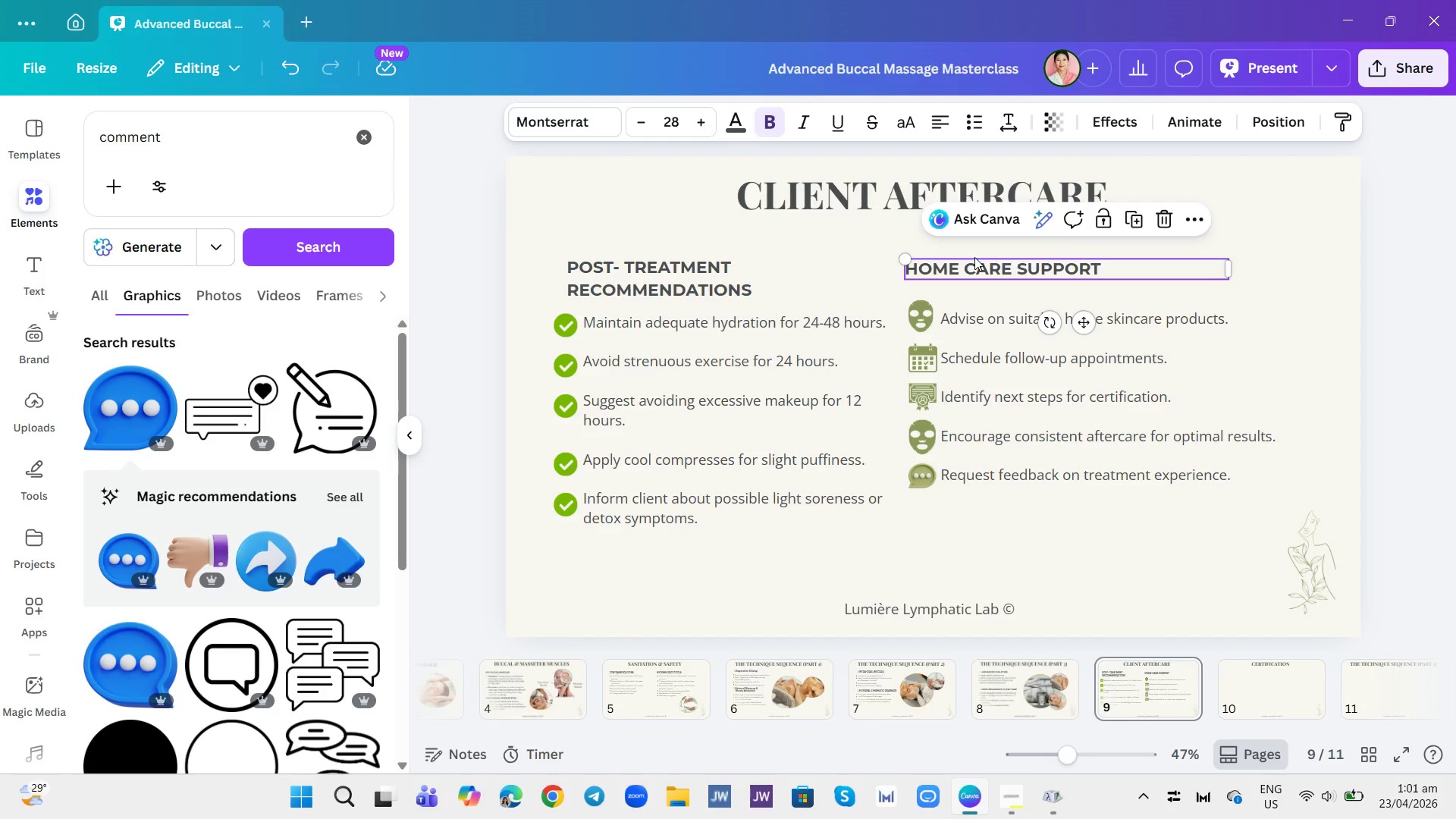 
key(Control+C)
 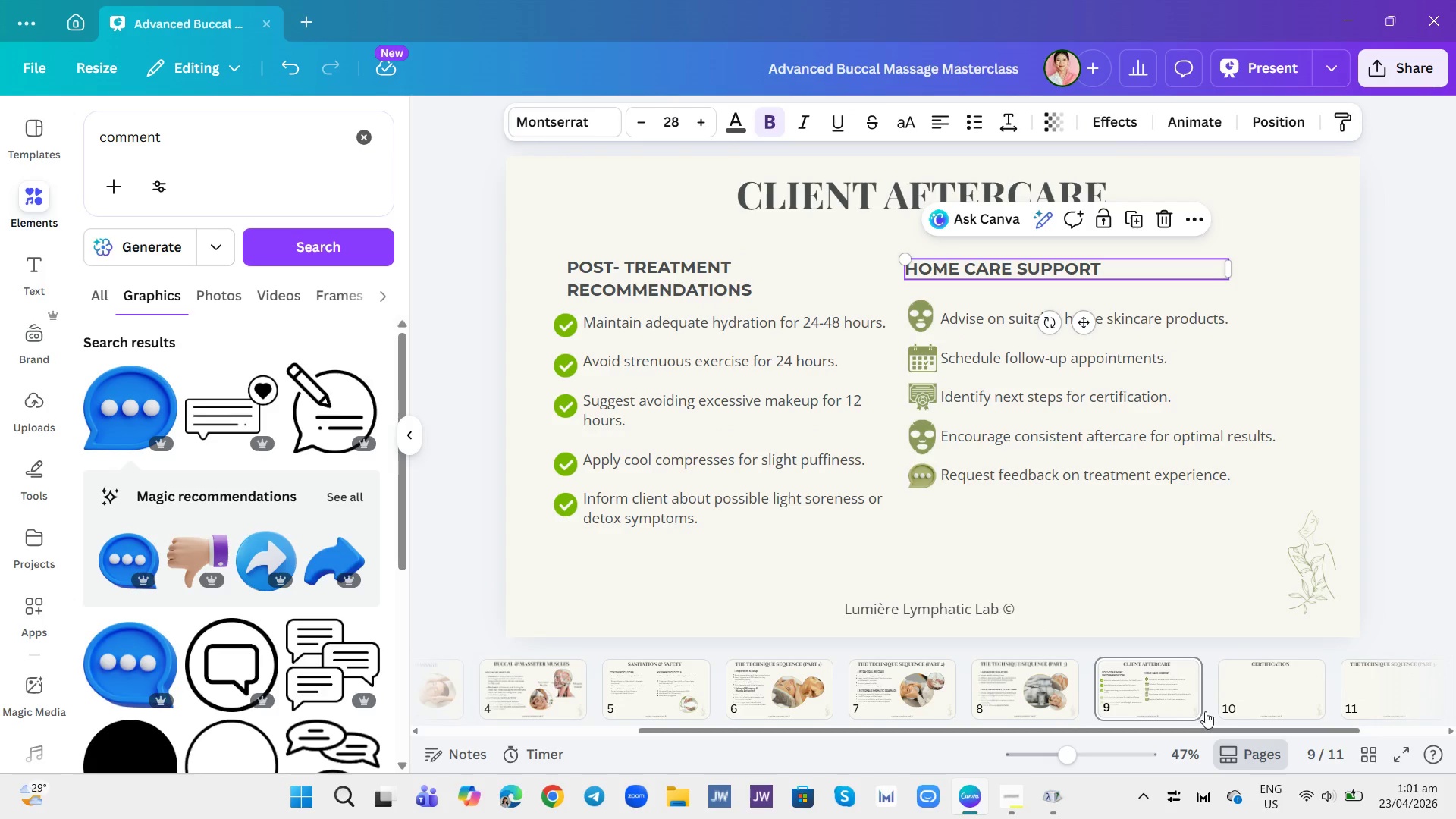 
left_click([1250, 686])
 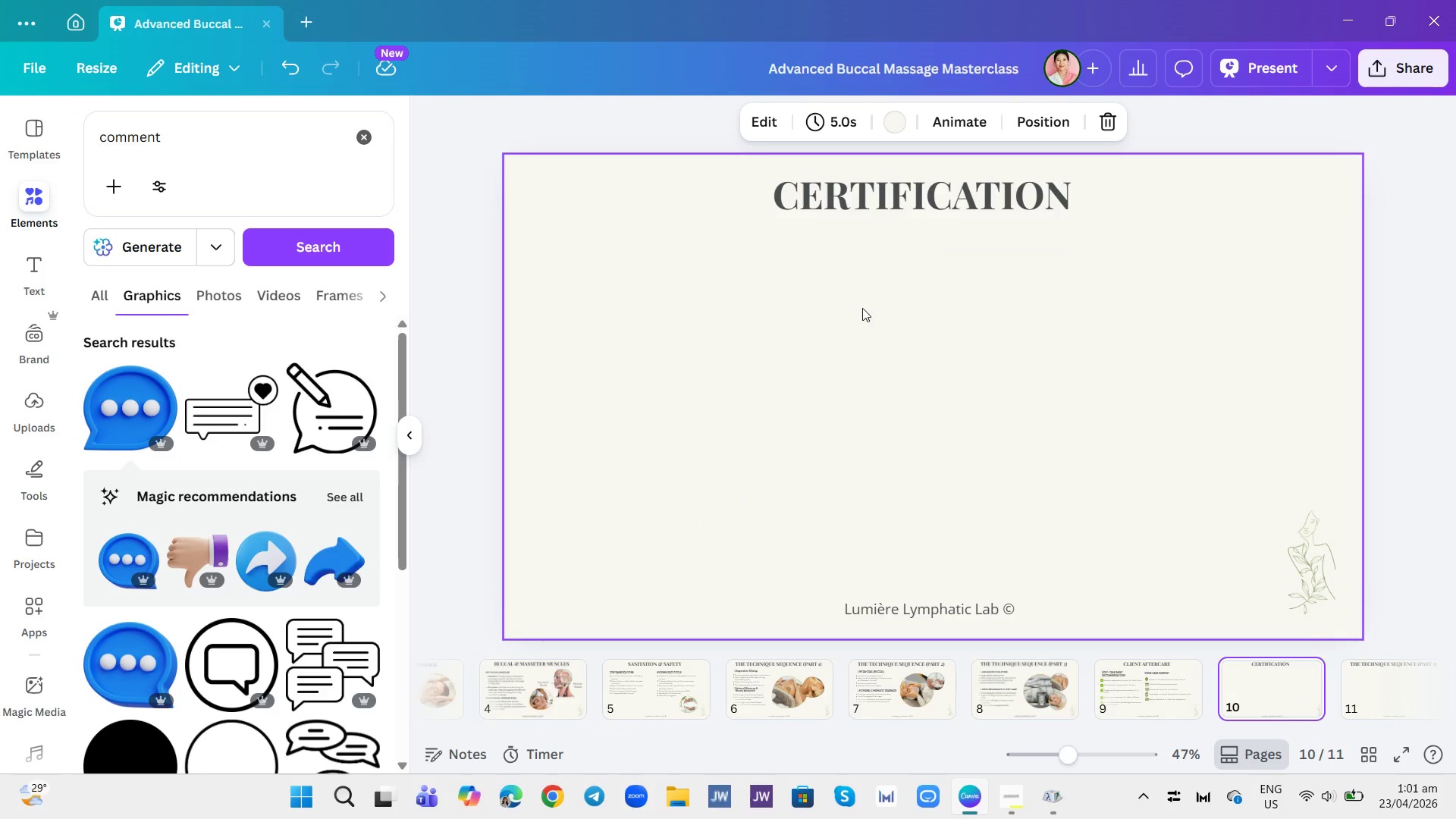 
left_click([824, 255])
 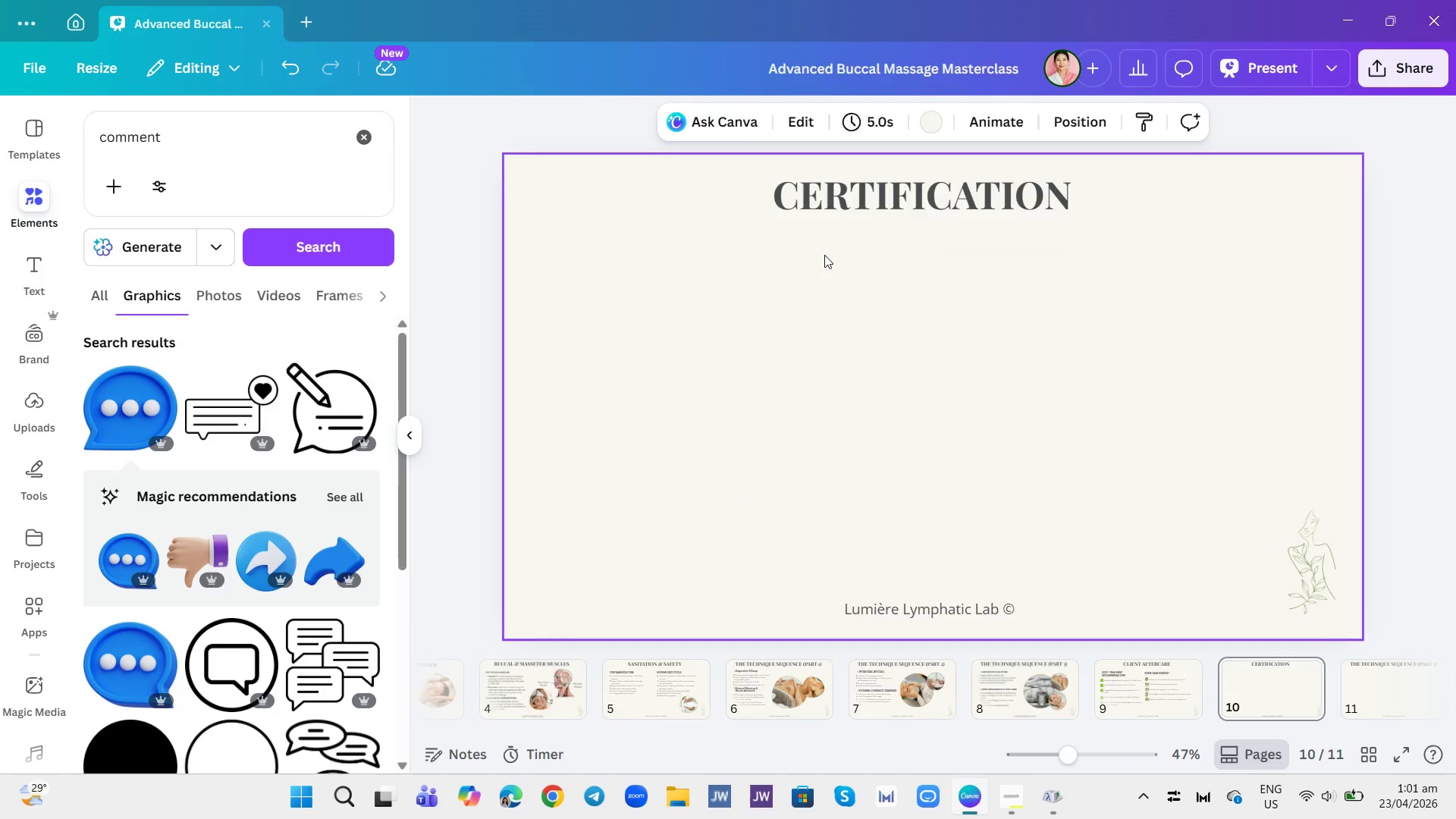 
key(Control+V)
 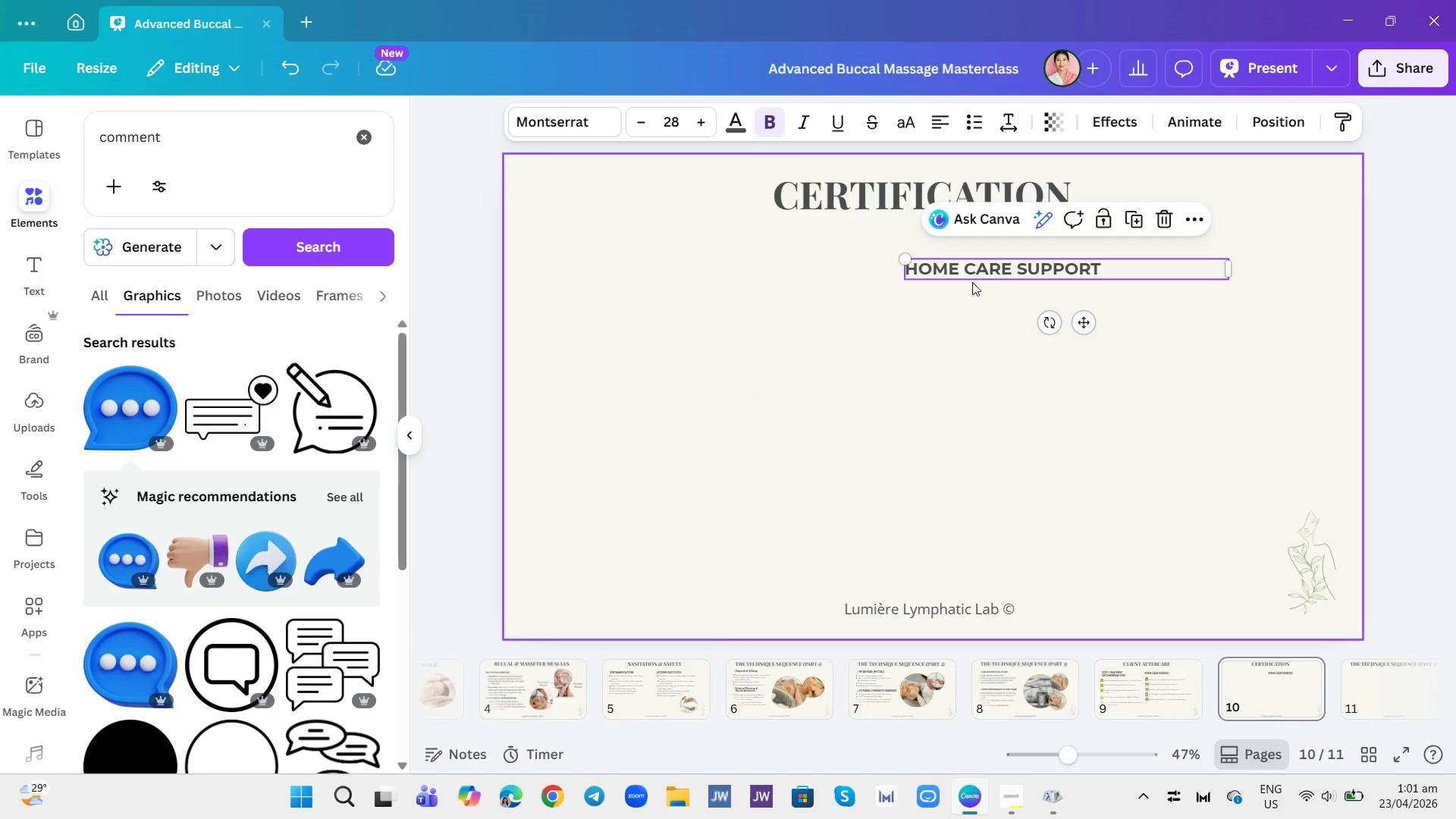 
left_click([976, 270])
 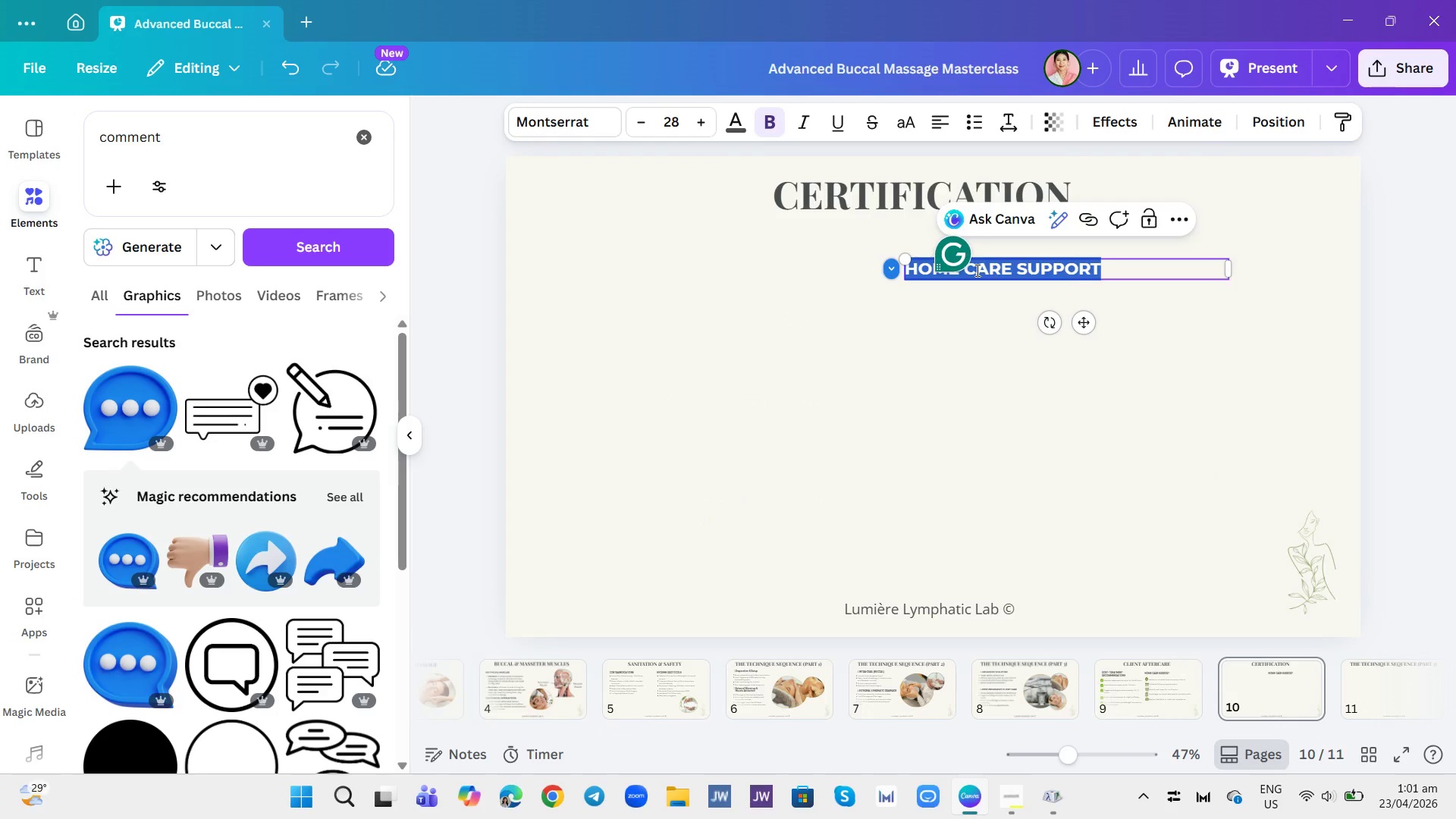 
type(CERTIFICATION REQUIREMENTS)
 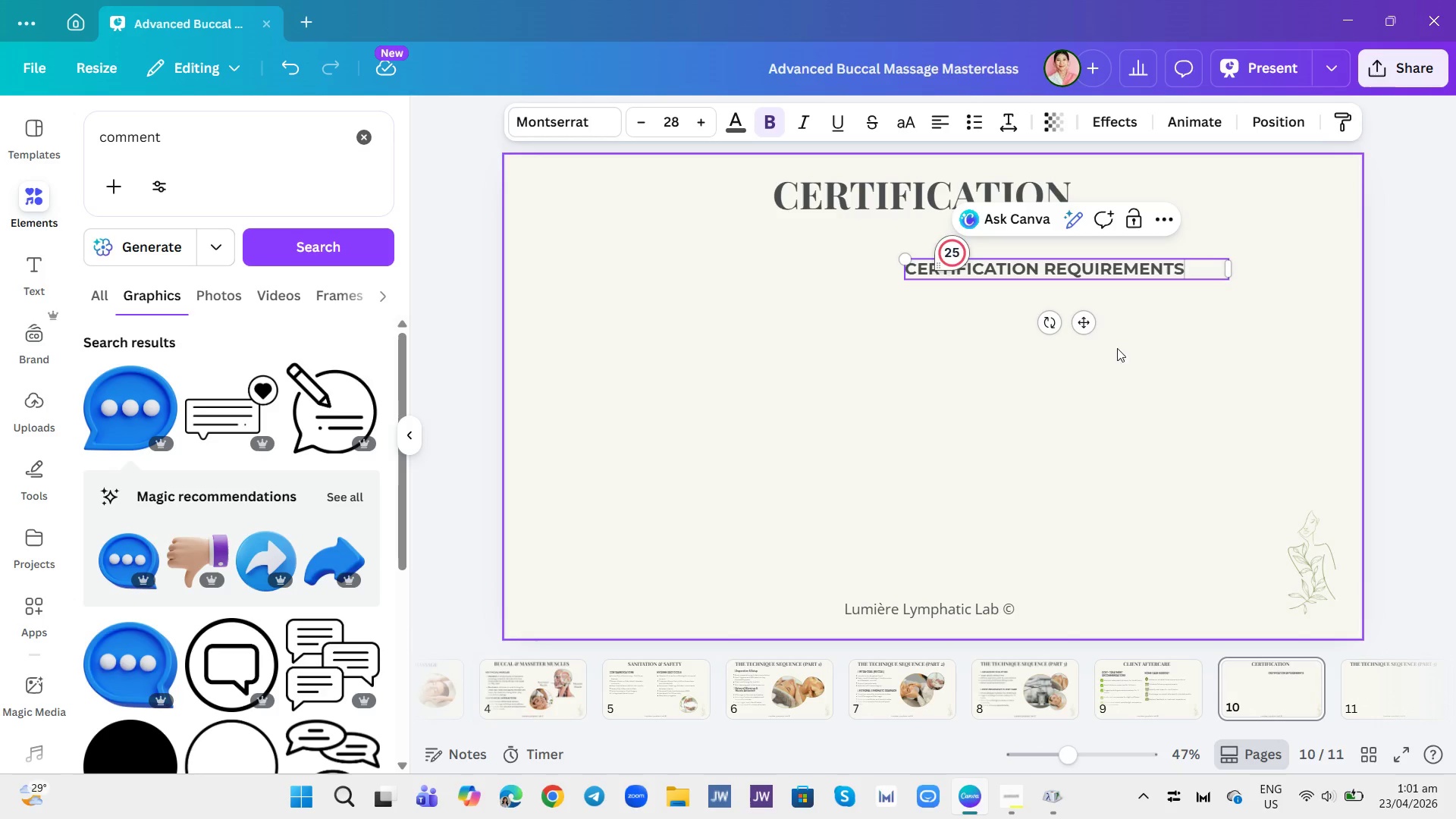 
left_click_drag(start_coordinate=[1086, 330], to_coordinate=[739, 318])
 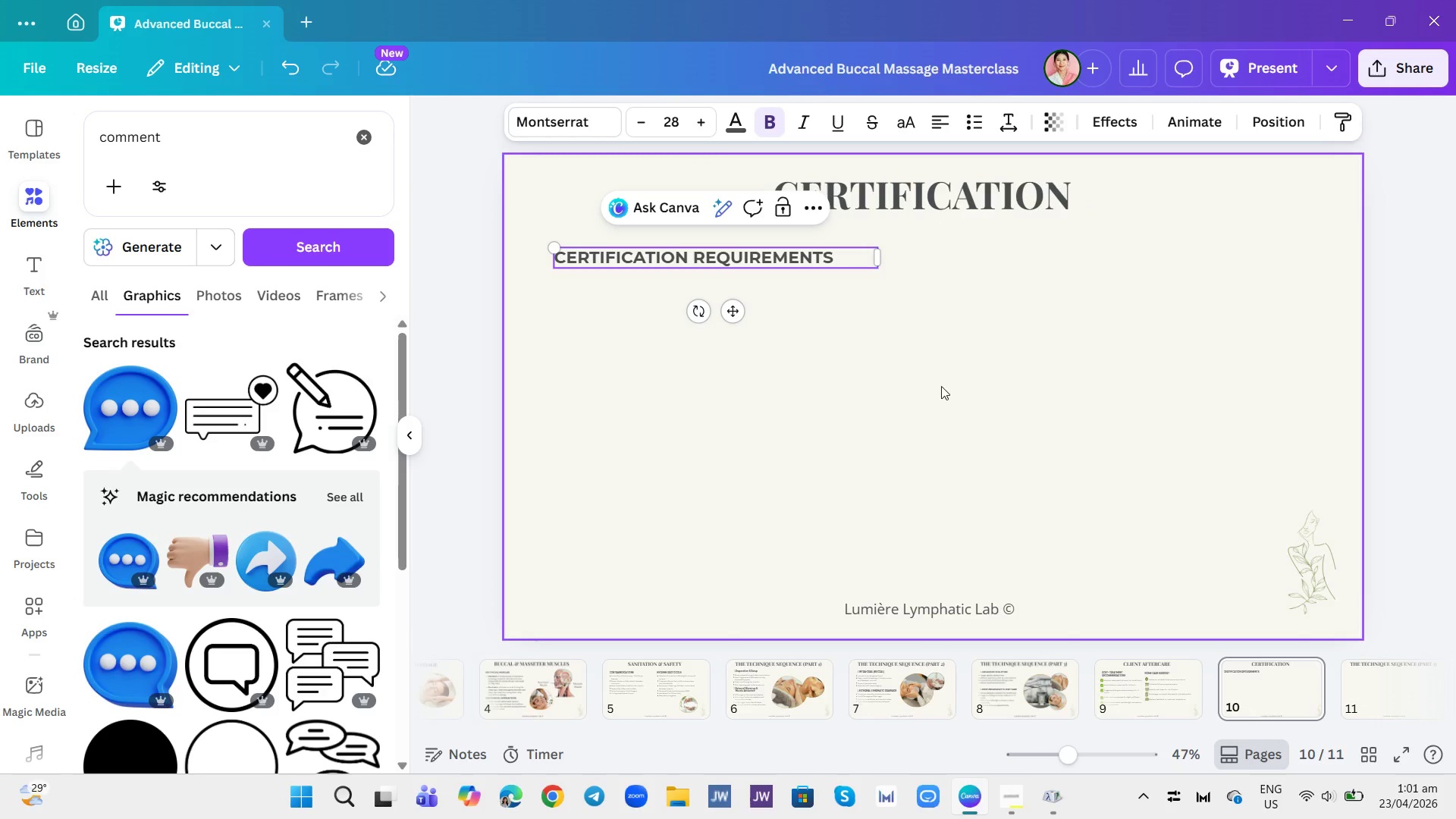 
left_click([943, 386])
 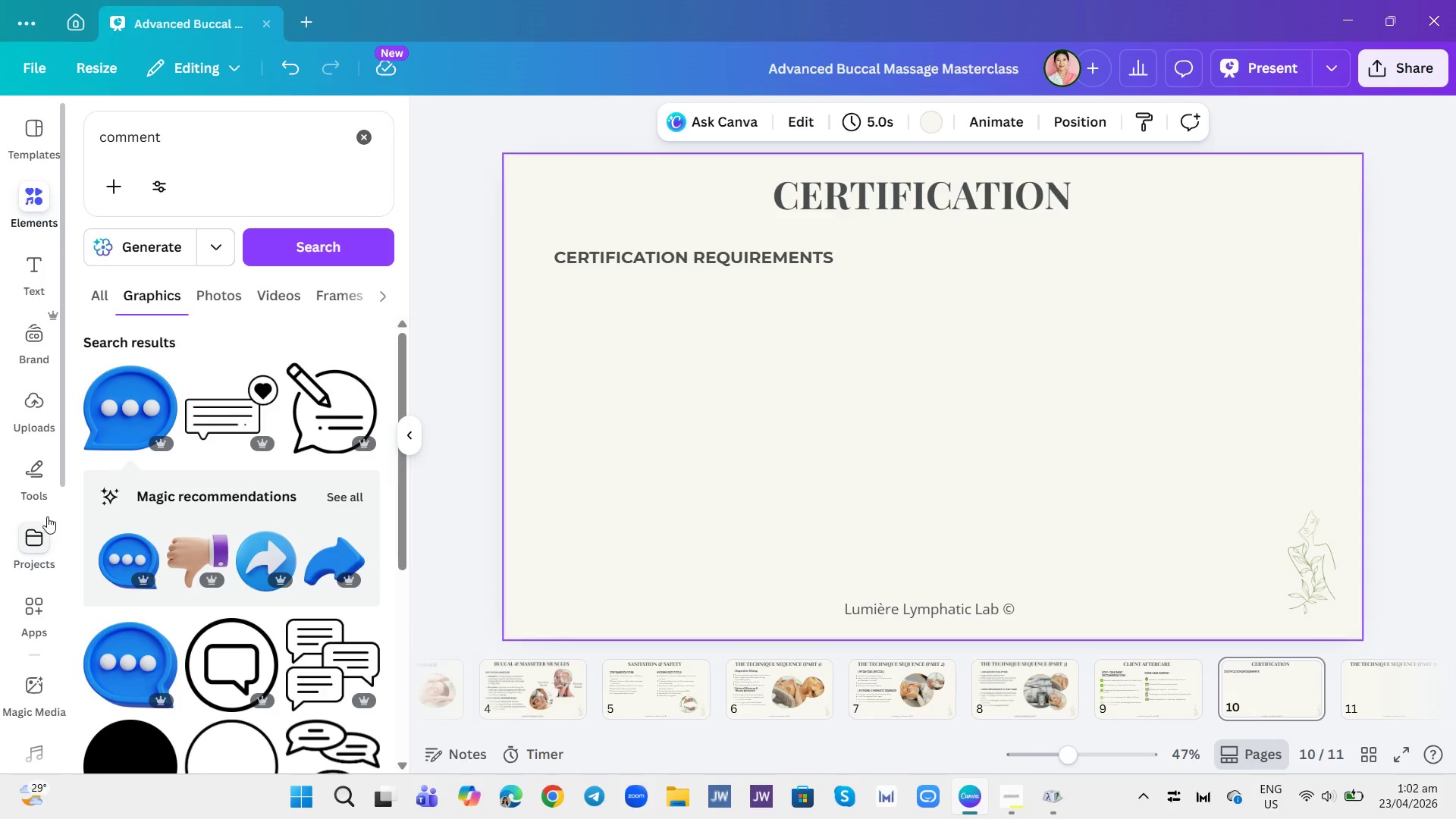 
left_click([1150, 701])
 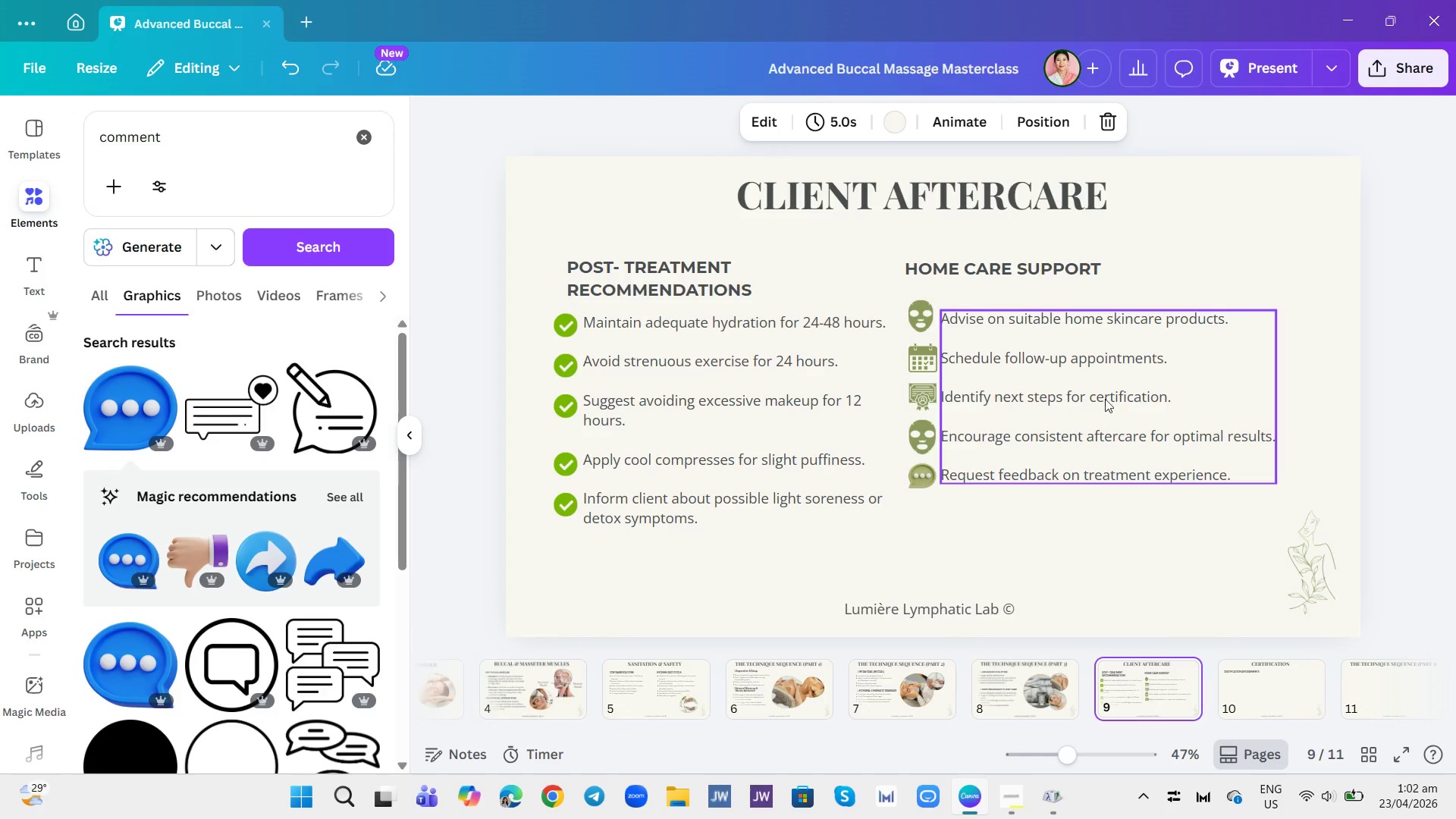 
left_click([1091, 378])
 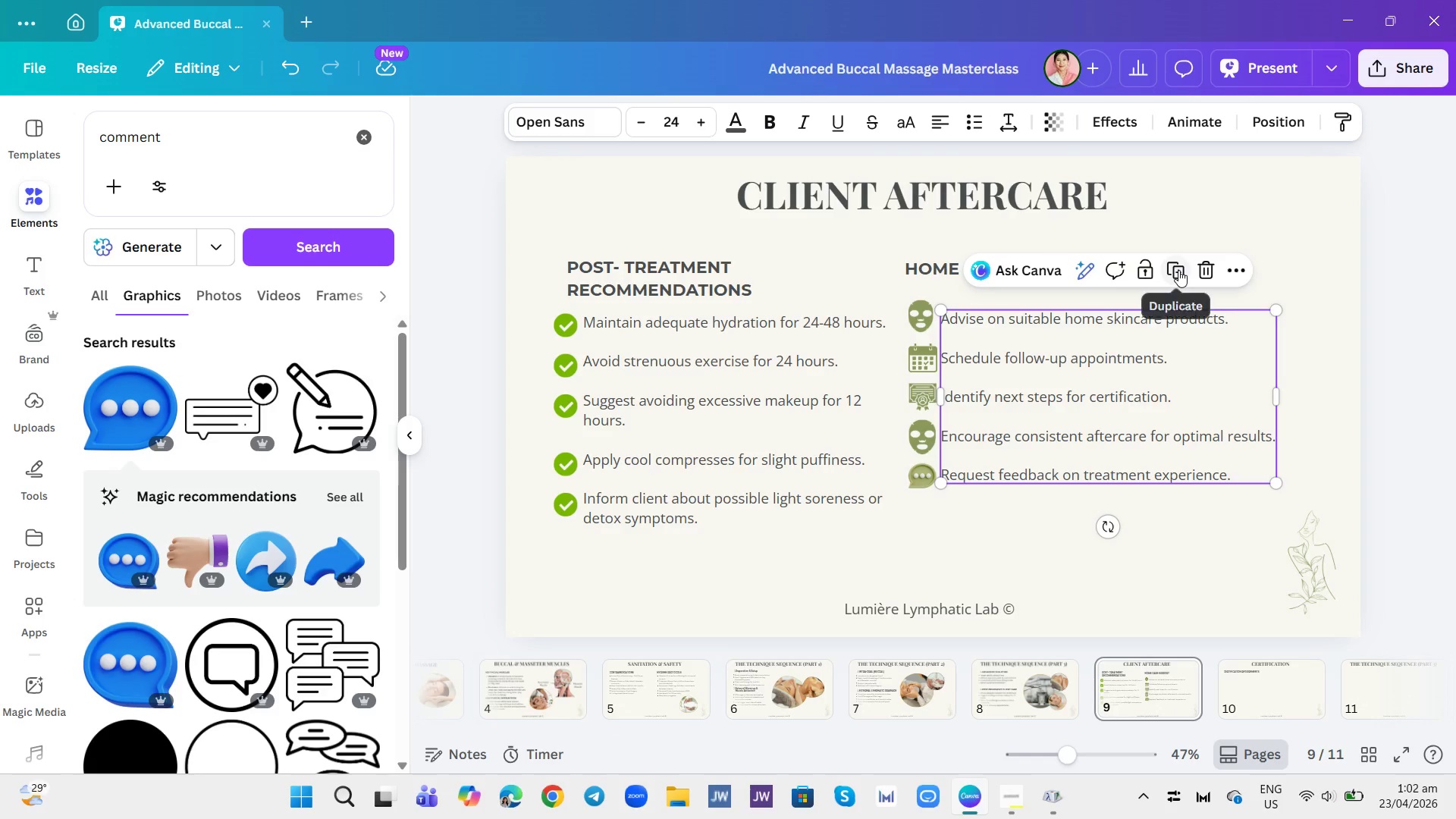 
key(Control+C)
 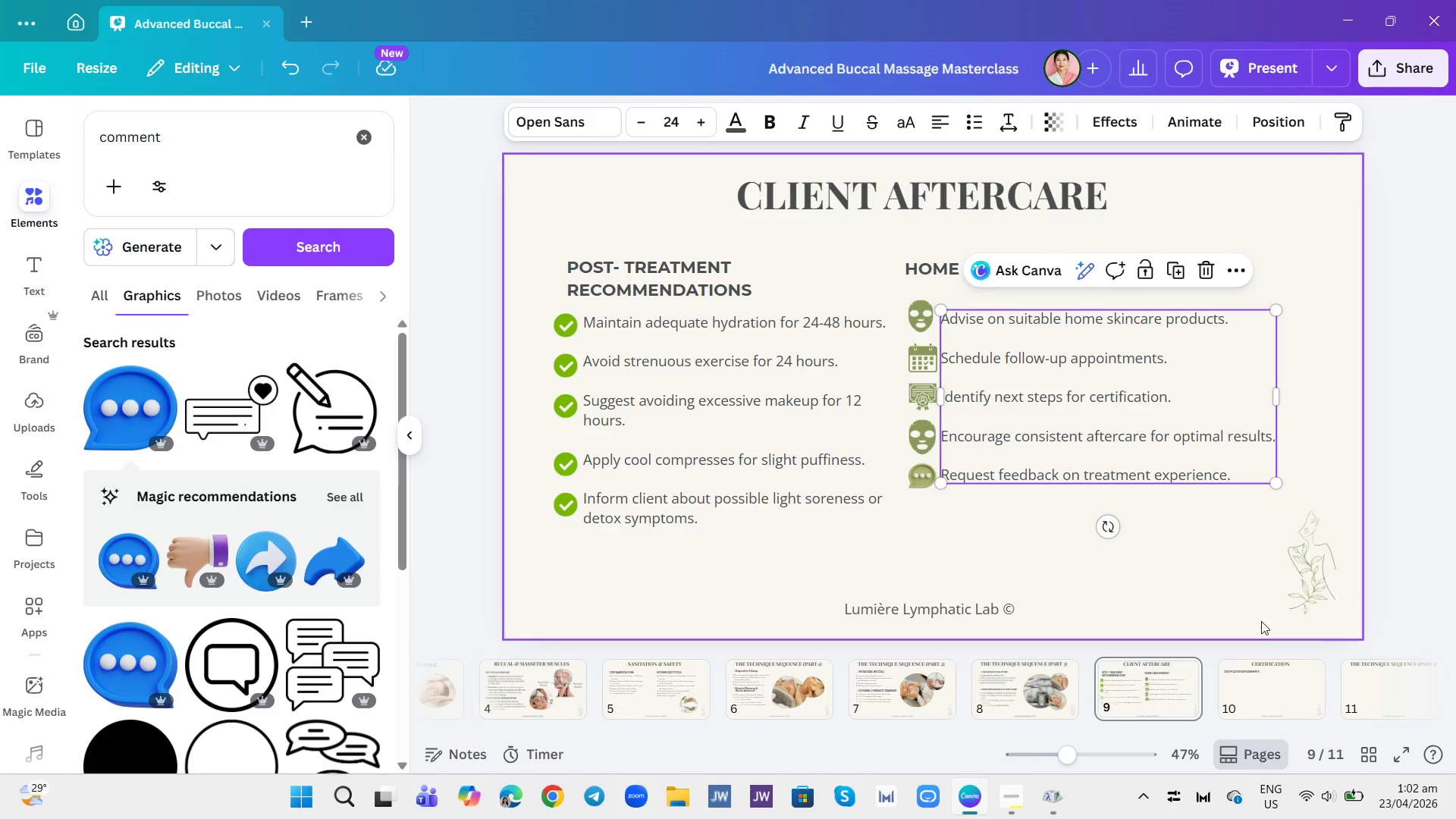 
left_click([1265, 657])
 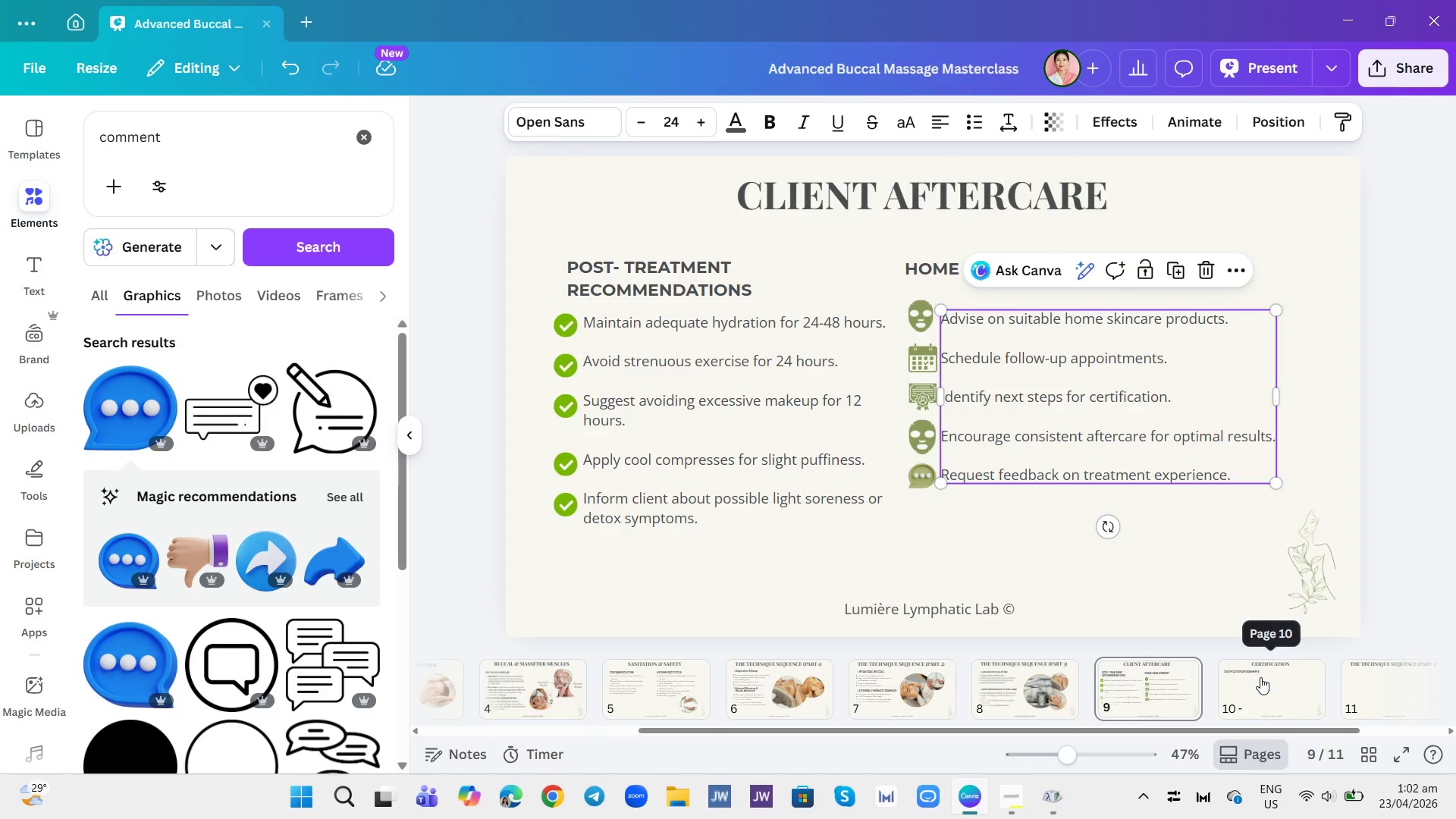 
left_click([1261, 677])
 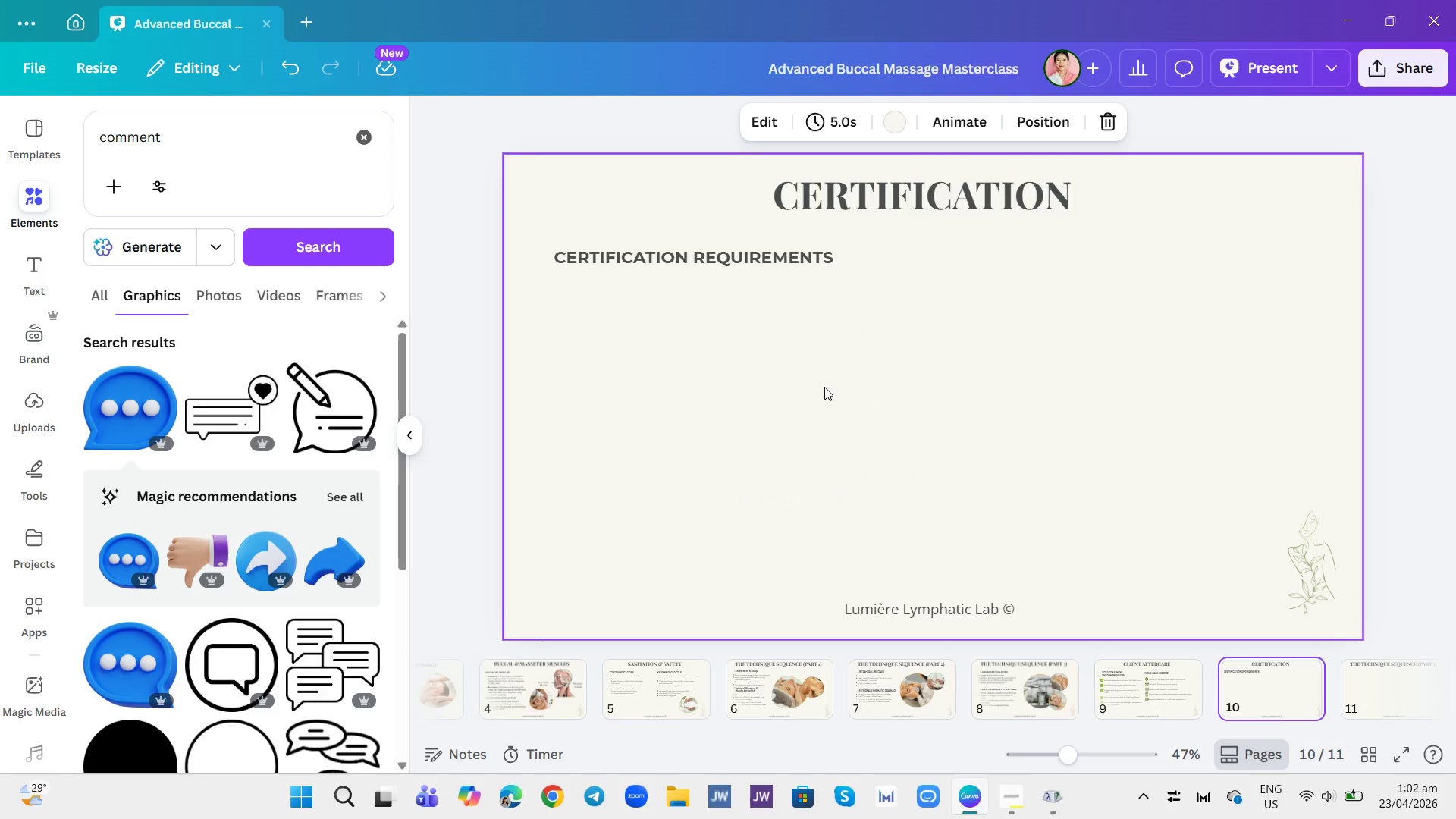 
left_click([737, 356])
 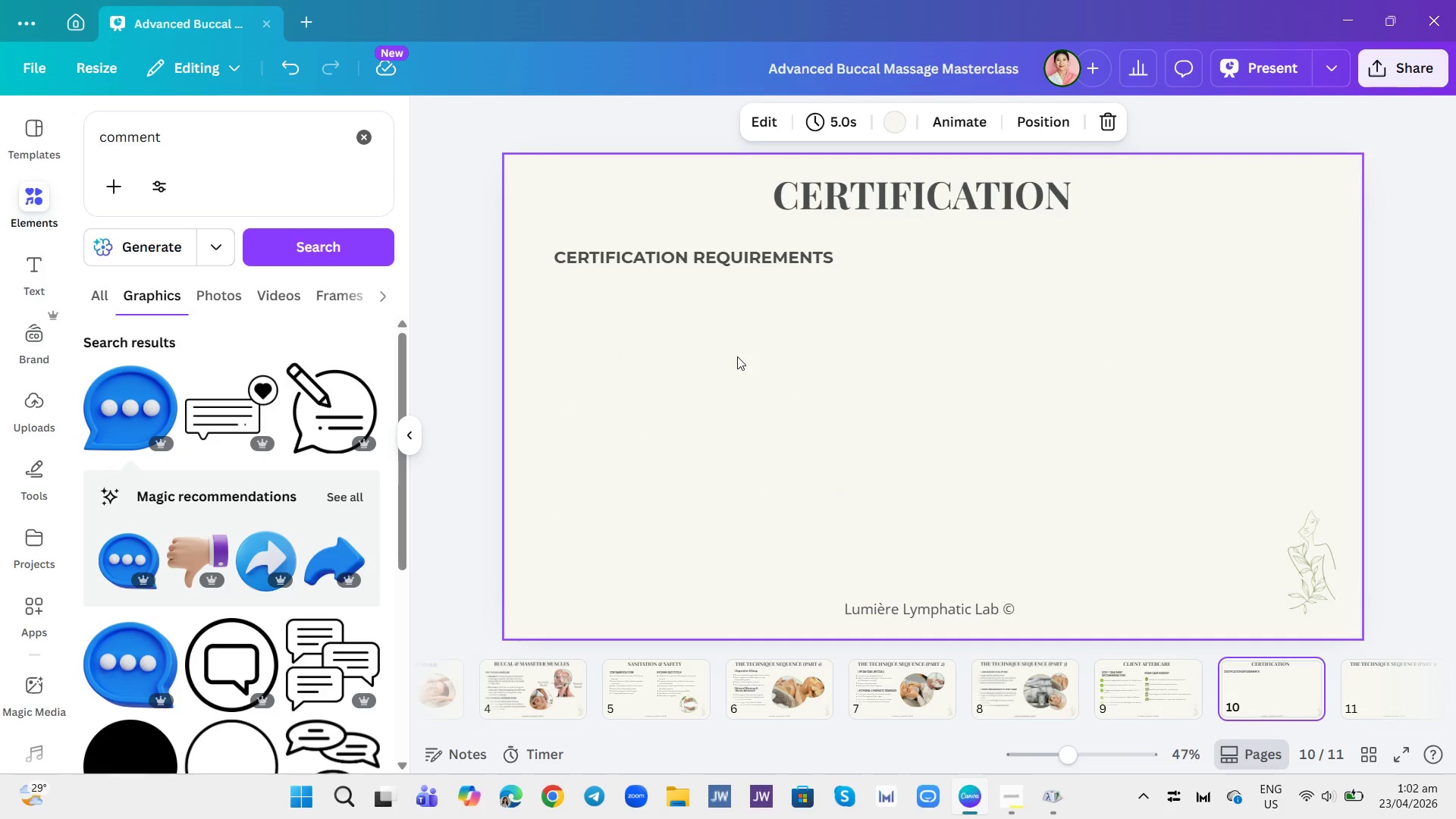 
key(Control+V)
 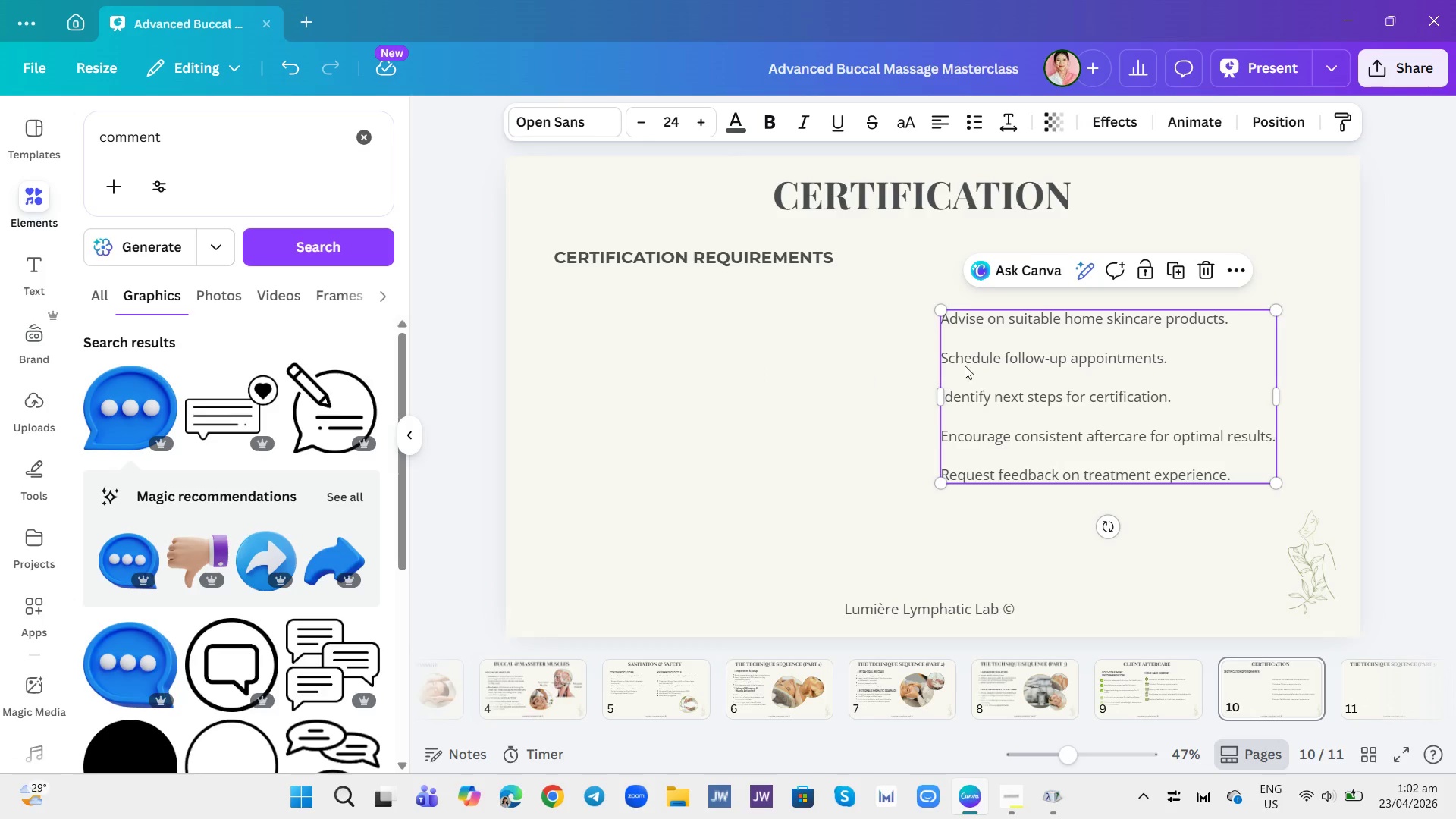 
left_click_drag(start_coordinate=[1052, 376], to_coordinate=[849, 350])
 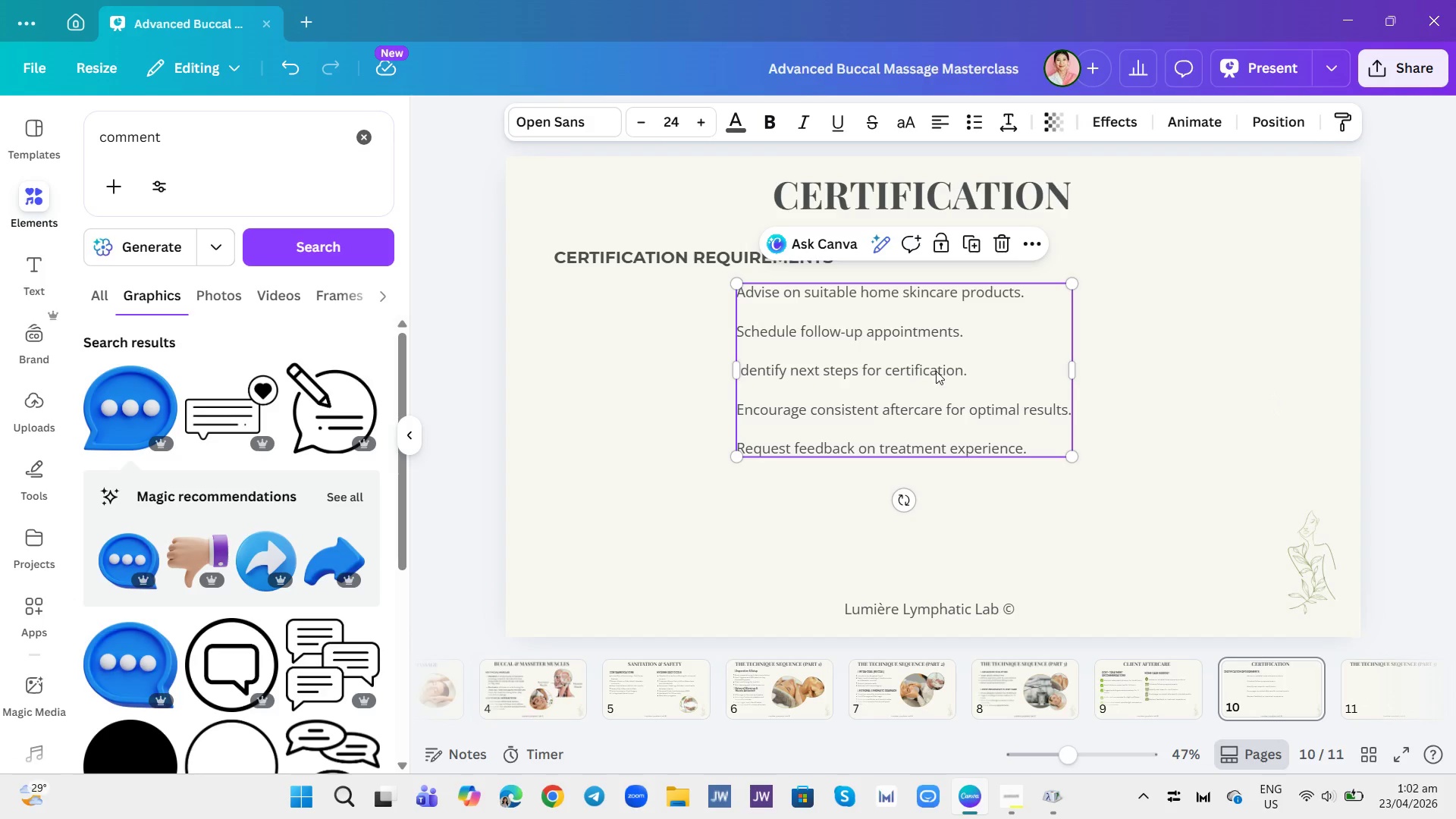 
left_click([915, 370])
 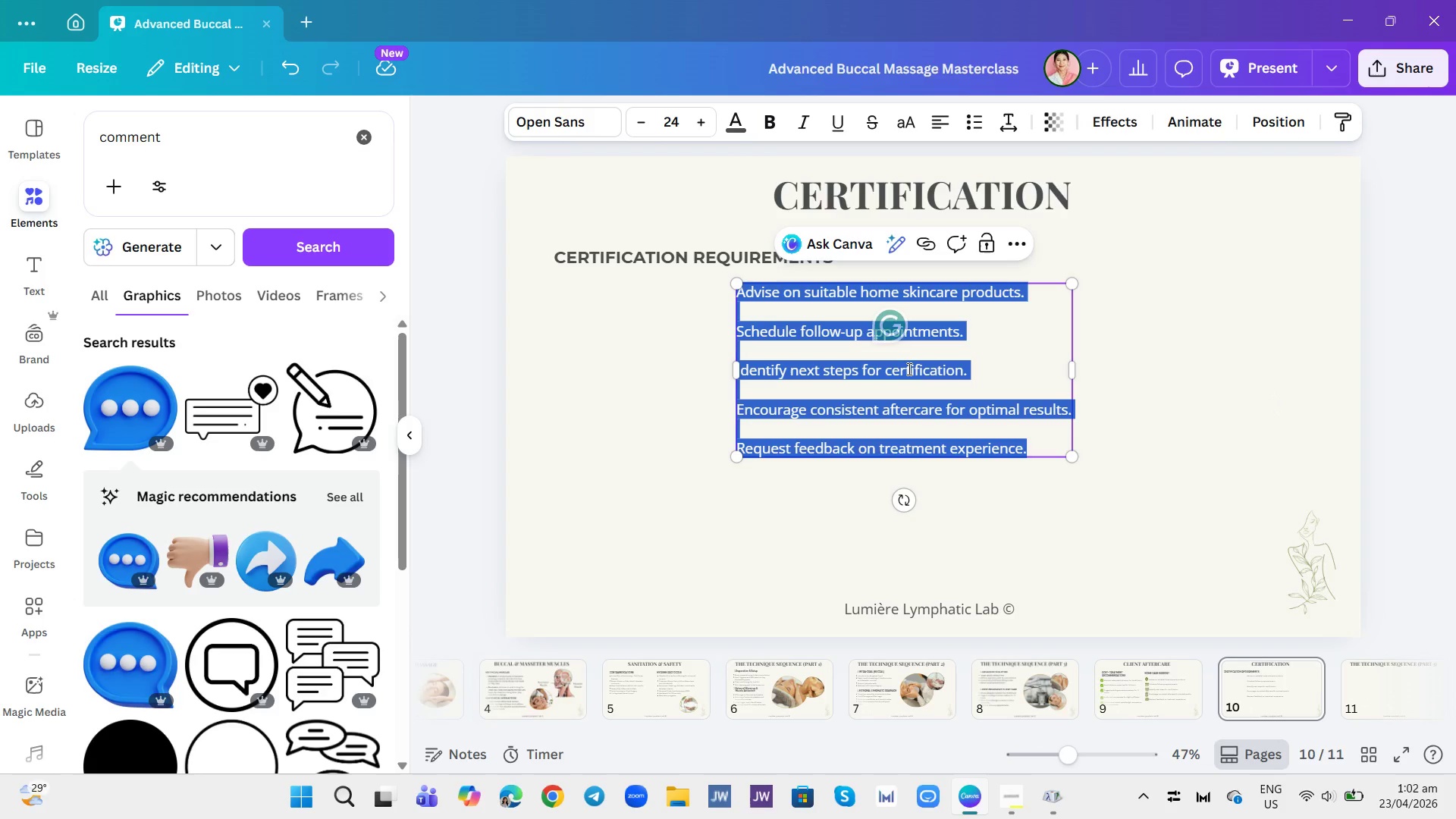 
key(Backspace)
type(cOMPLETE)
key(Backspace)
type(Complete 10 c)
key(Backspace)
type(CA)
key(Backspace)
type(ase Studies (with photo documr)
key(Backspace)
type(entaio)
key(Backspace)
key(Backspace)
type(tion))
 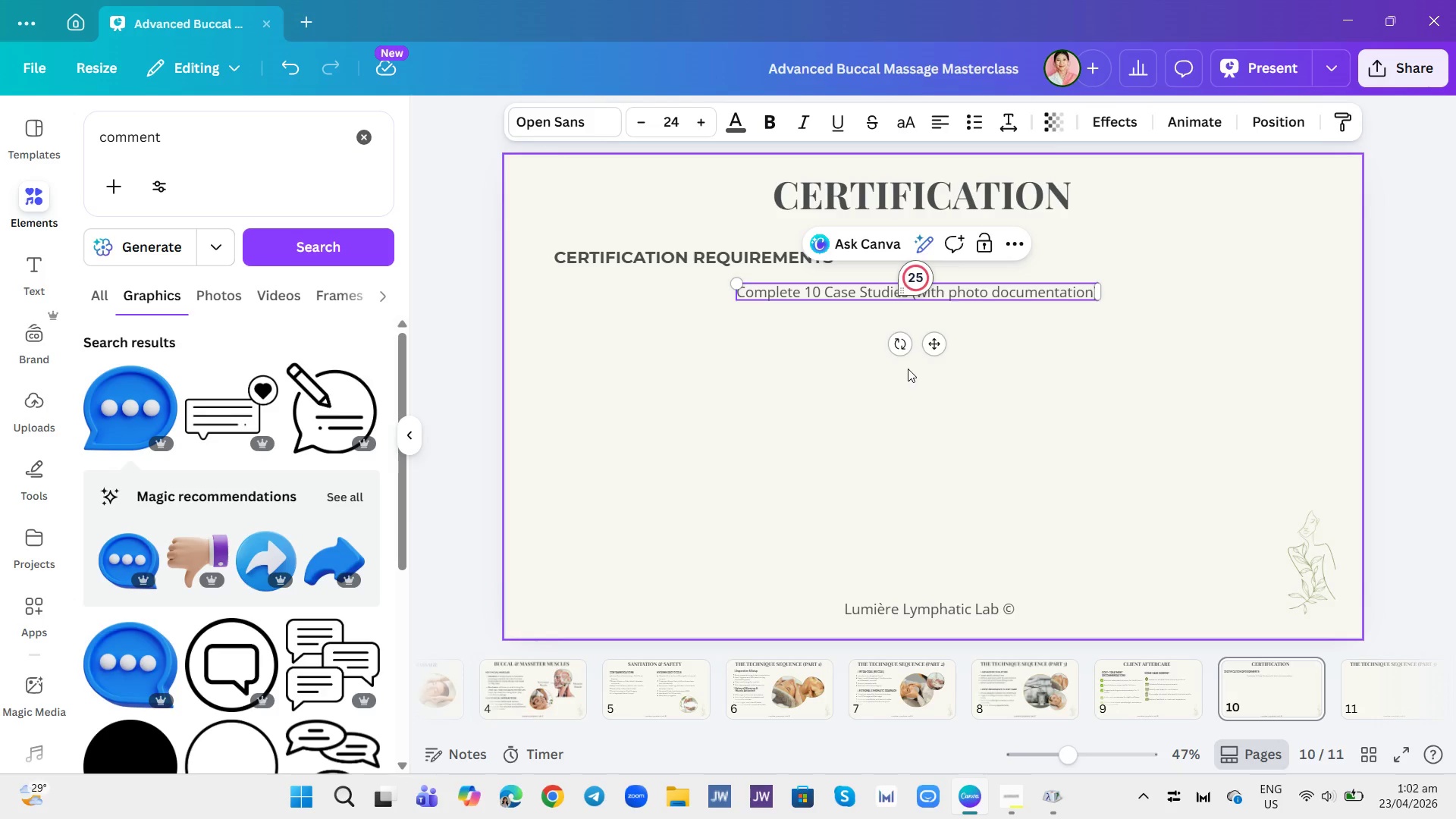 
 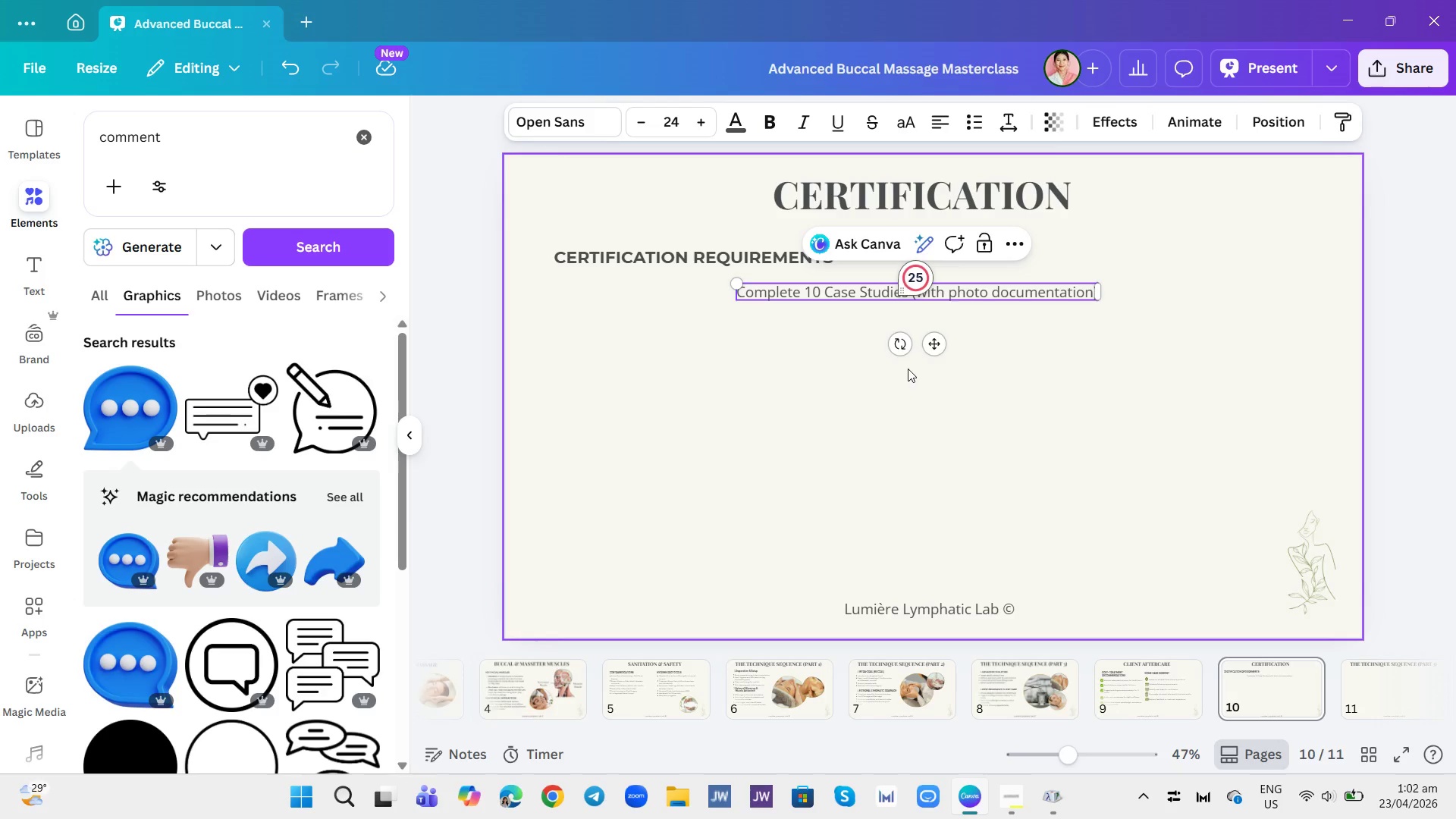 
key(Enter)
 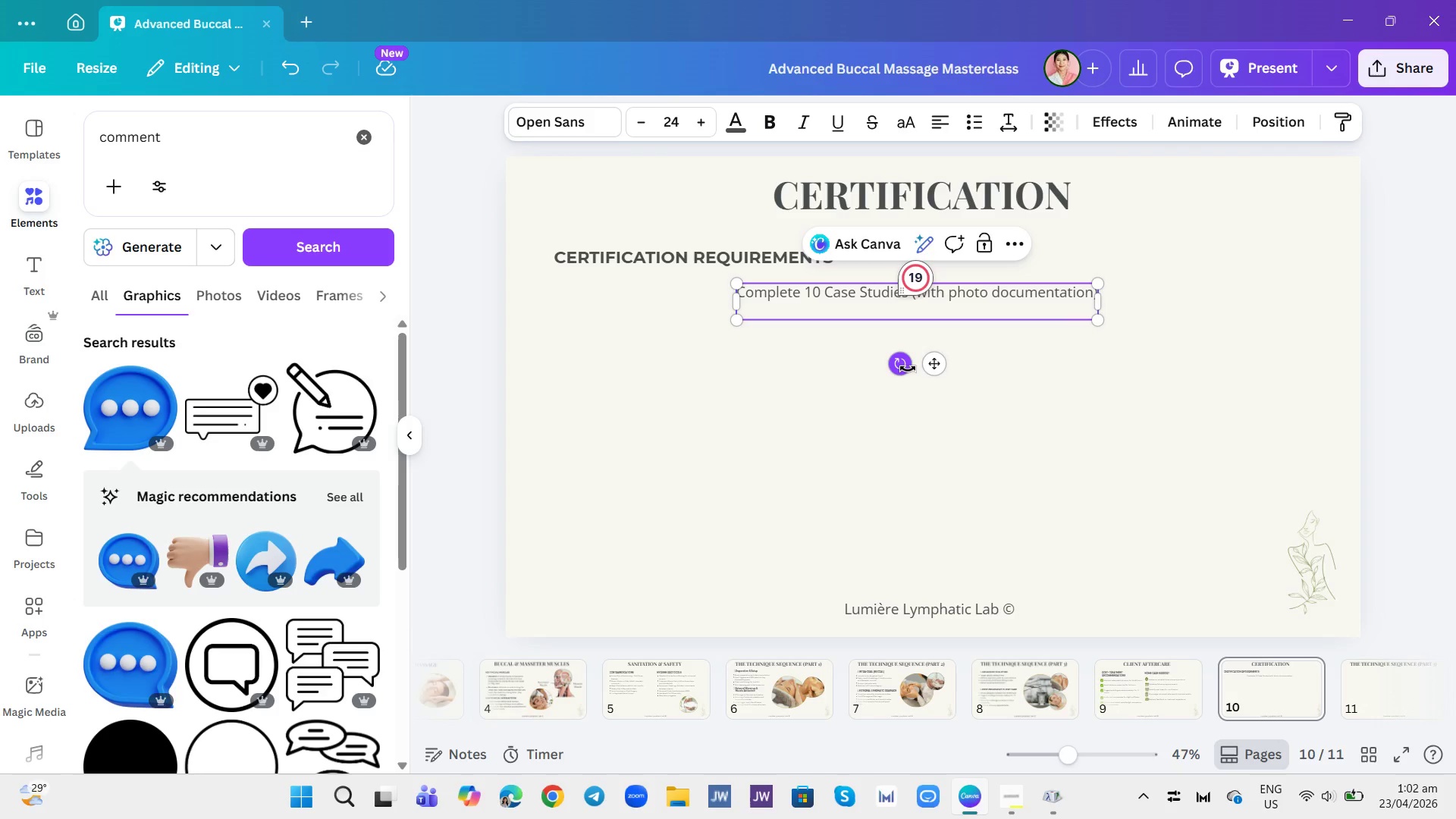 
type(Final Hans-On Assesesment)
 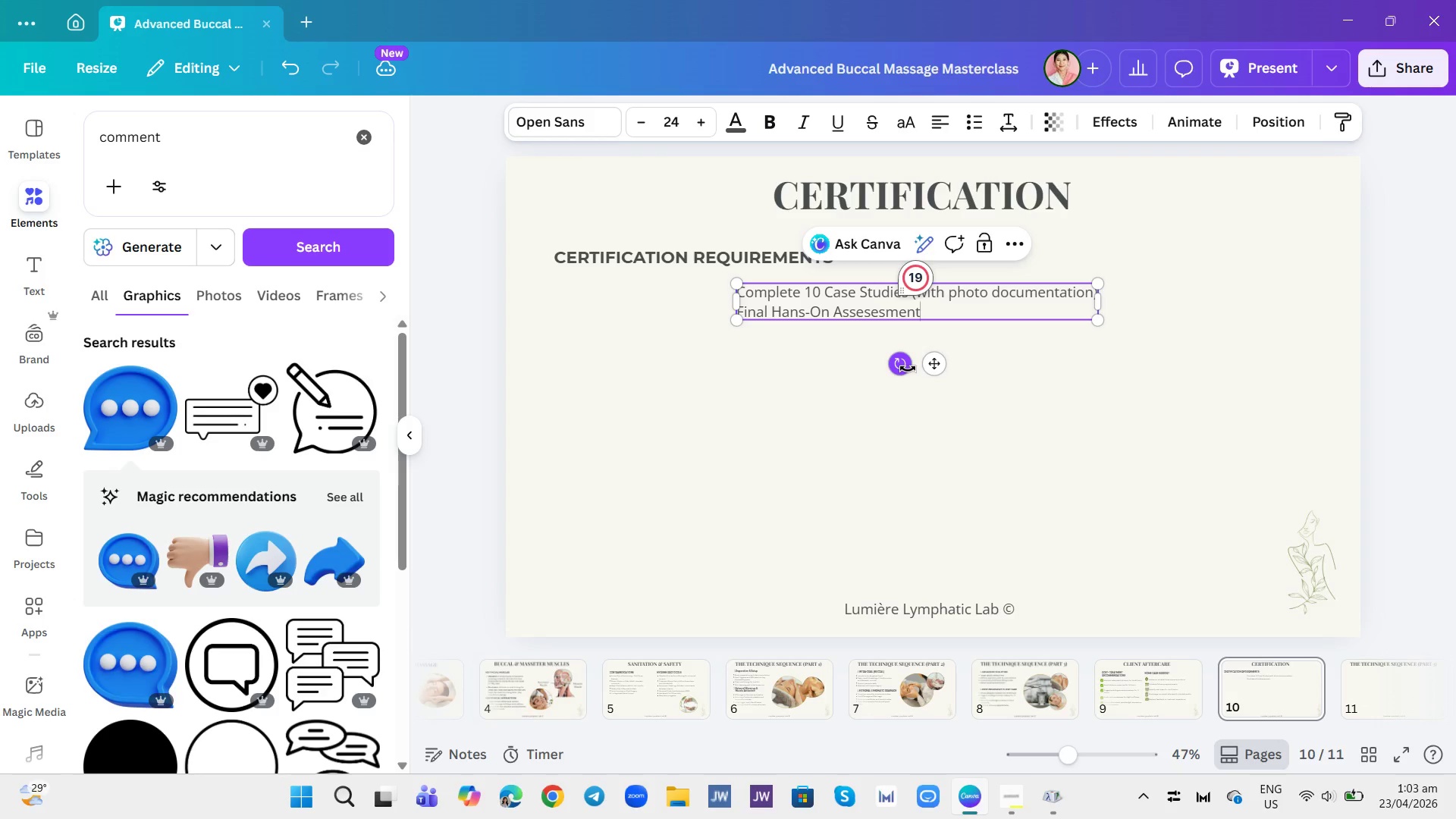 
key(Enter)
 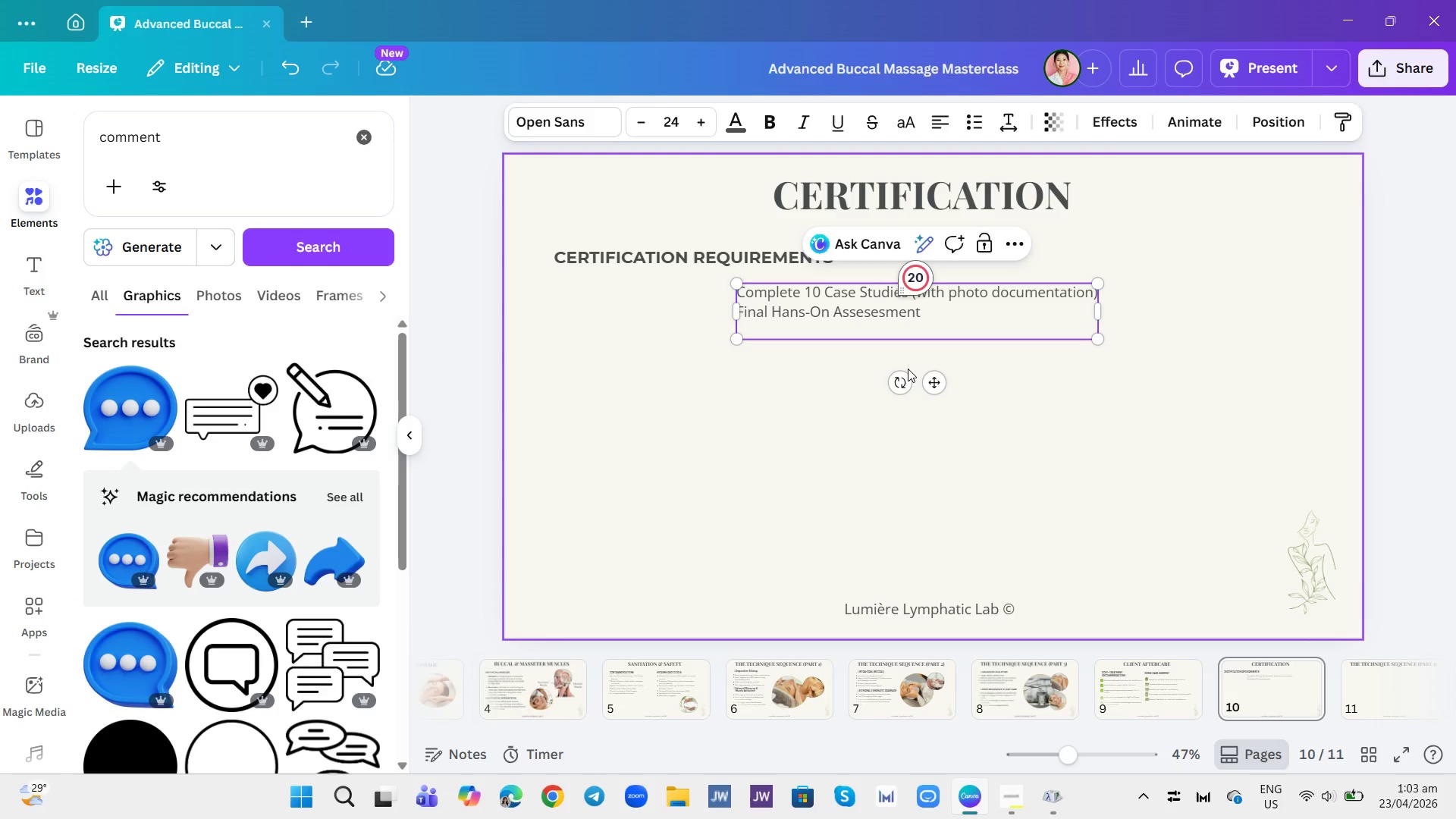 
key(Backspace)
type( (90 )
key(Backspace)
type(-minute pactical))
 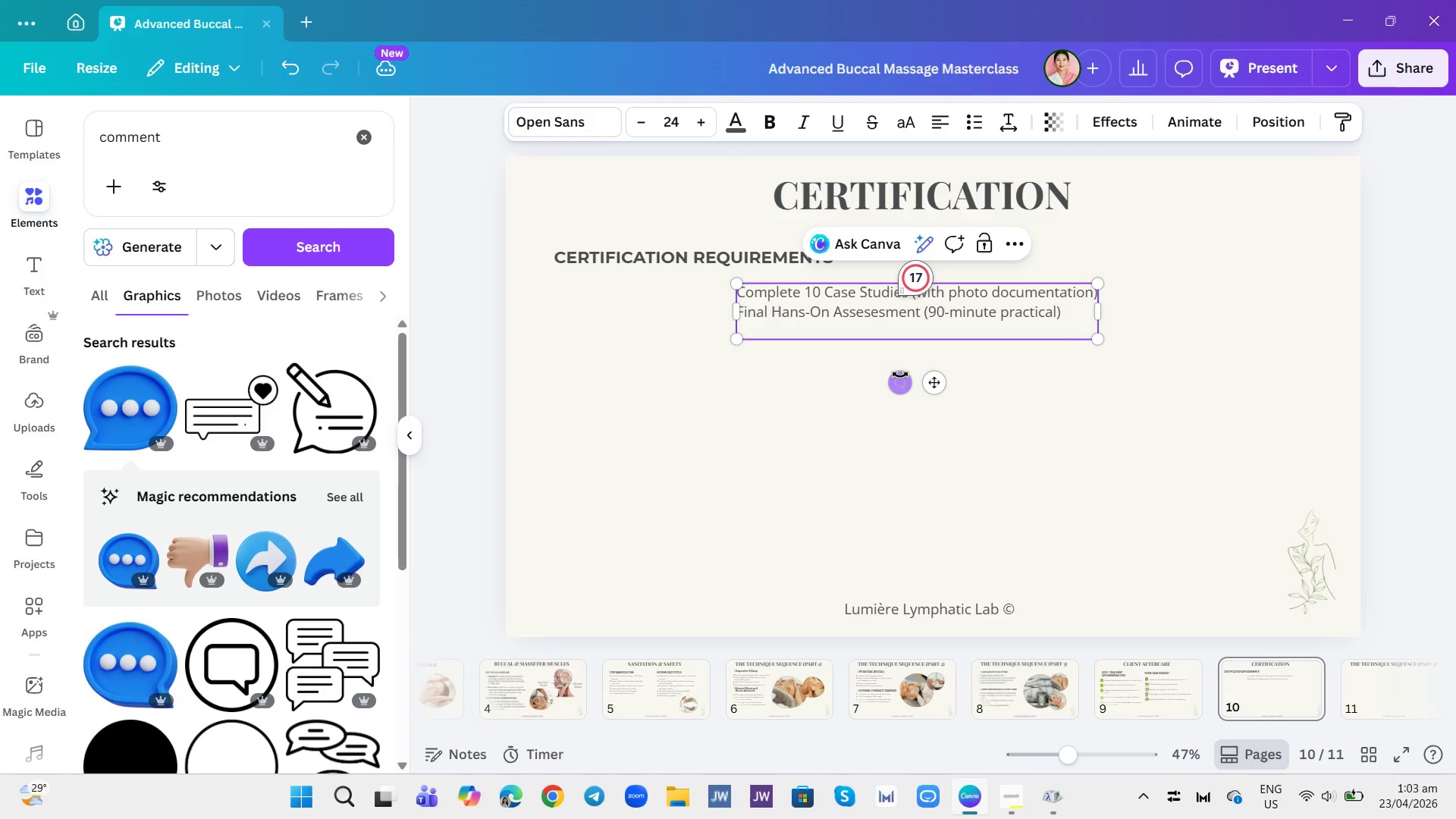 
hold_key(key=R, duration=0.31)
 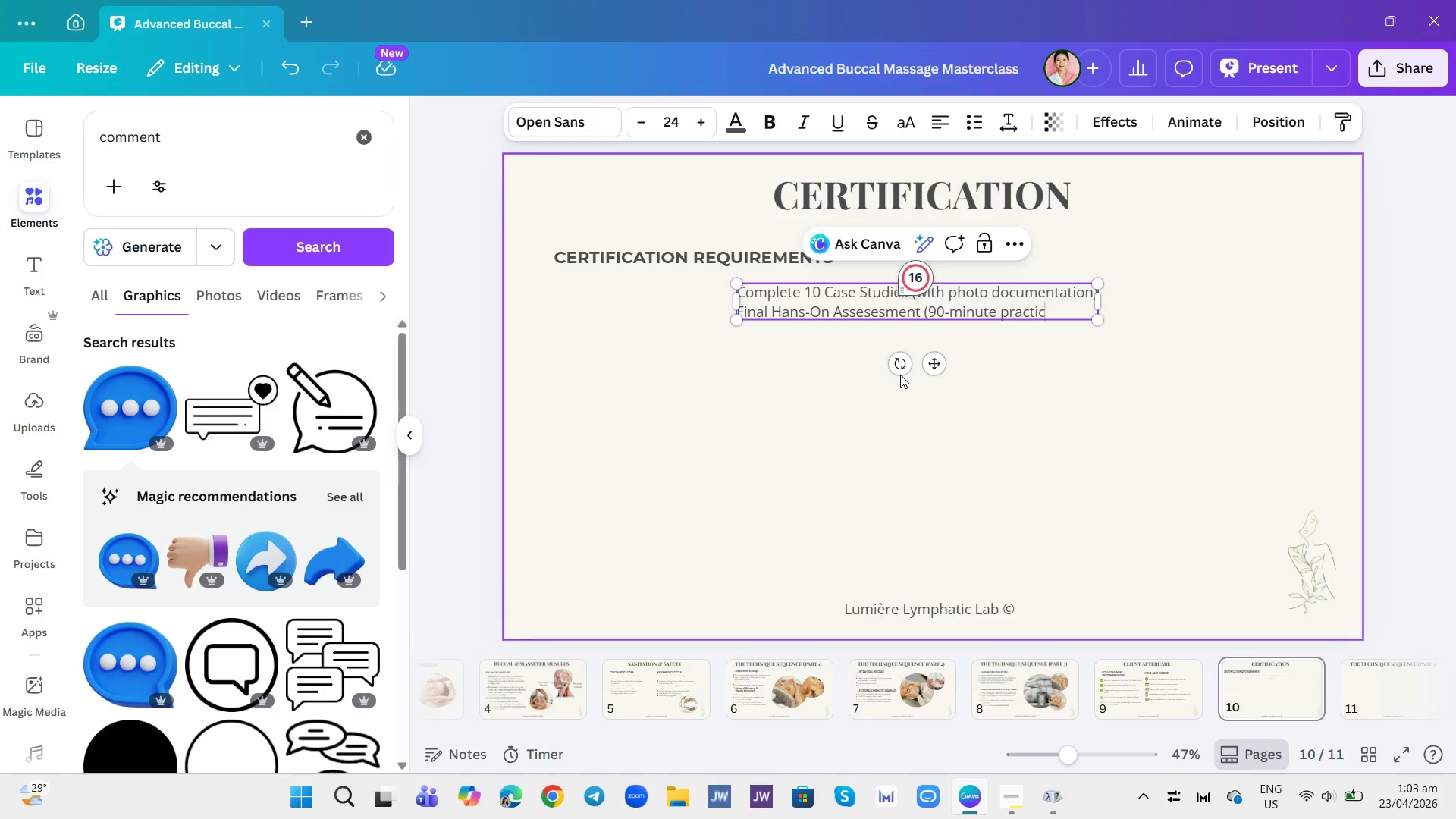 
key(Enter)
 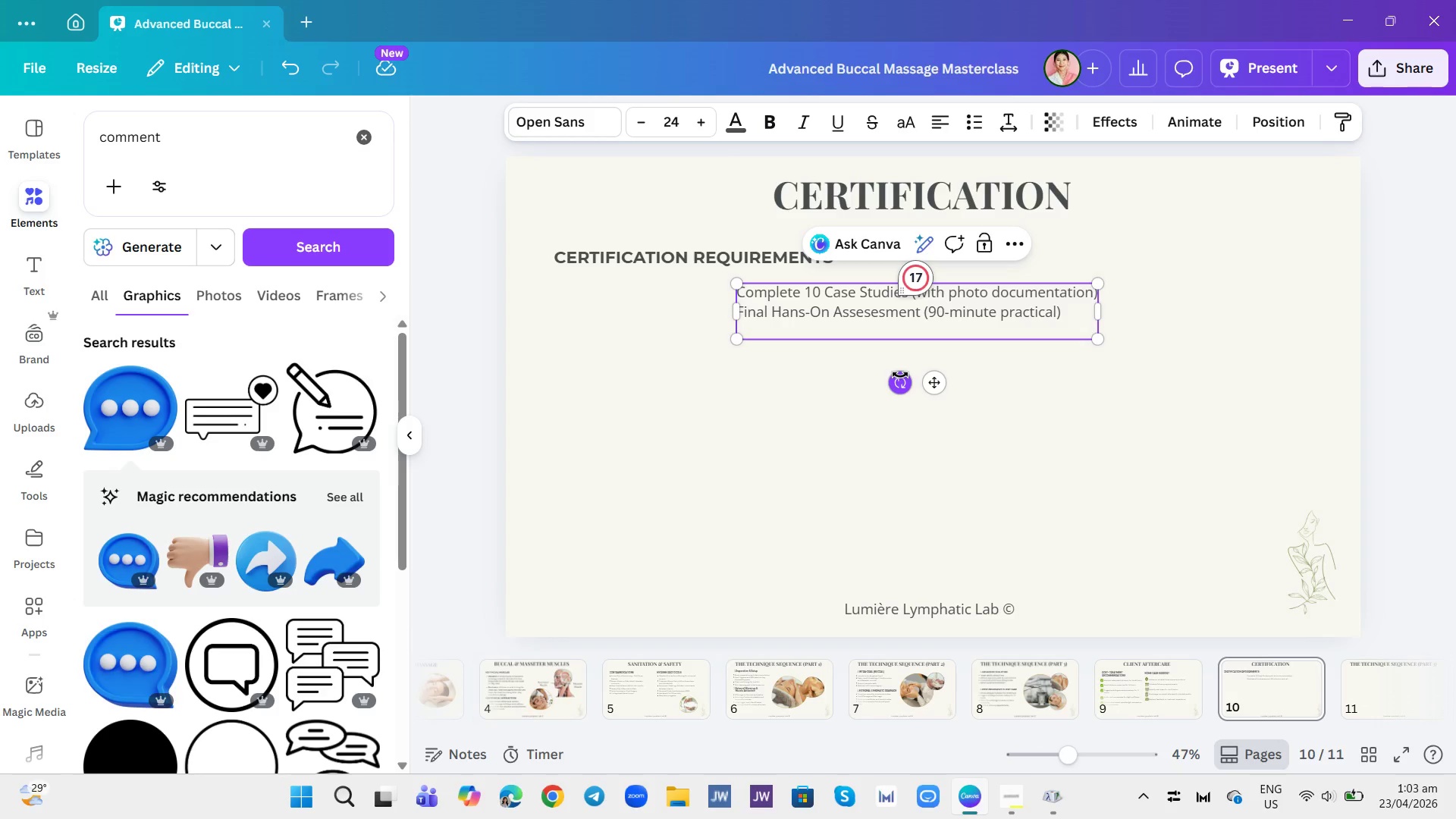 
key(Backspace)
 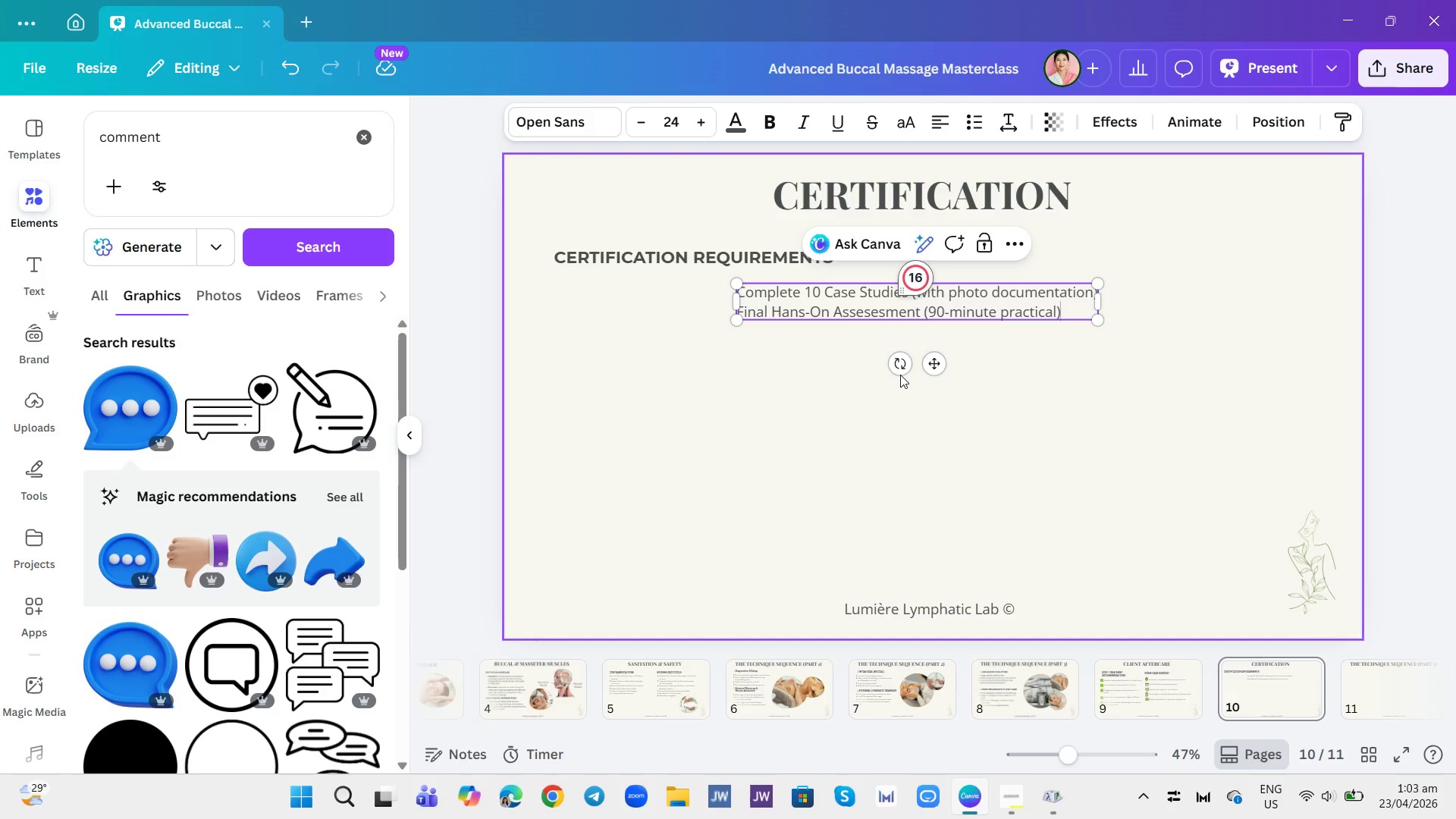 
key(Enter)
 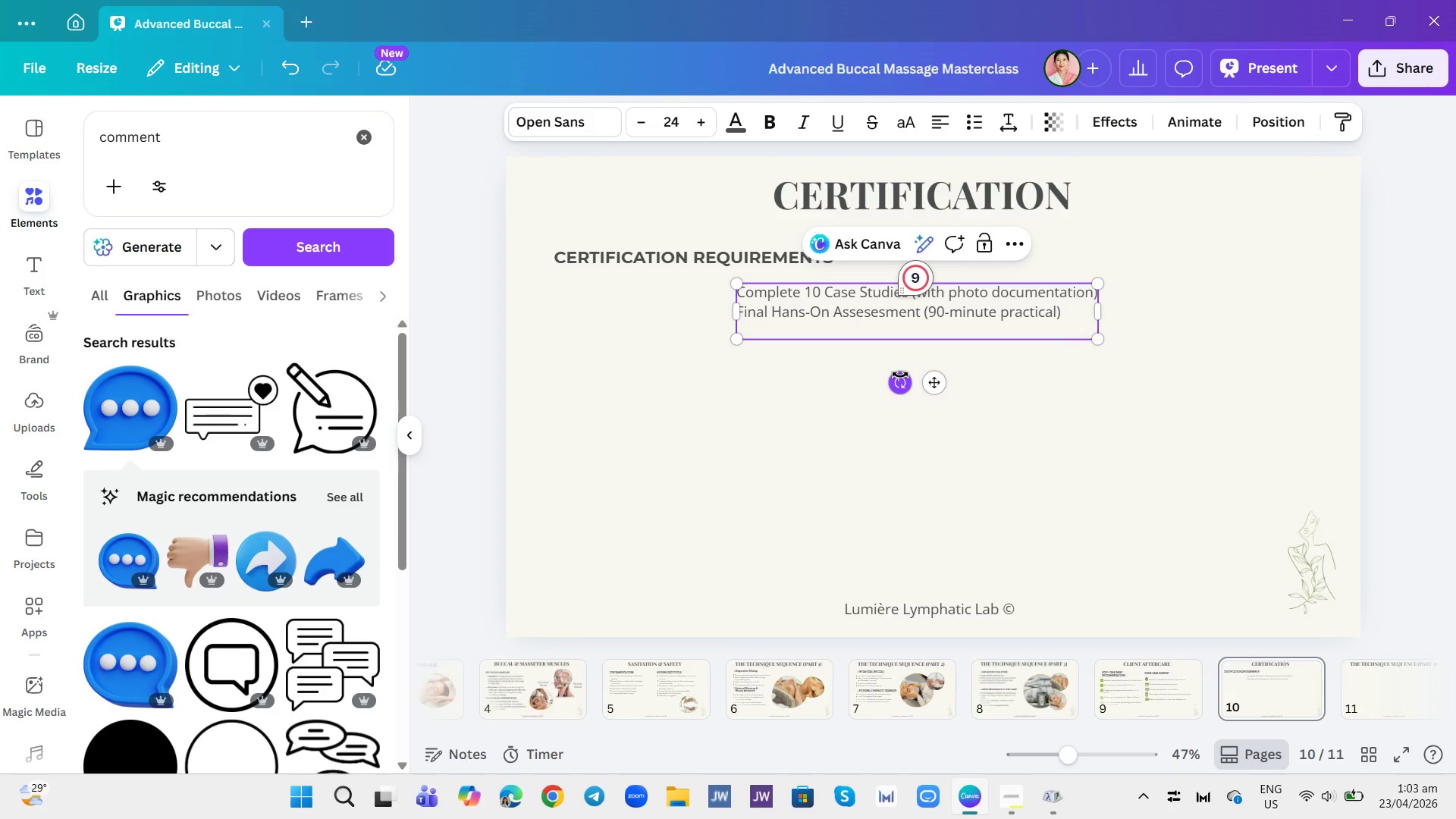 
type(Pass Final Written Quis)
key(Backspace)
type(z (with a core )
 